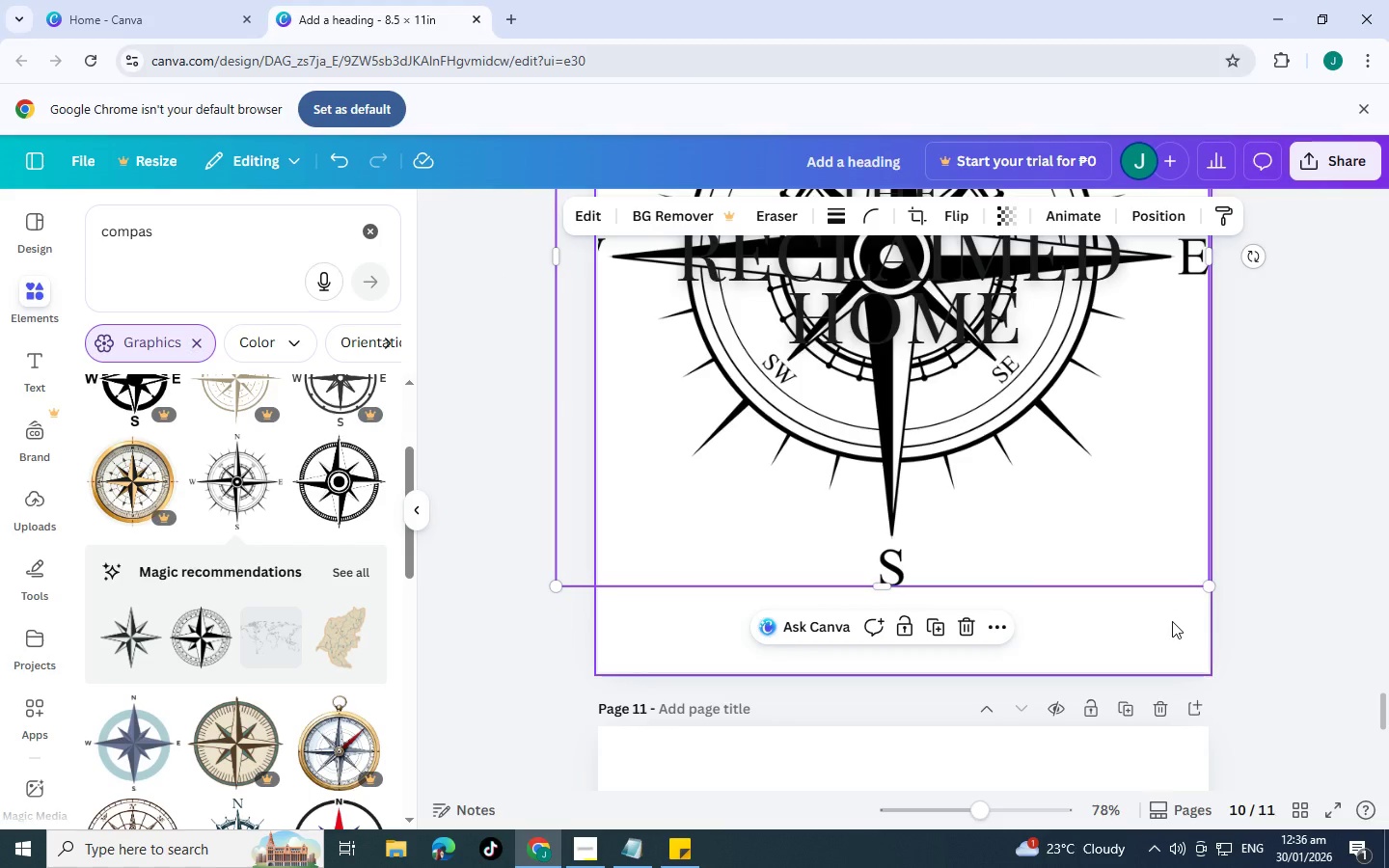 
key(Control+BracketLeft)
 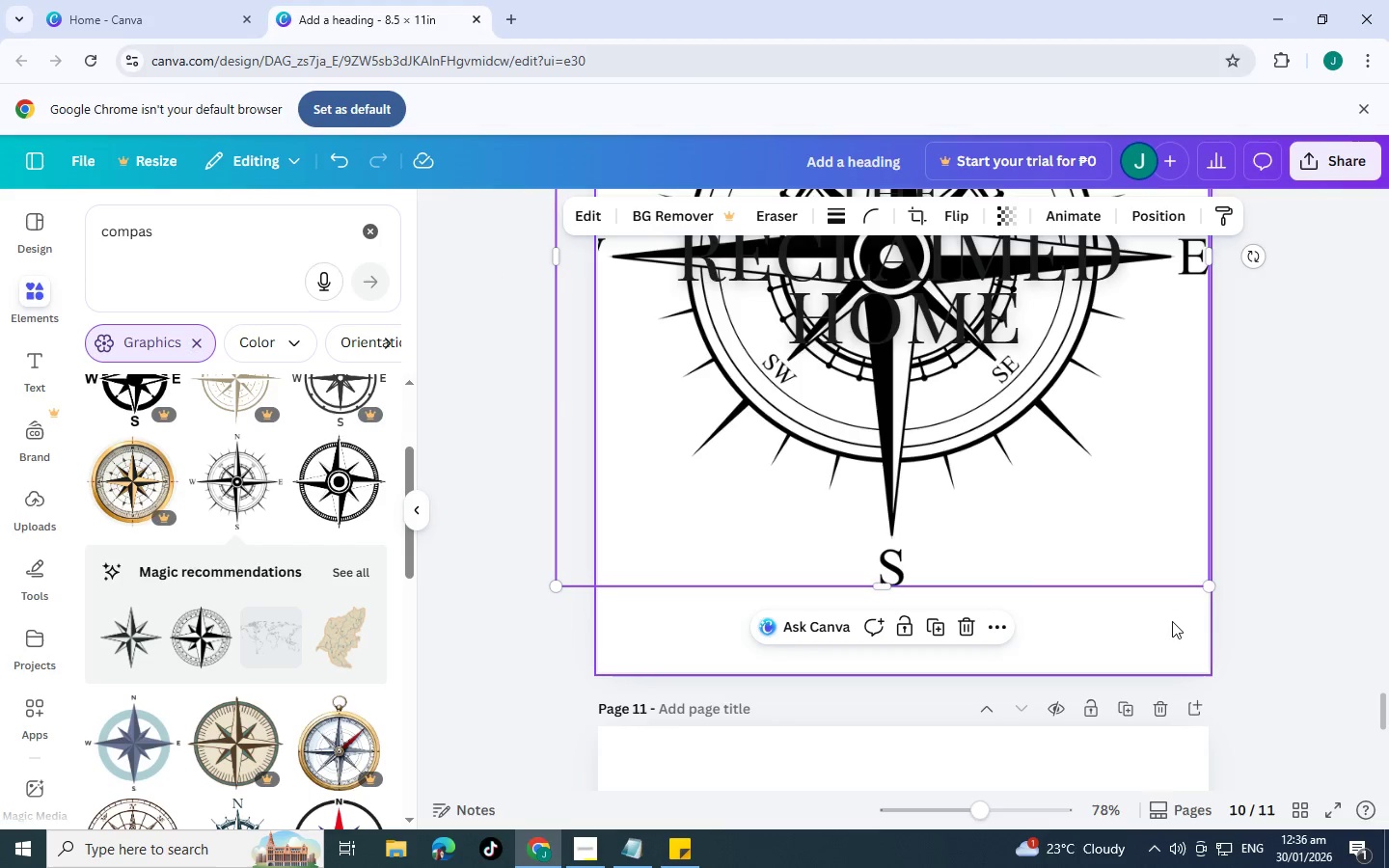 
key(Control+BracketLeft)
 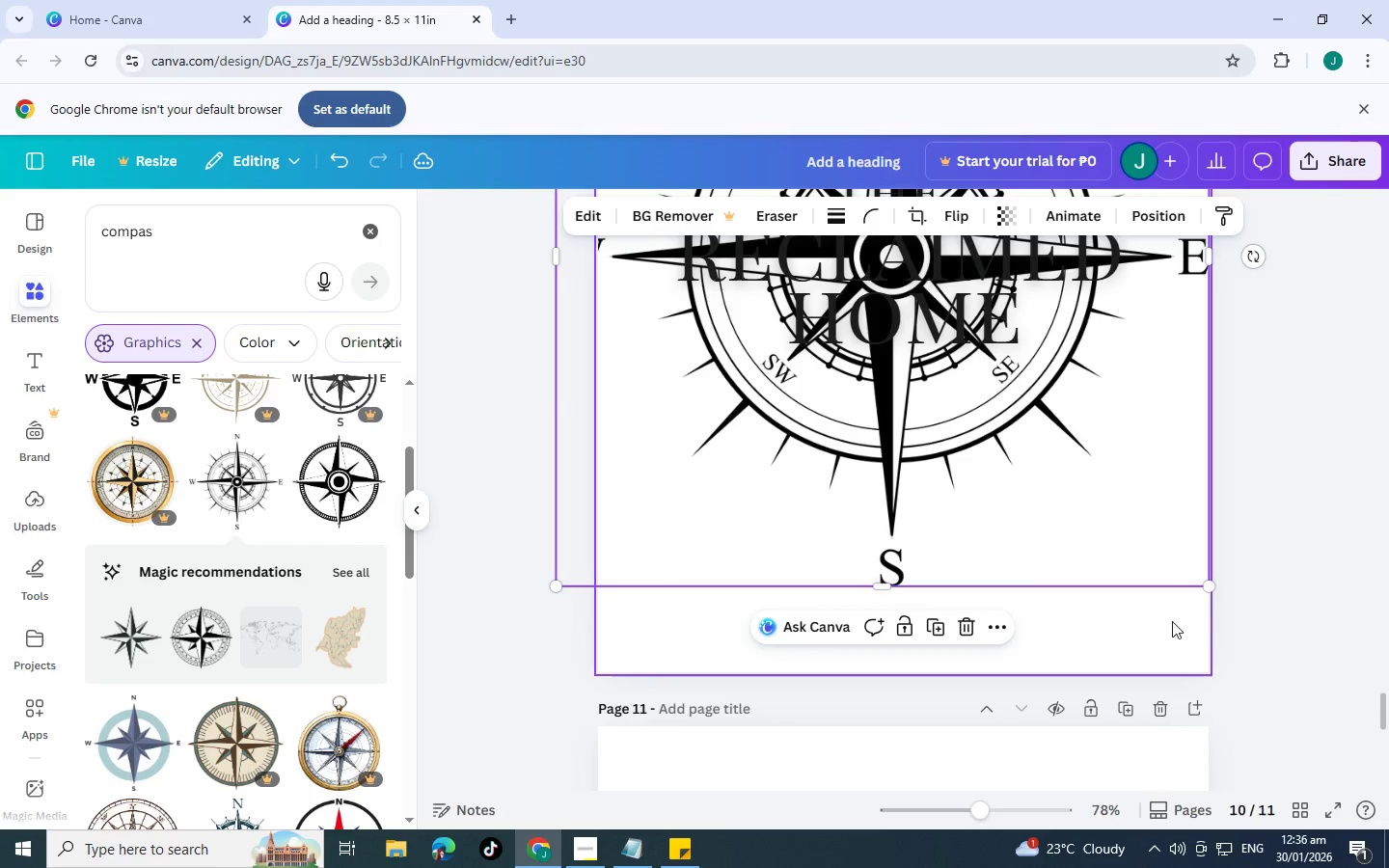 
key(Control+BracketLeft)
 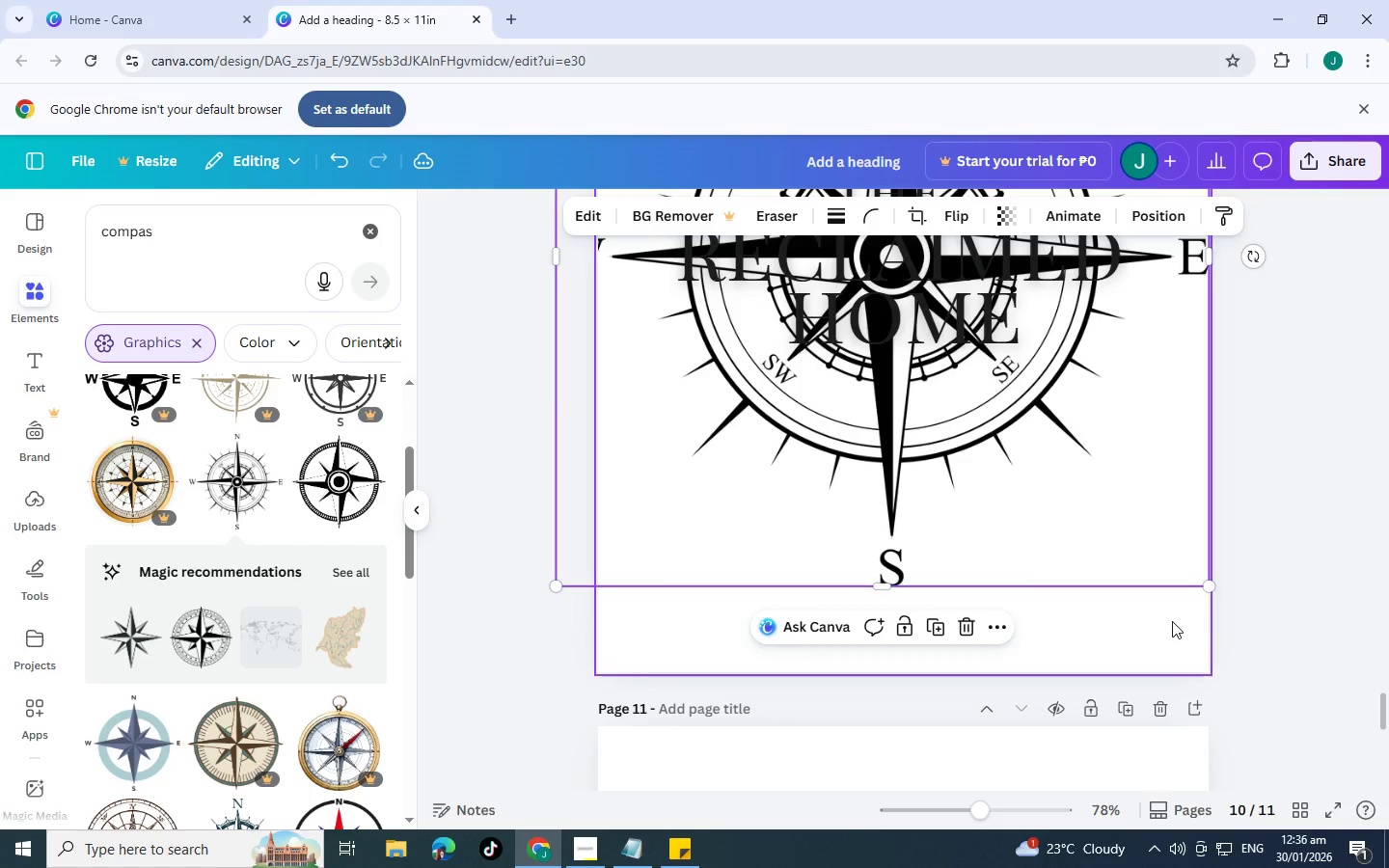 
key(Control+BracketLeft)
 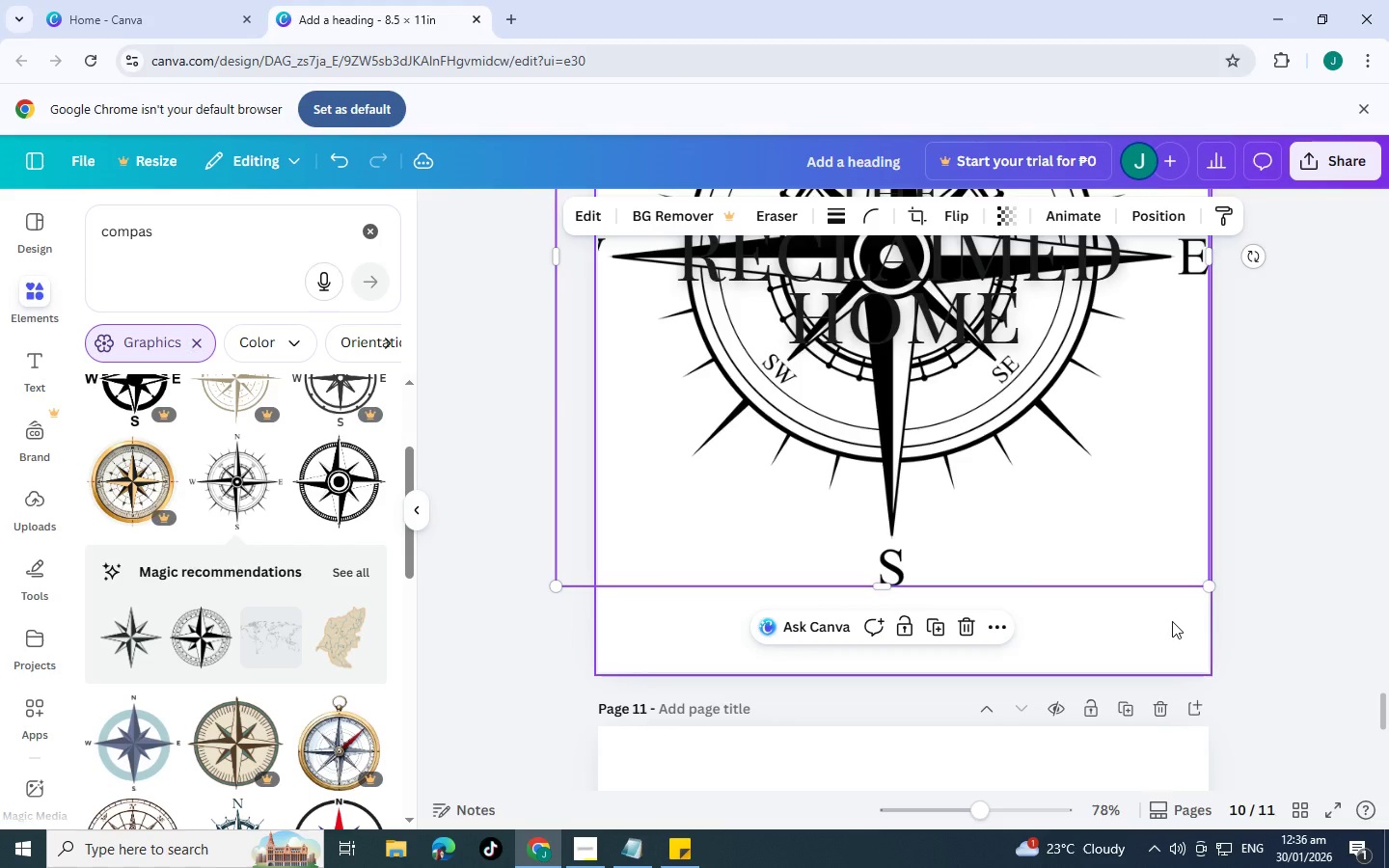 
key(Control+BracketLeft)
 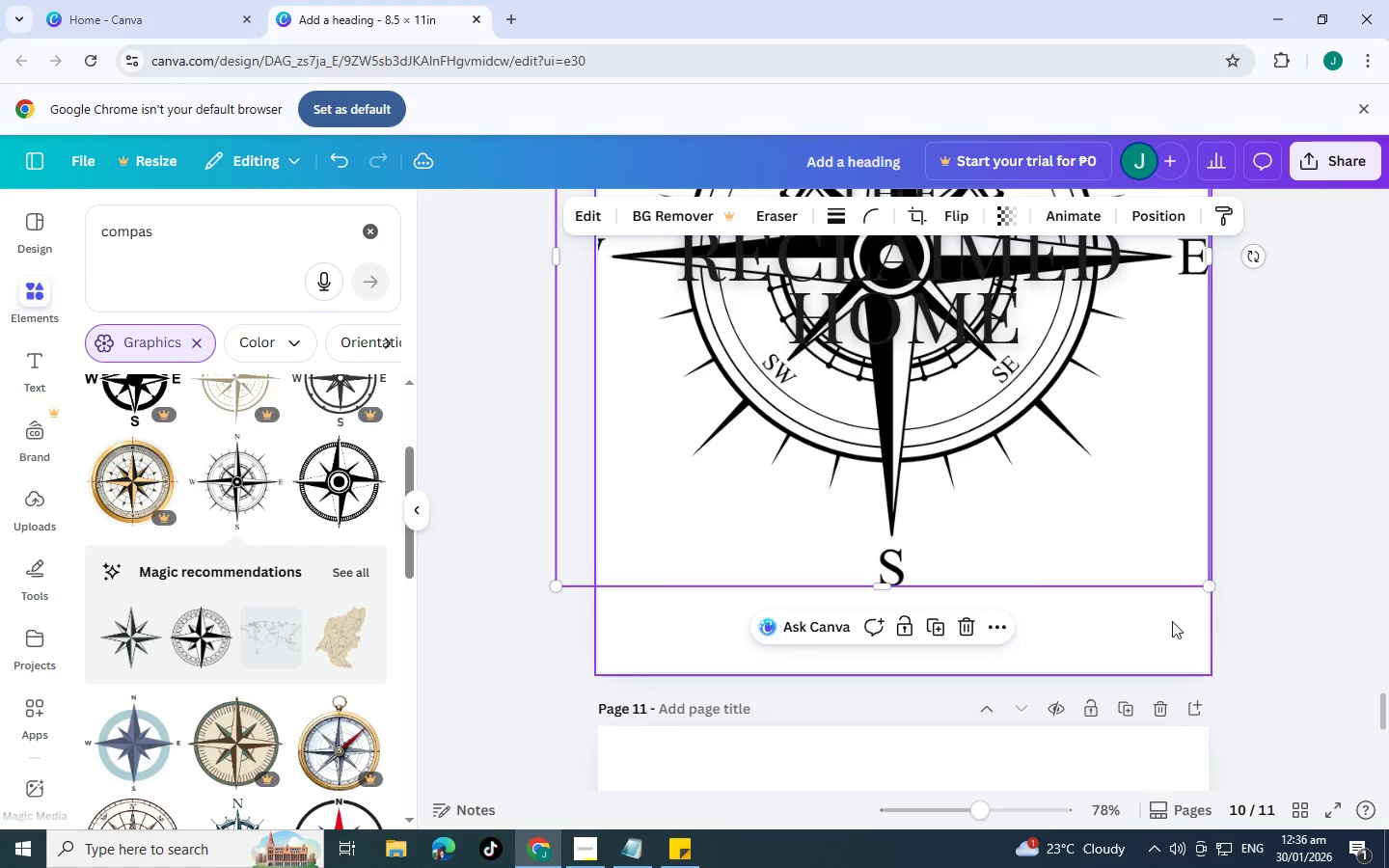 
key(Control+BracketLeft)
 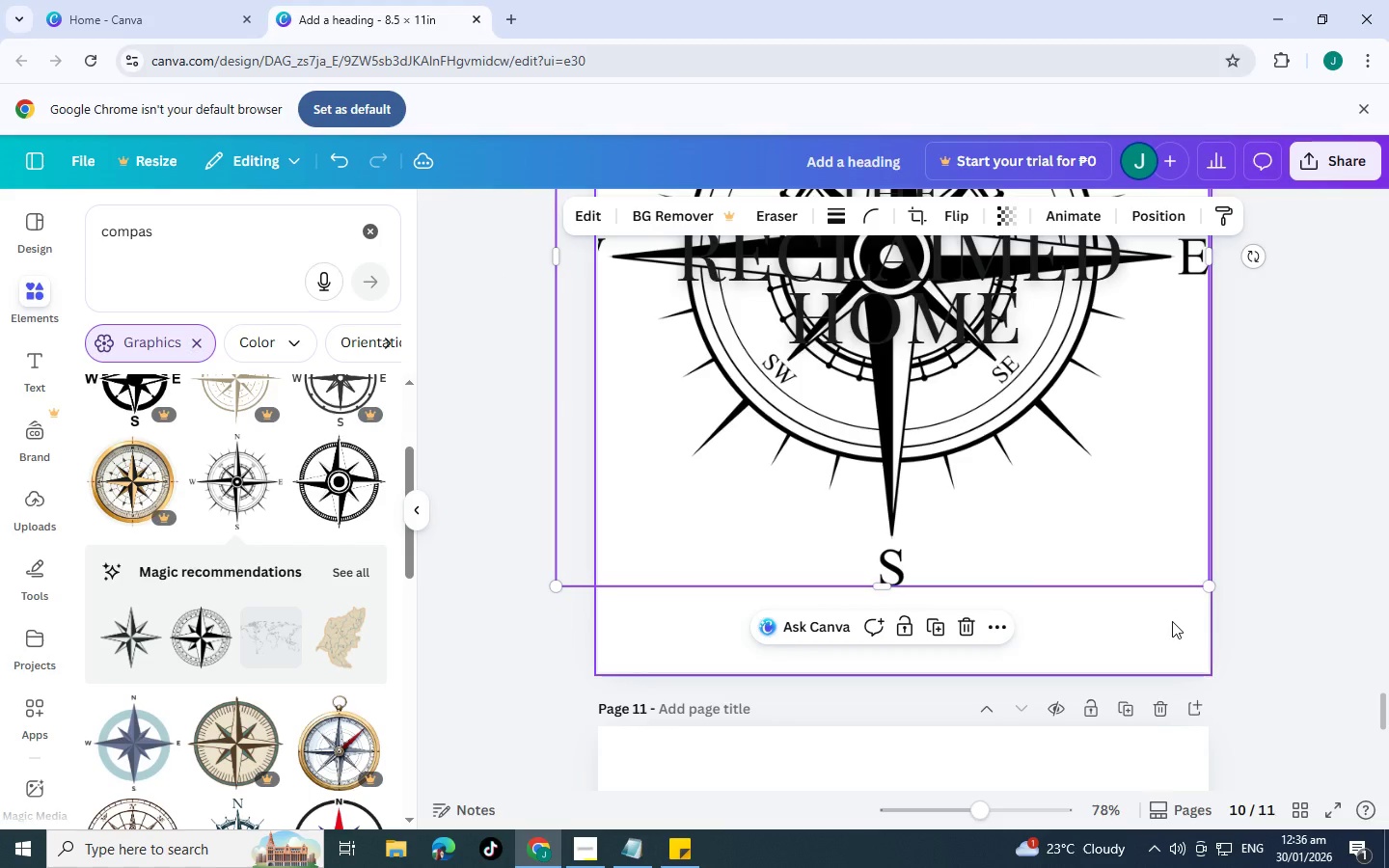 
key(Control+BracketLeft)
 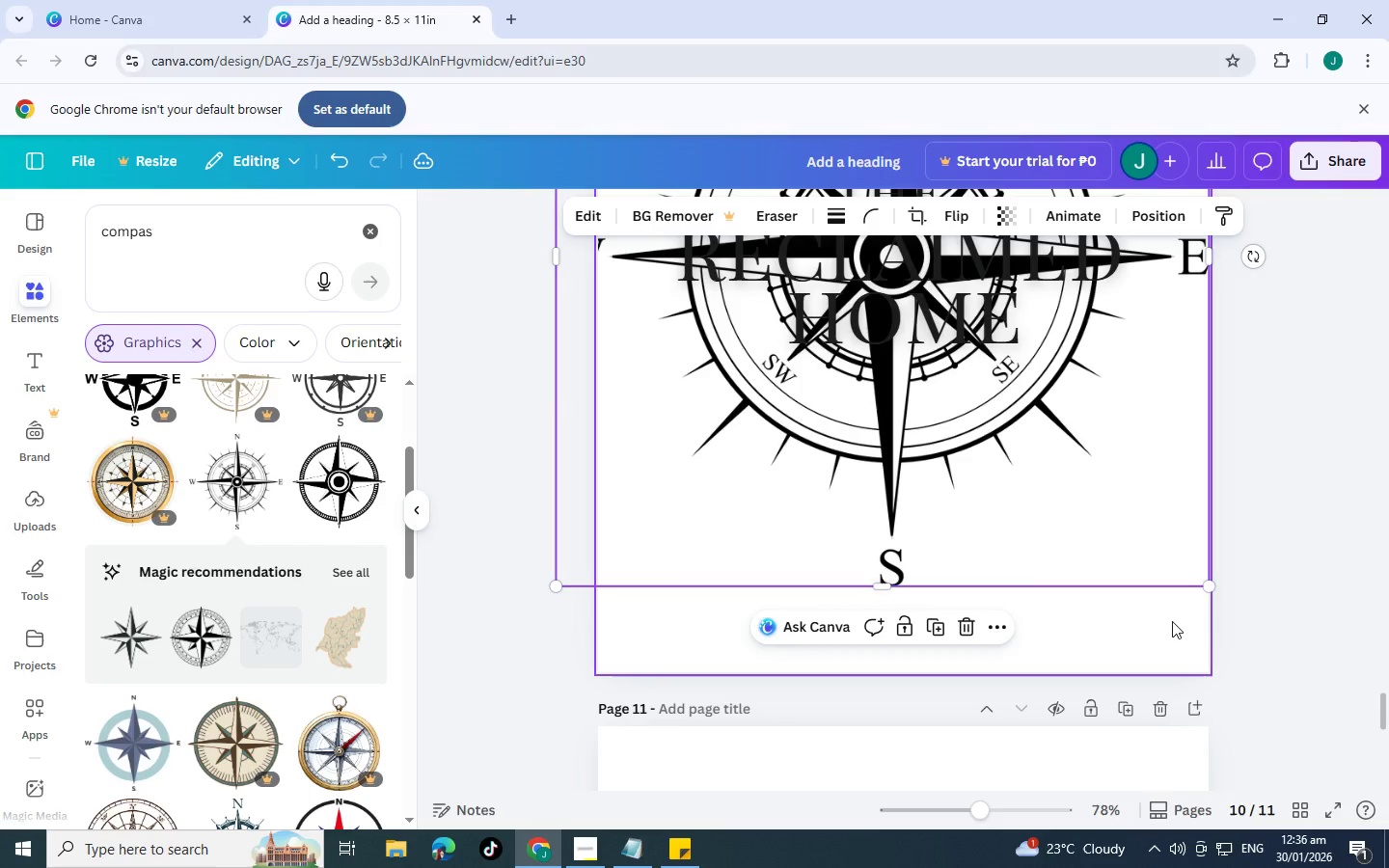 
key(Control+BracketLeft)
 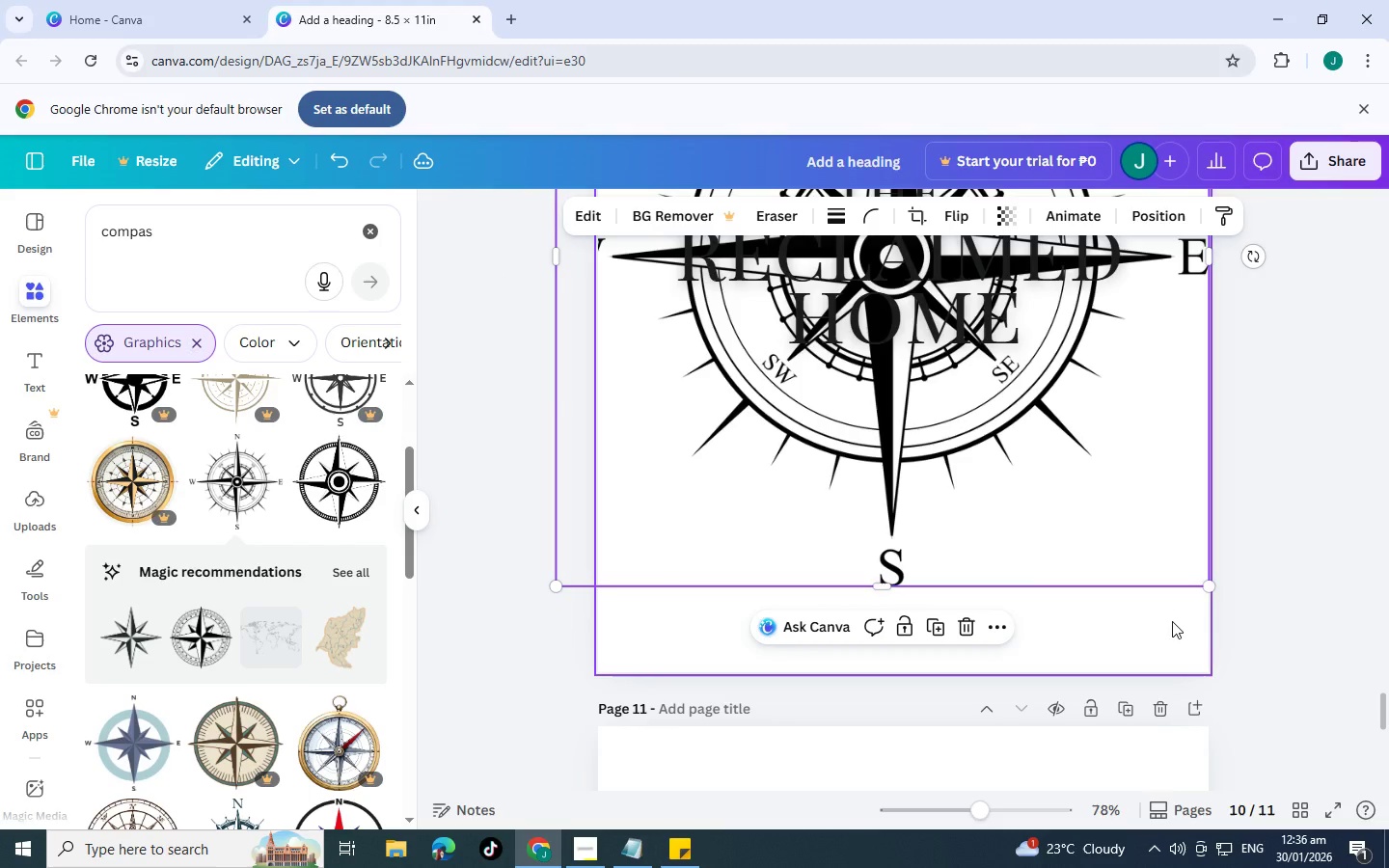 
key(Control+BracketLeft)
 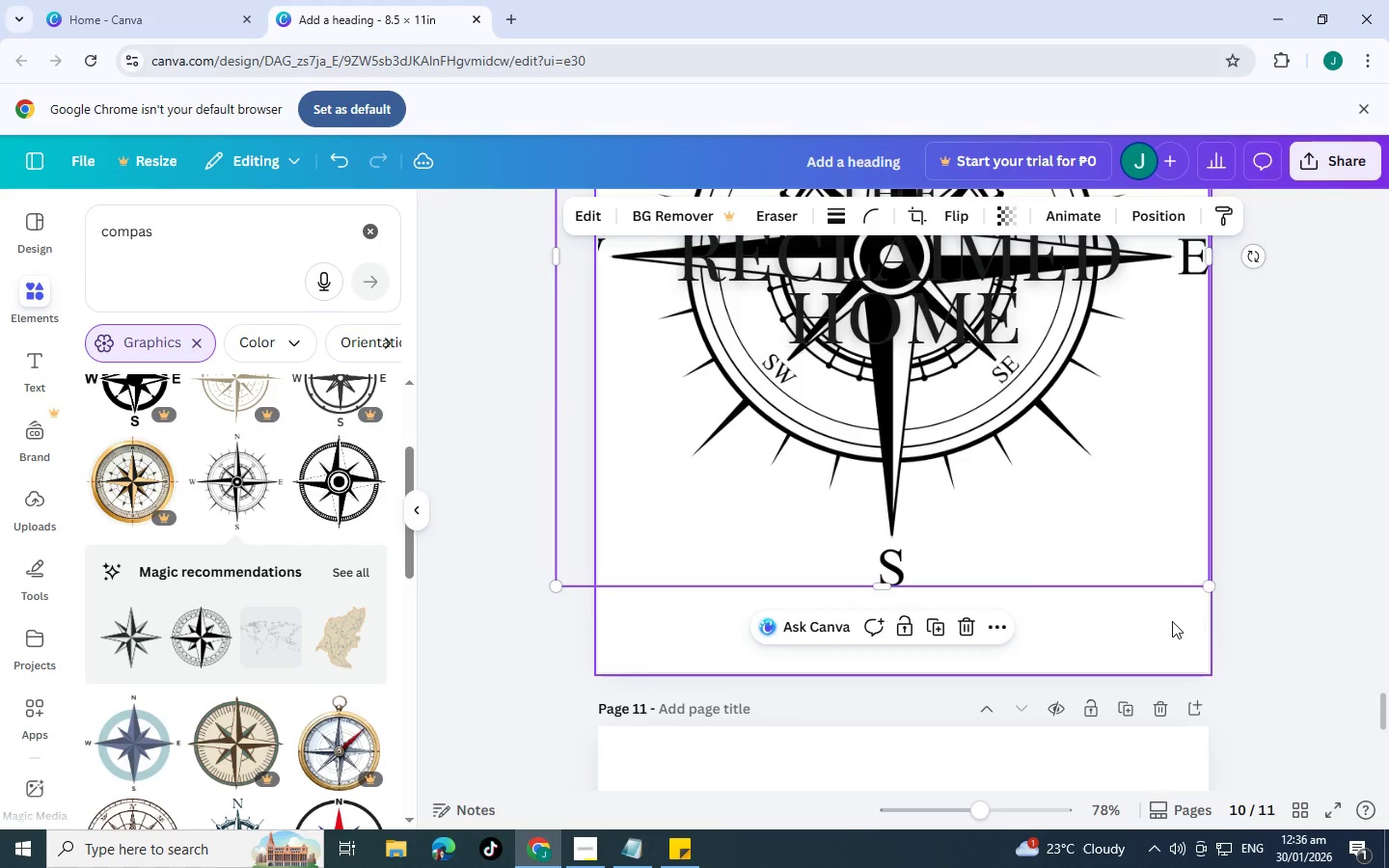 
key(Control+BracketLeft)
 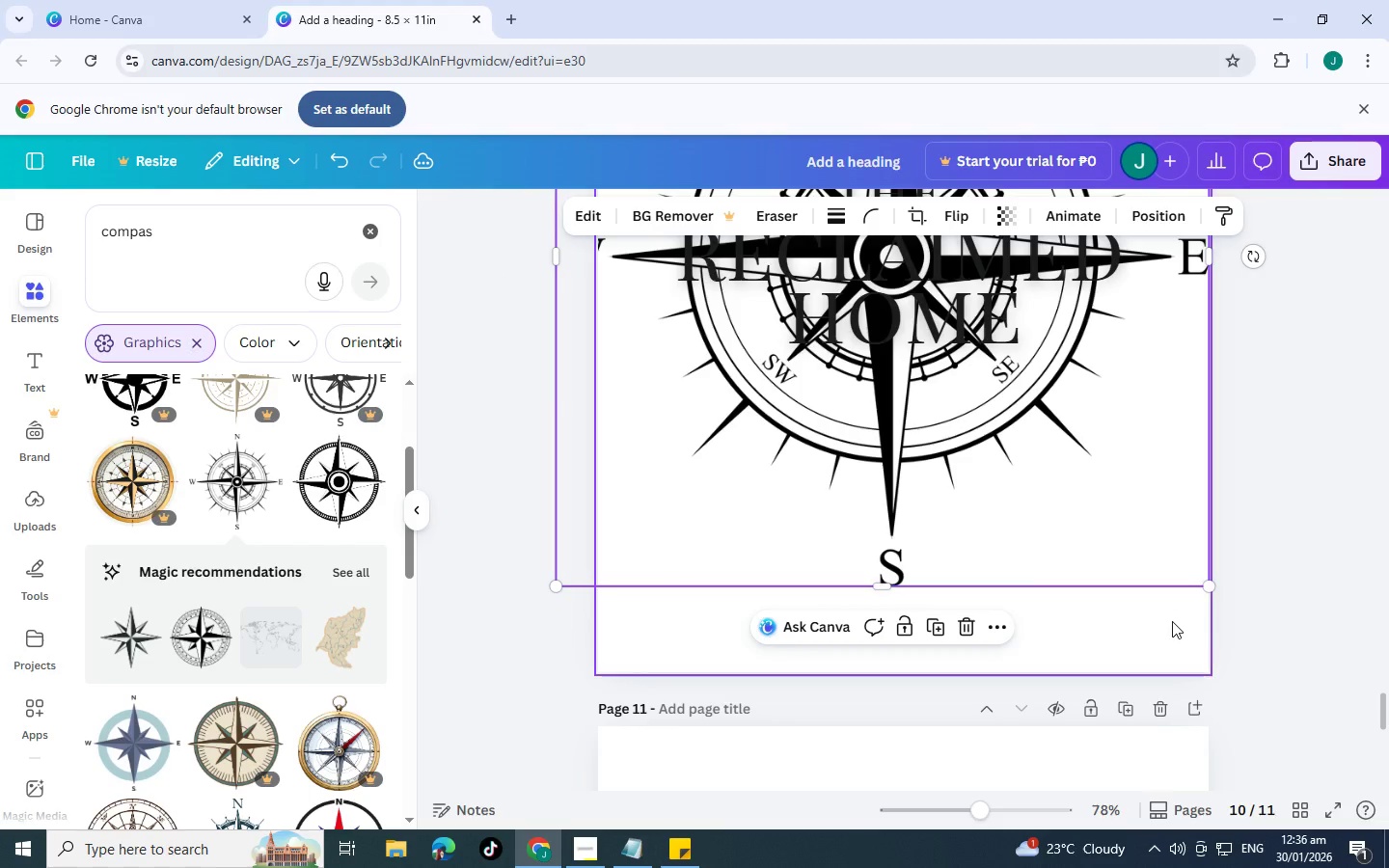 
key(Control+BracketLeft)
 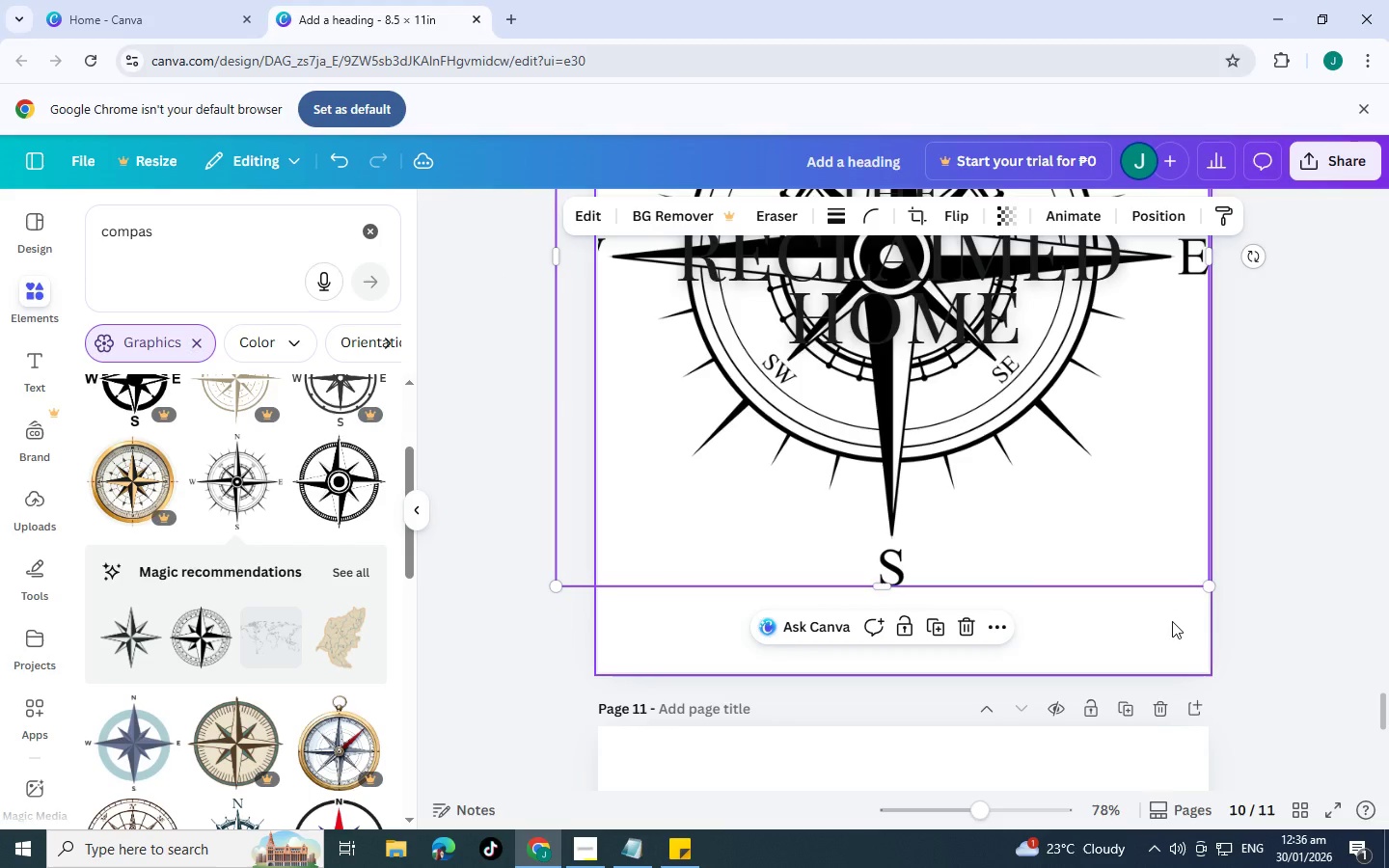 
key(Control+BracketLeft)
 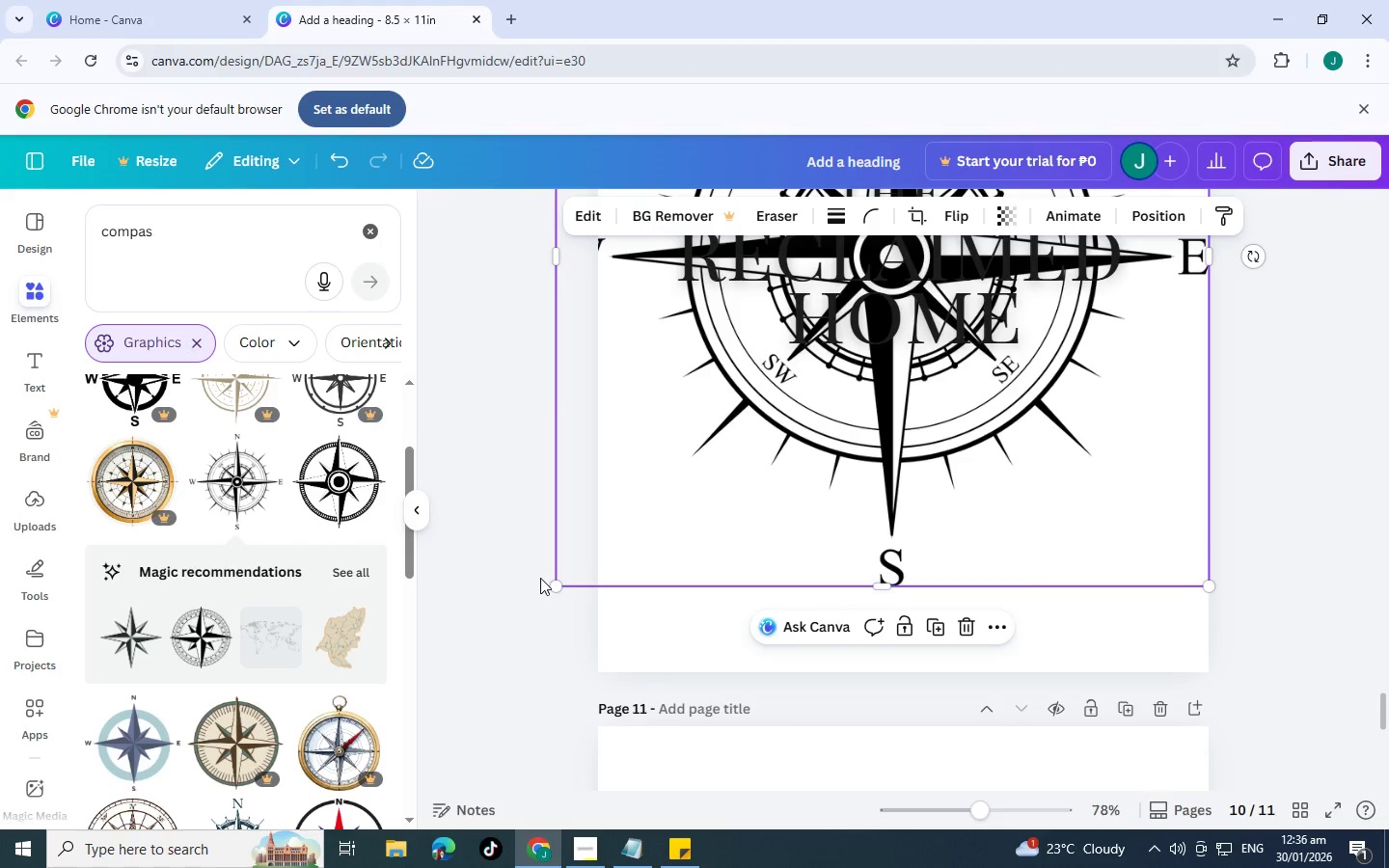 
left_click_drag(start_coordinate=[556, 583], to_coordinate=[599, 543])
 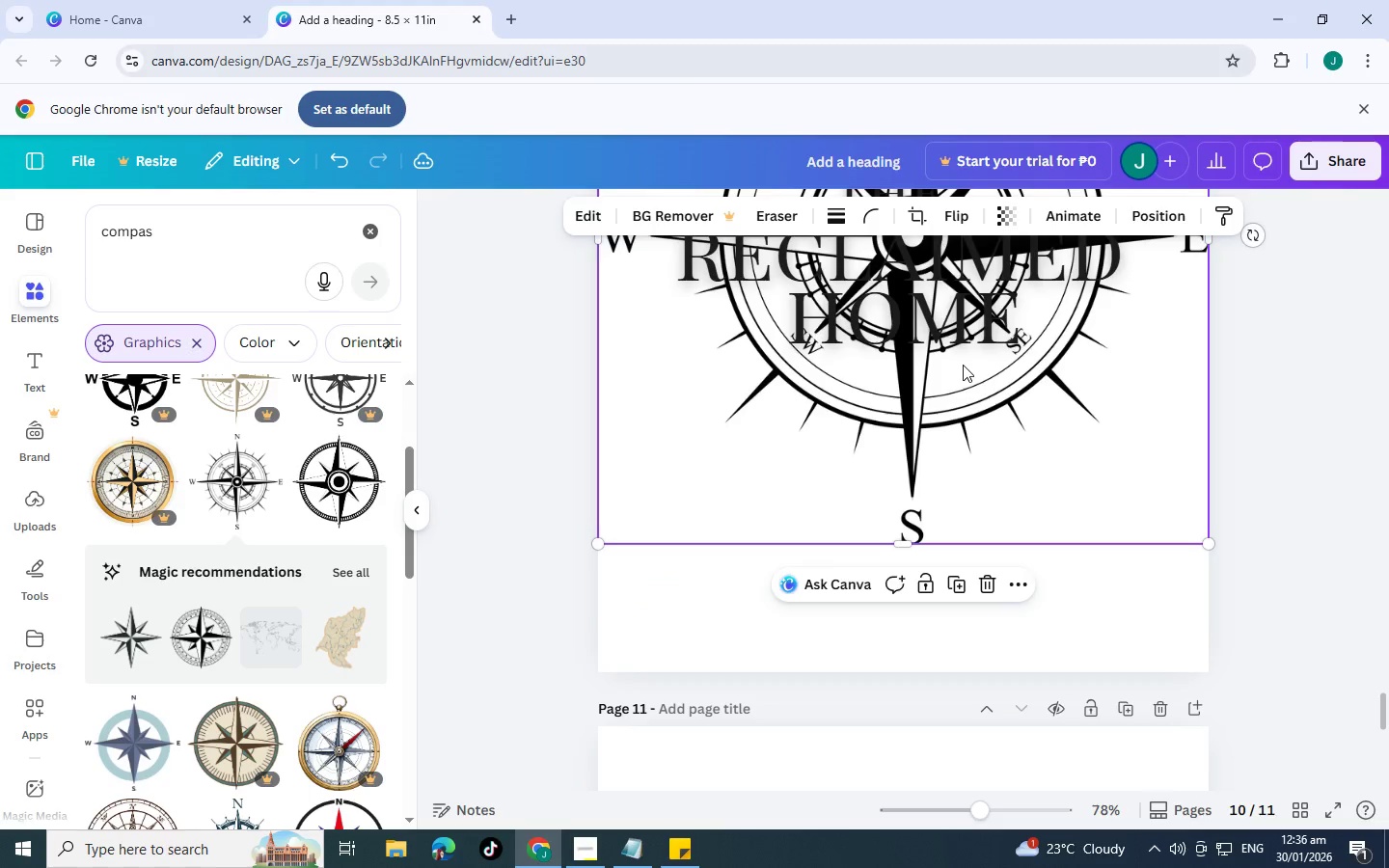 
left_click_drag(start_coordinate=[963, 365], to_coordinate=[960, 411])
 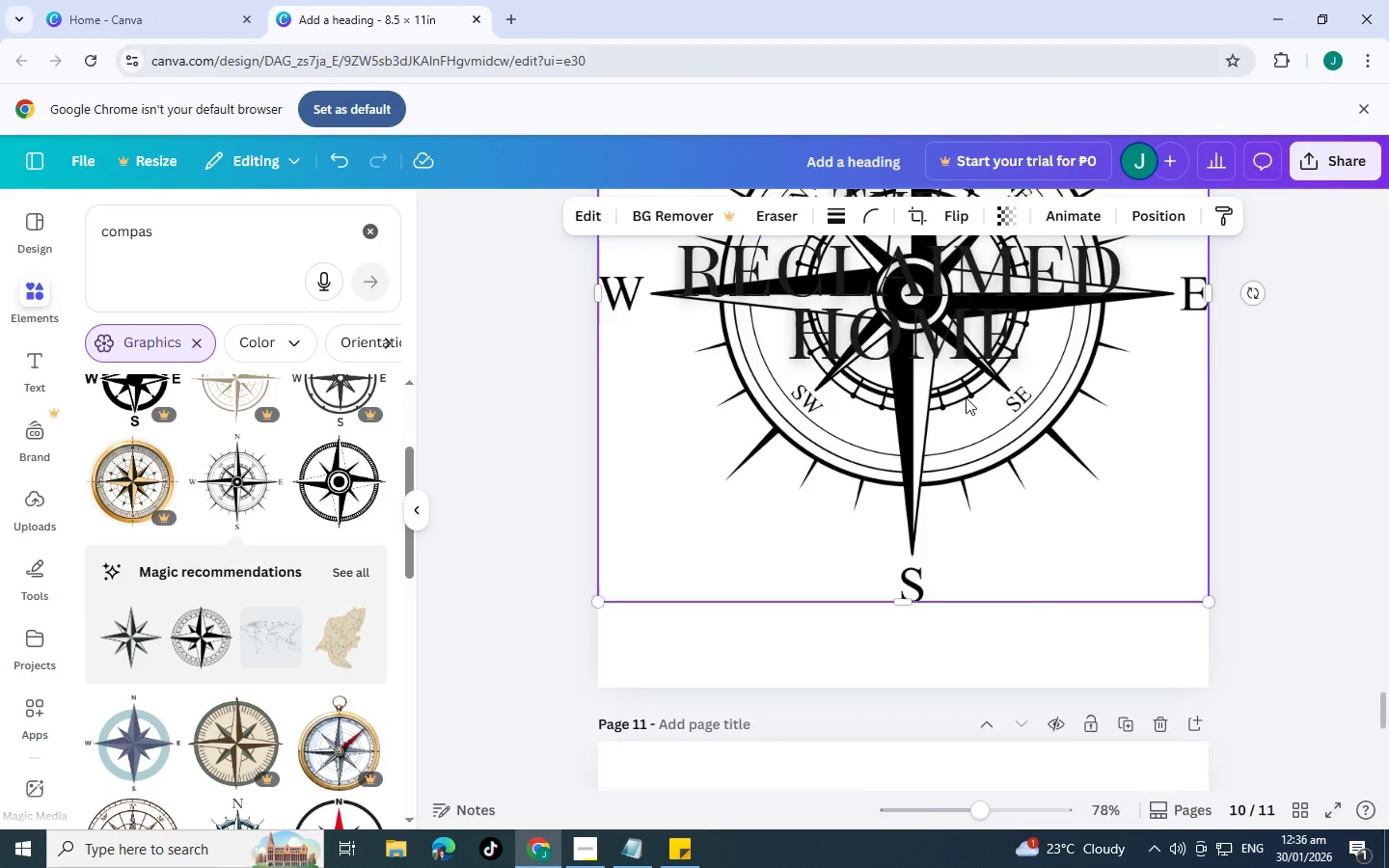 
scroll: coordinate [966, 398], scroll_direction: up, amount: 3.0
 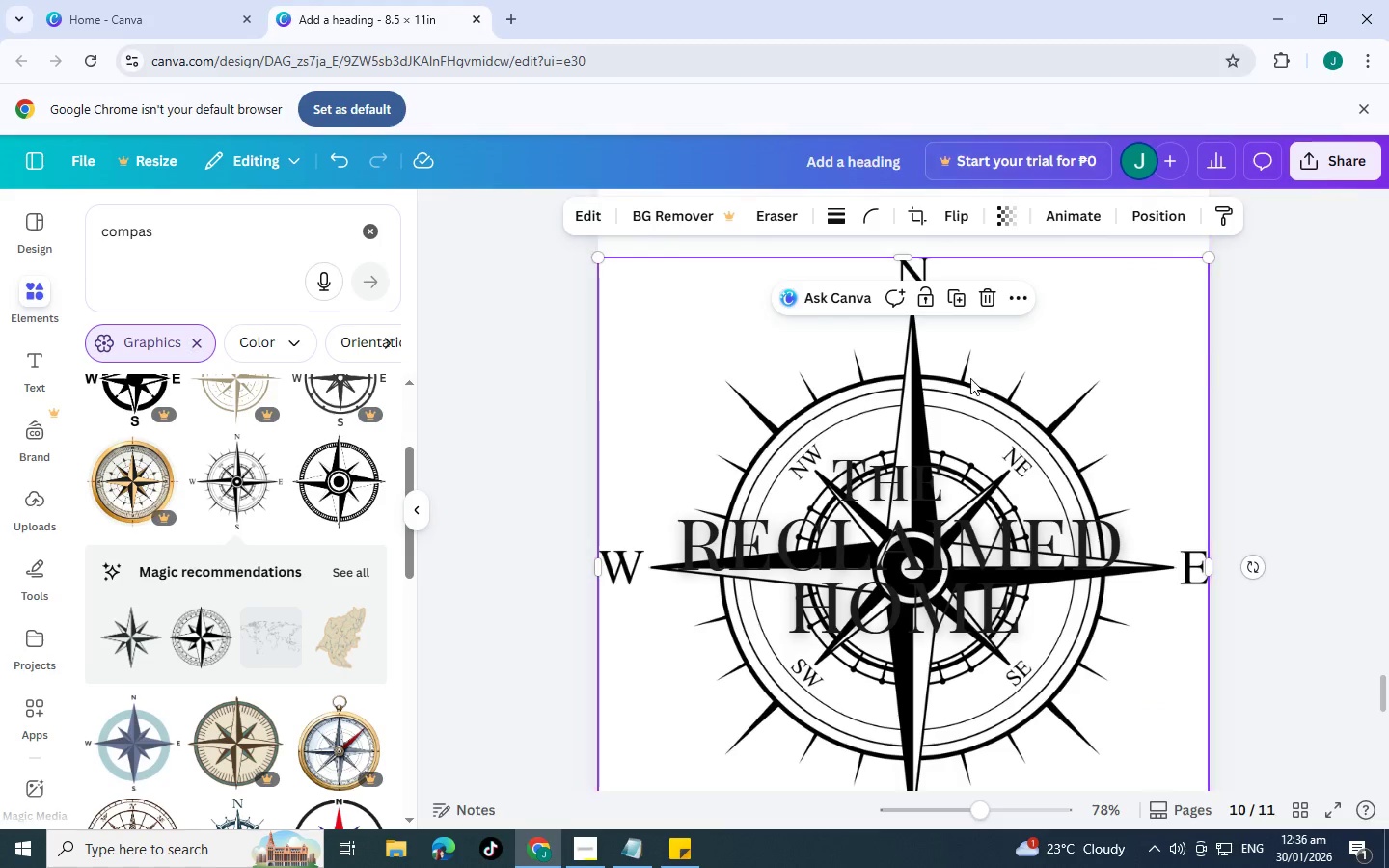 
left_click_drag(start_coordinate=[1008, 399], to_coordinate=[1006, 420])
 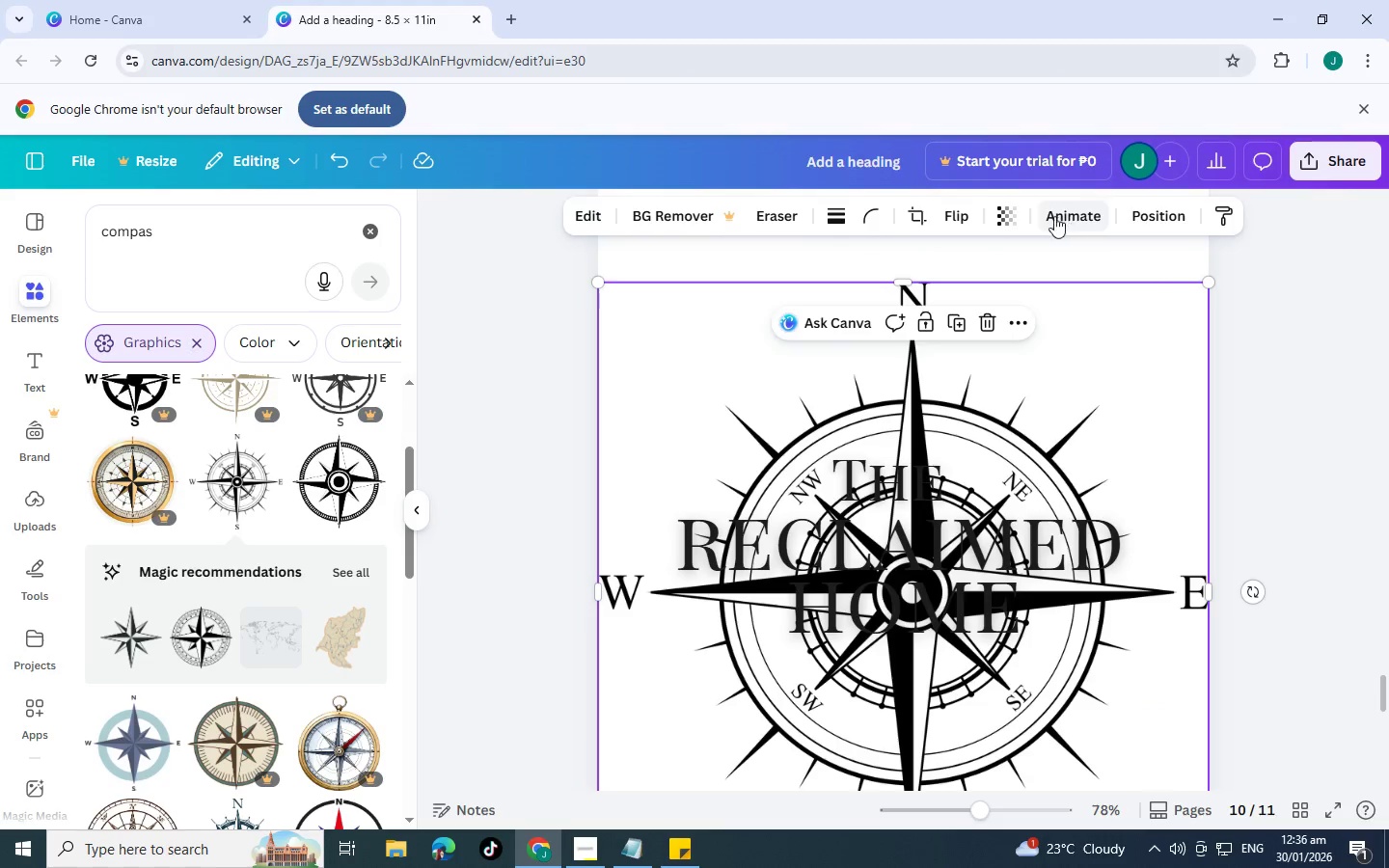 
left_click([1017, 211])
 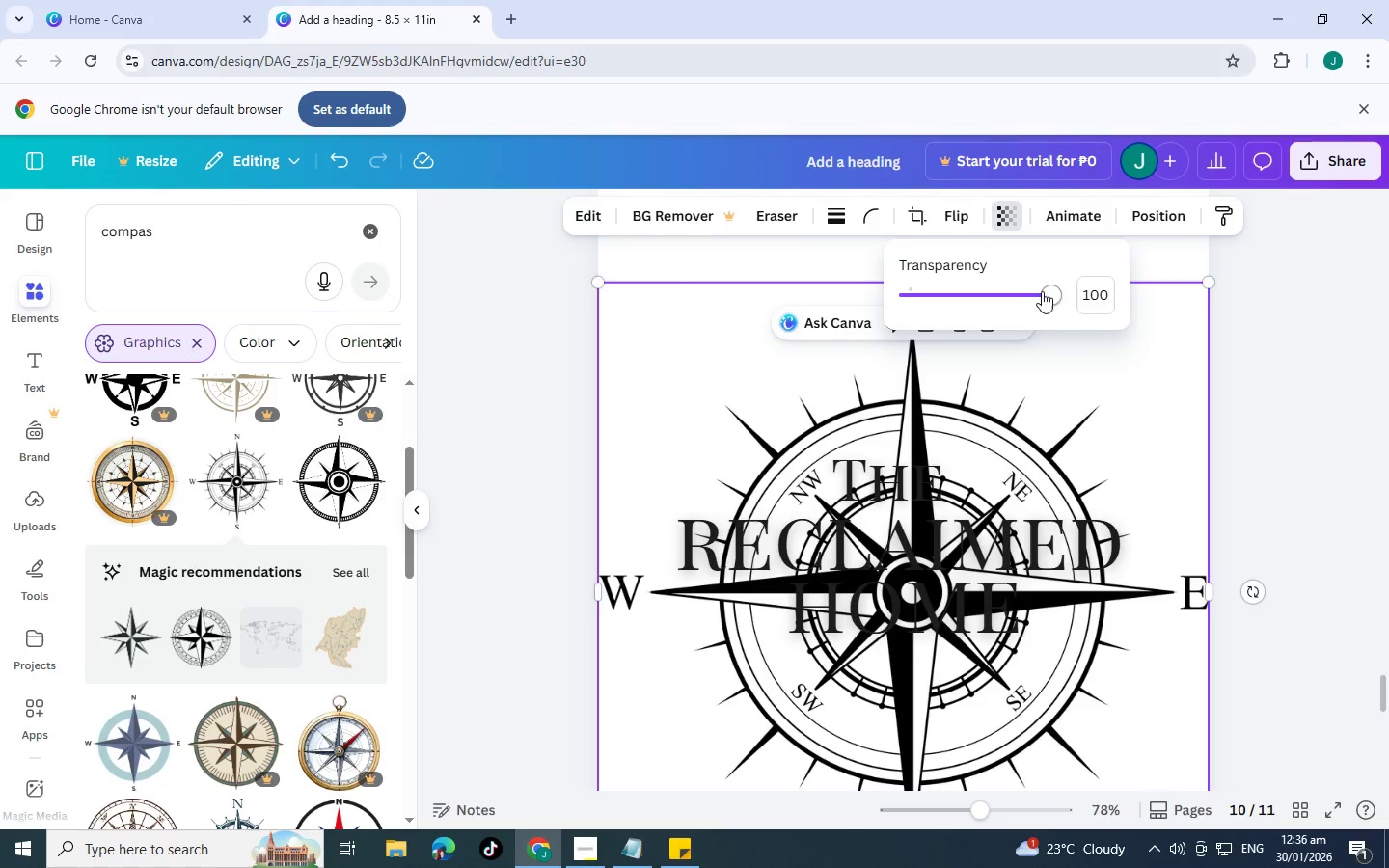 
left_click_drag(start_coordinate=[1042, 293], to_coordinate=[918, 315])
 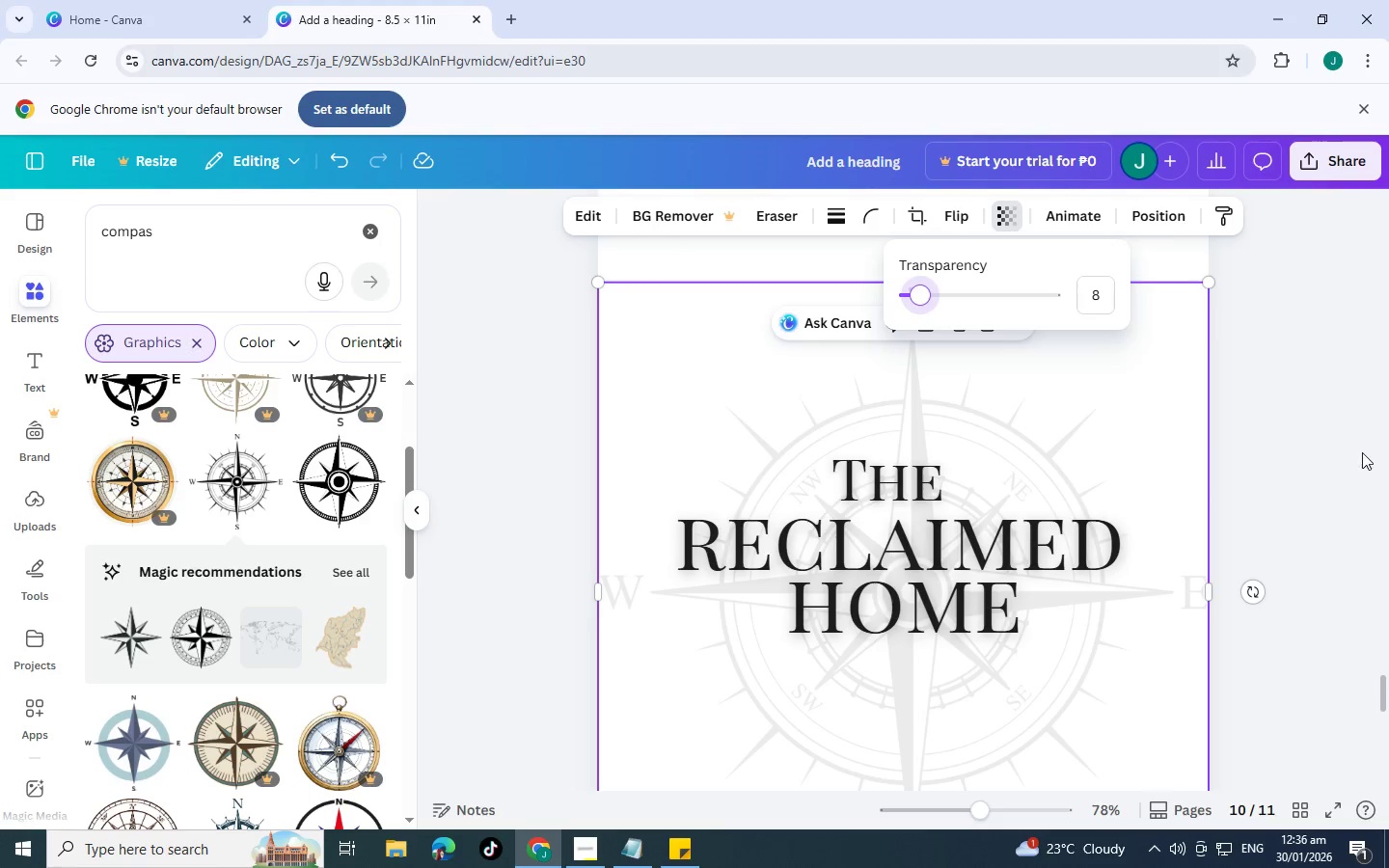 
left_click([1362, 452])
 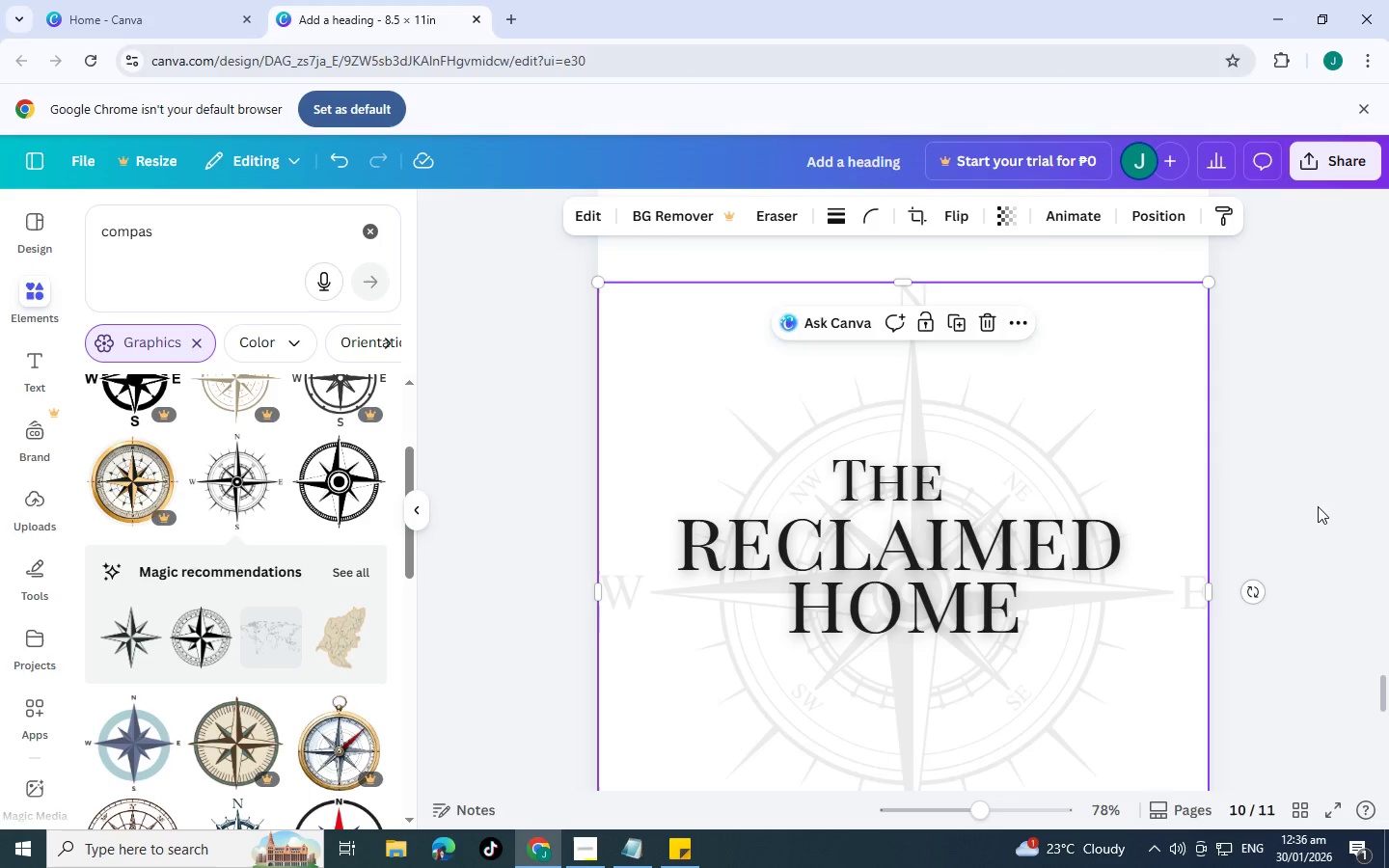 
scroll: coordinate [1280, 533], scroll_direction: down, amount: 1.0
 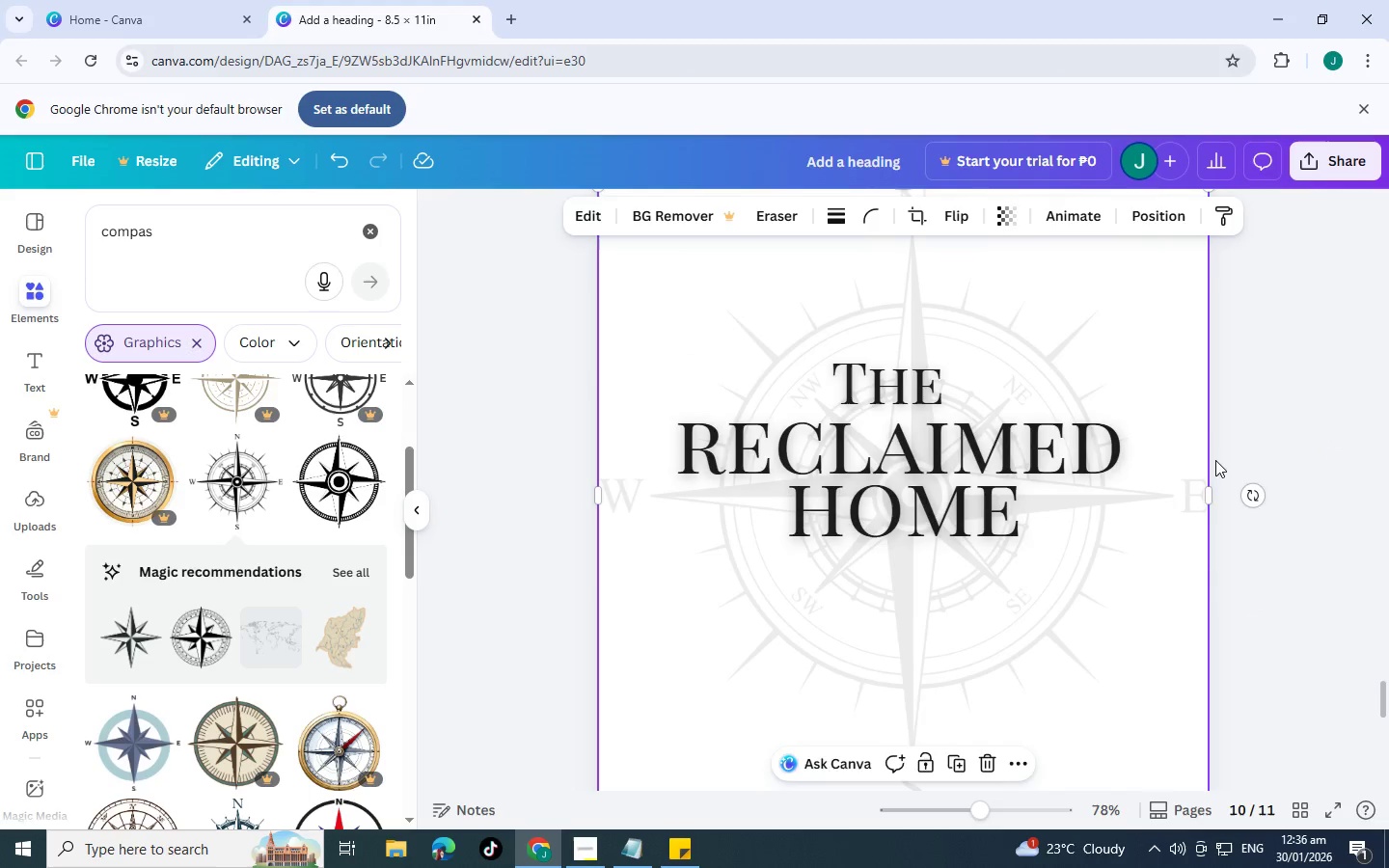 
scroll: coordinate [1017, 463], scroll_direction: up, amount: 20.0
 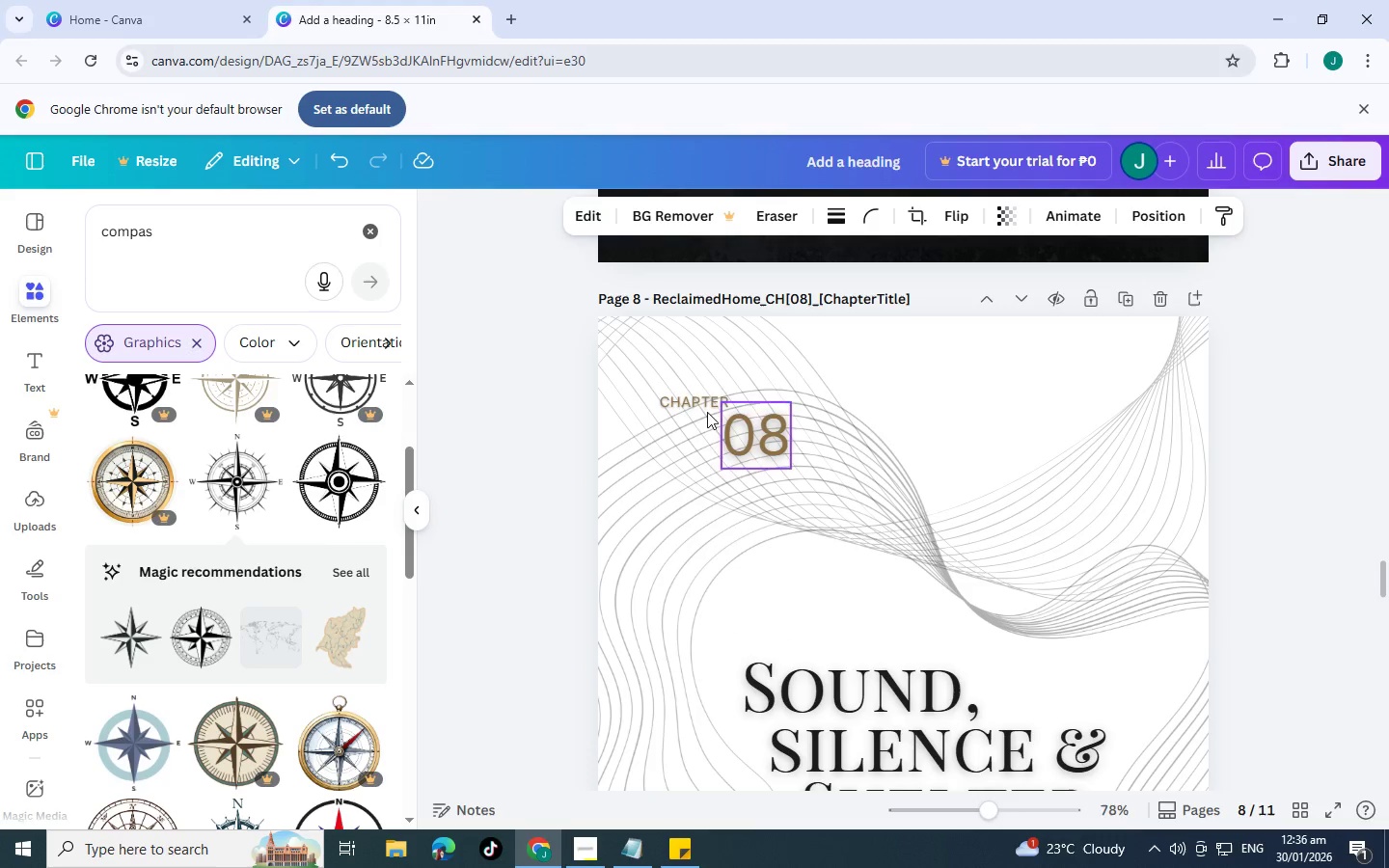 
hold_key(key=ShiftLeft, duration=0.89)
left_click([704, 411])
 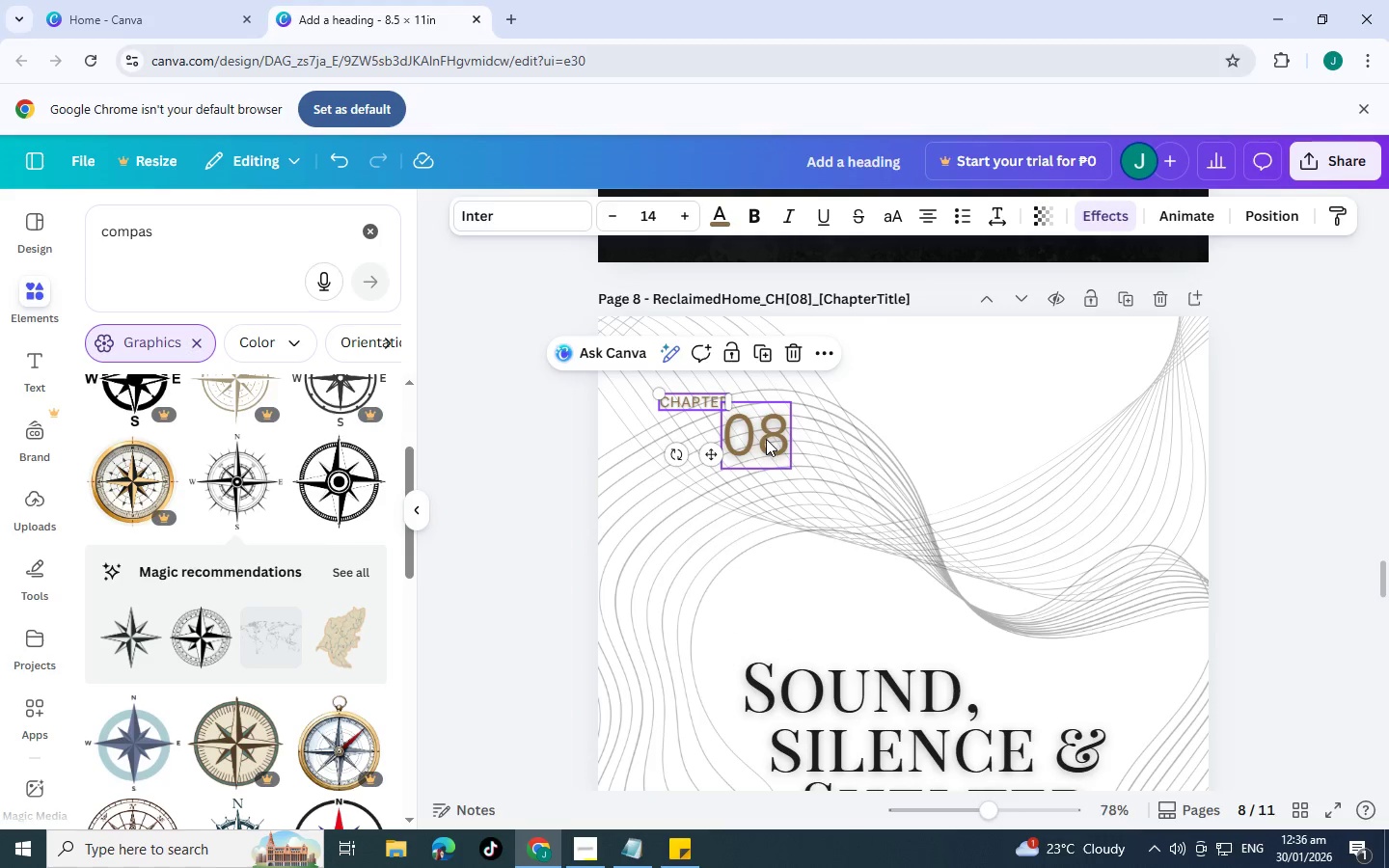 
double_click([766, 439])
 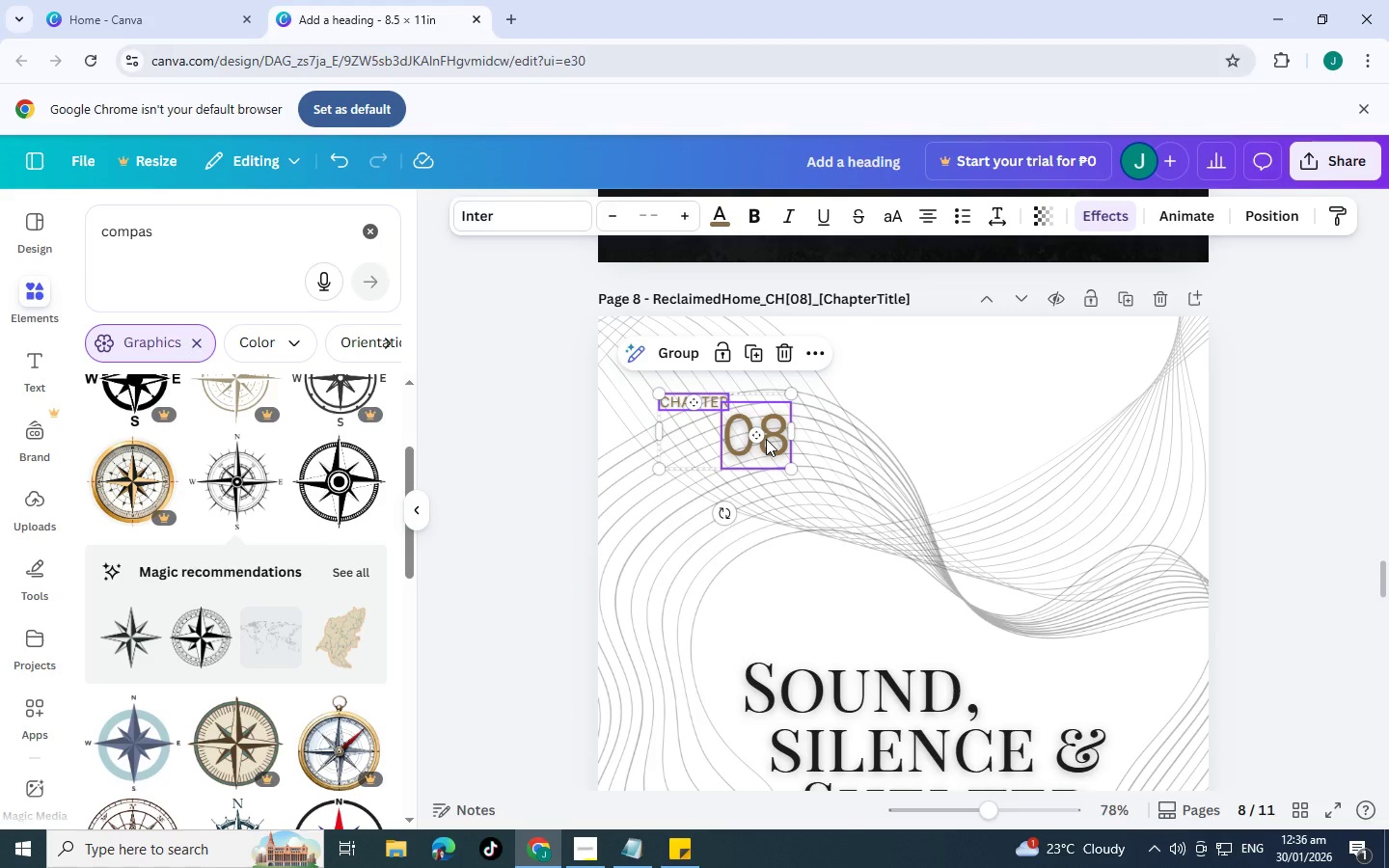 
key(Control+C)
 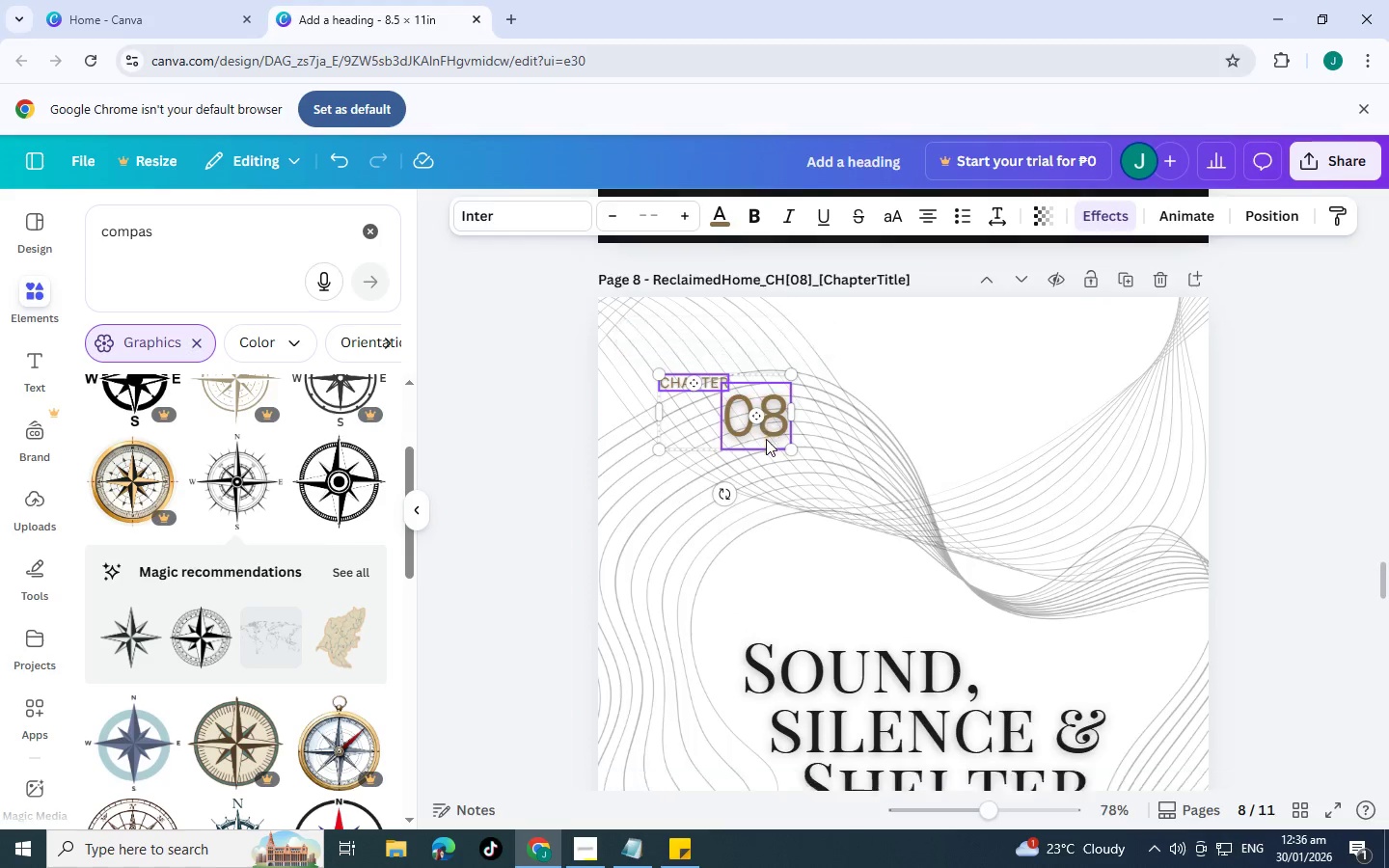 
hold_key(key=ControlLeft, duration=0.59)
scroll: coordinate [766, 440], scroll_direction: down, amount: 11.0
 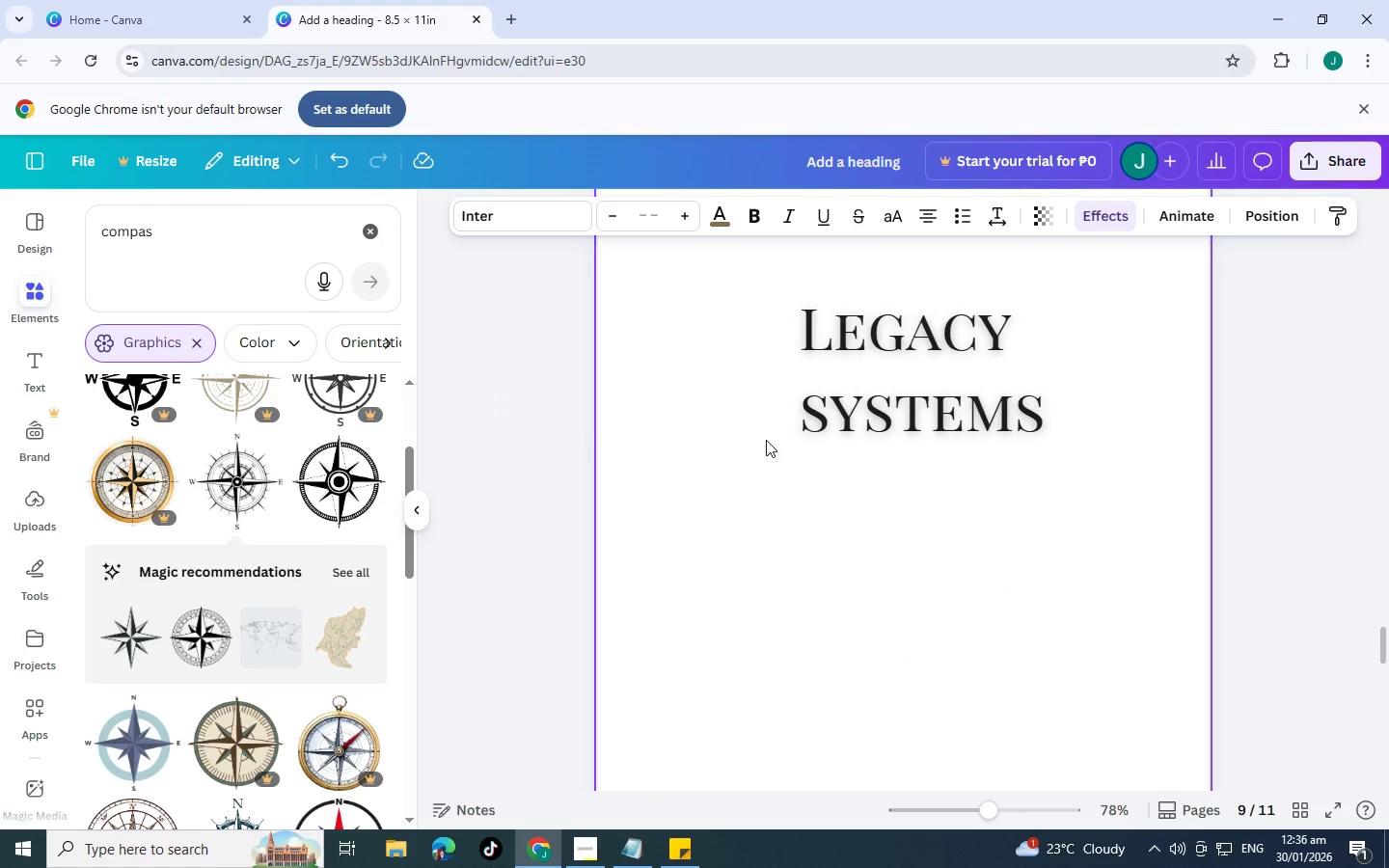 
key(Control+V)
 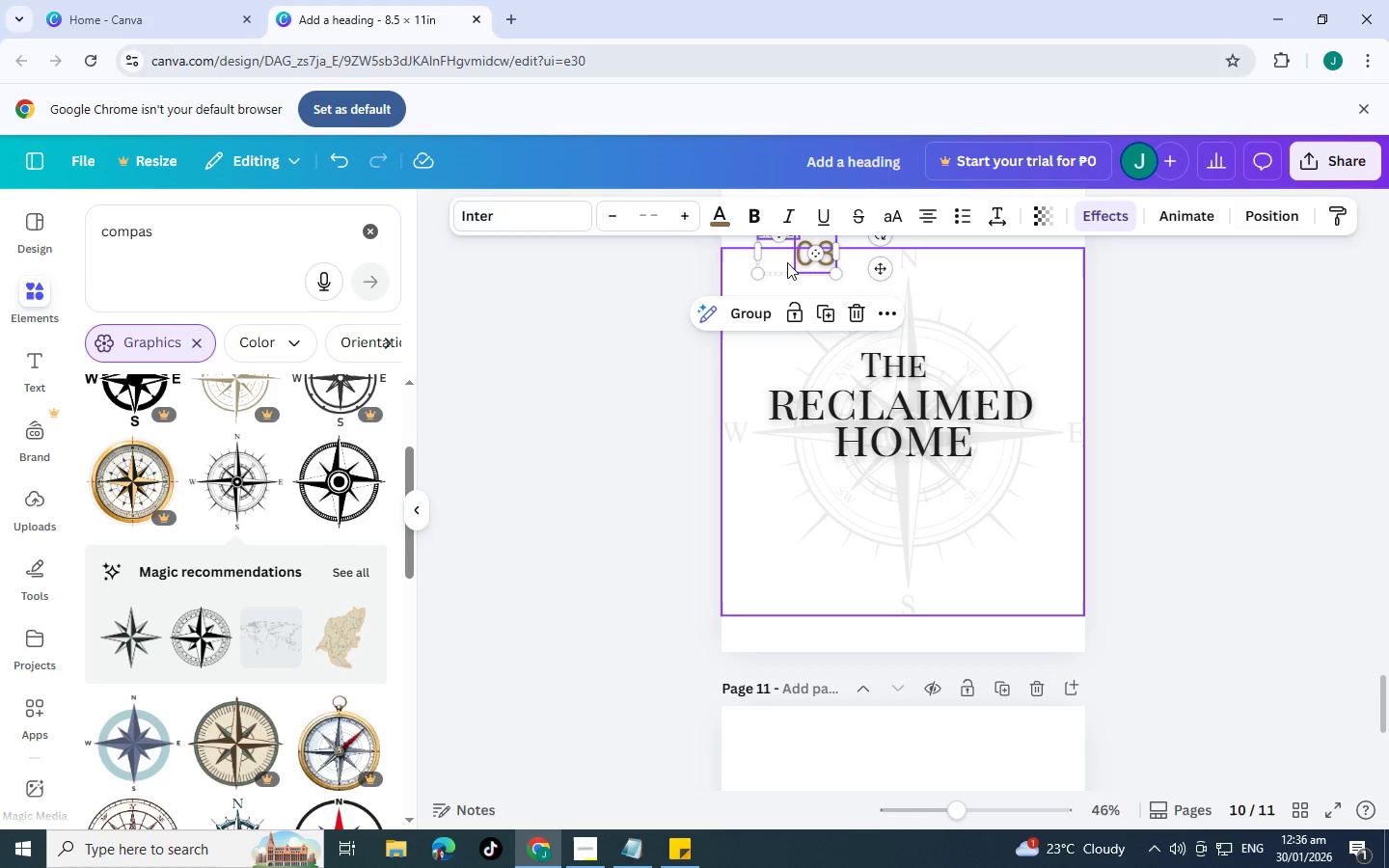 
left_click_drag(start_coordinate=[778, 260], to_coordinate=[898, 273])
 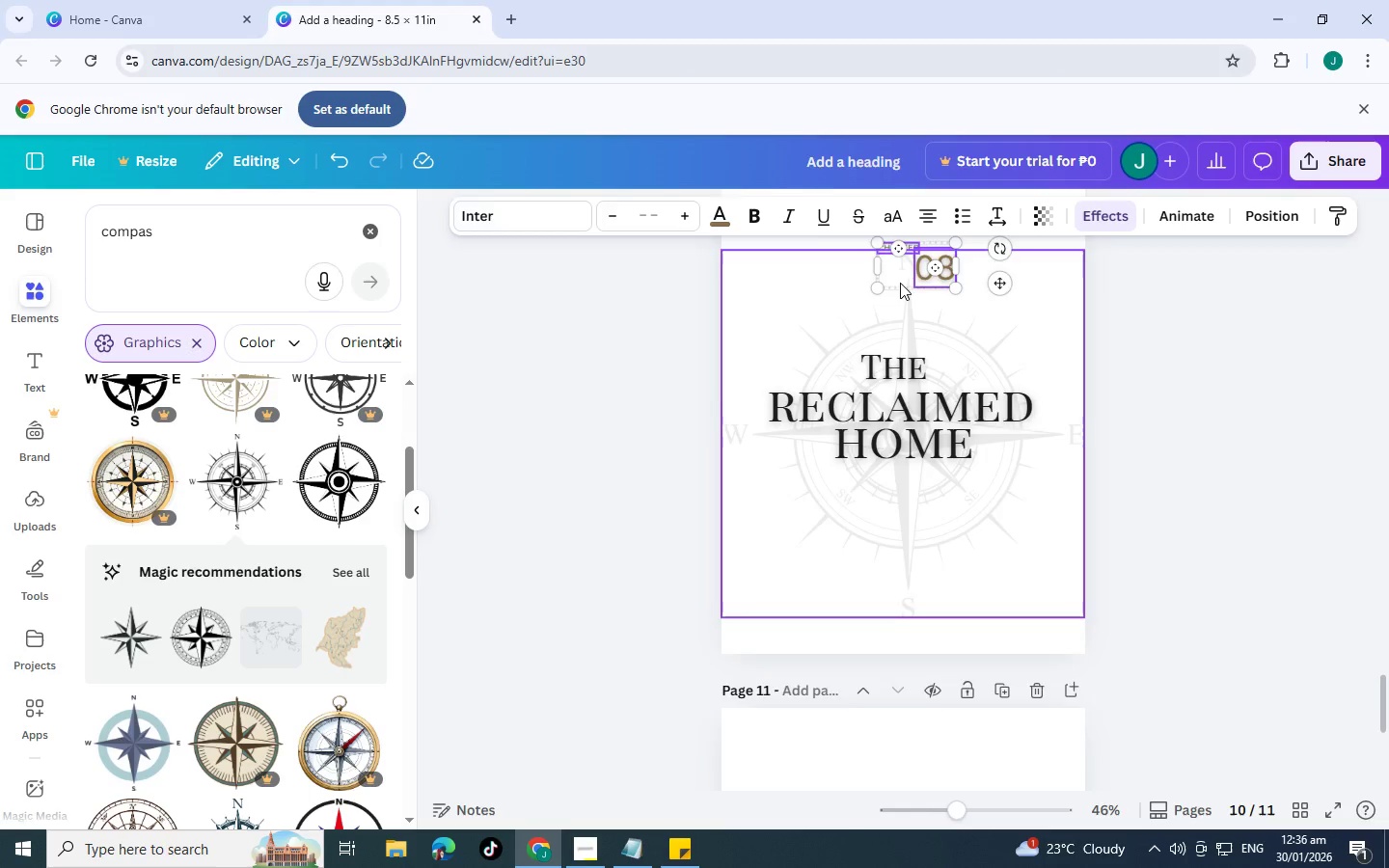 
scroll: coordinate [899, 281], scroll_direction: up, amount: 2.0
 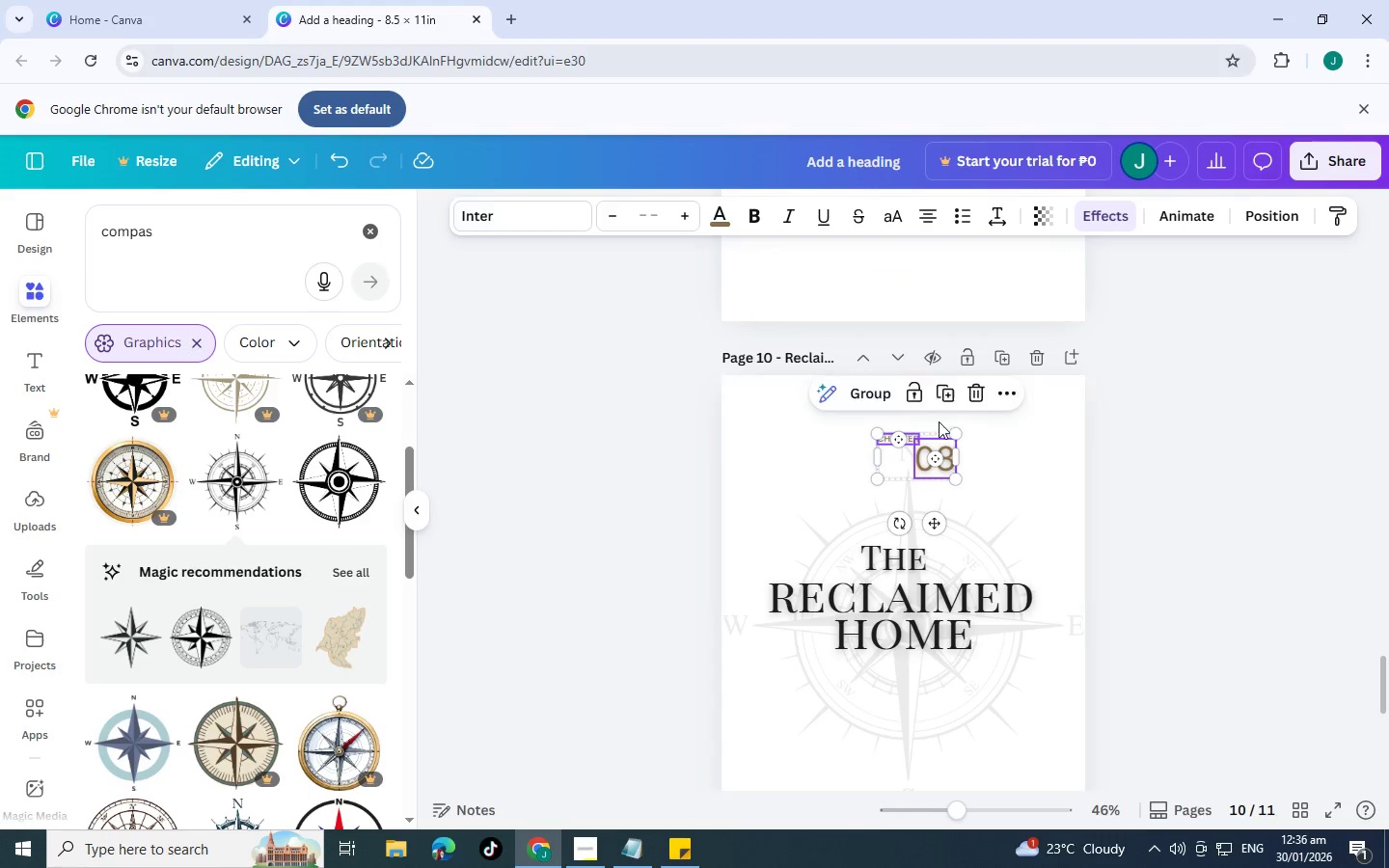 
left_click([939, 442])
 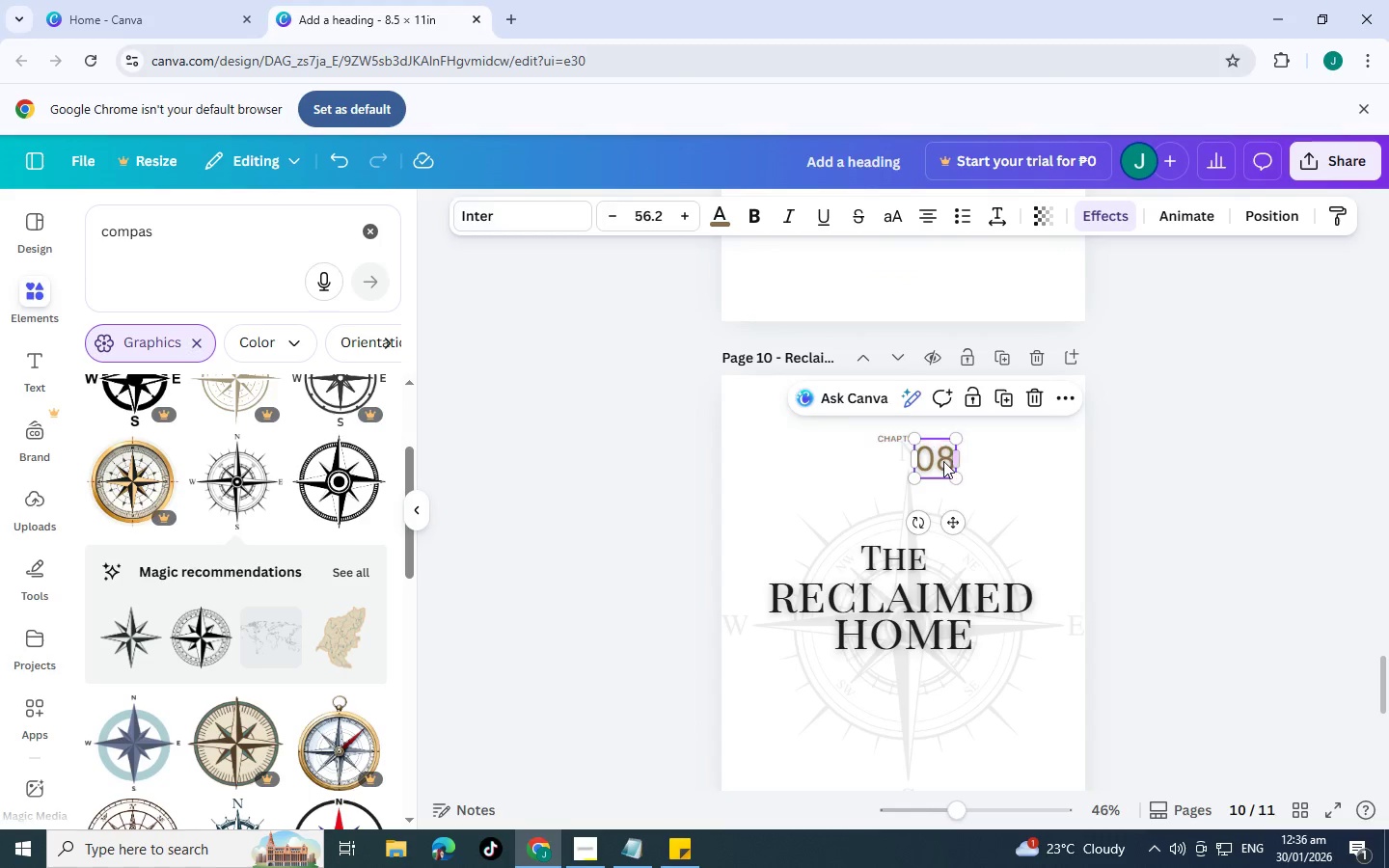 
left_click([942, 461])
 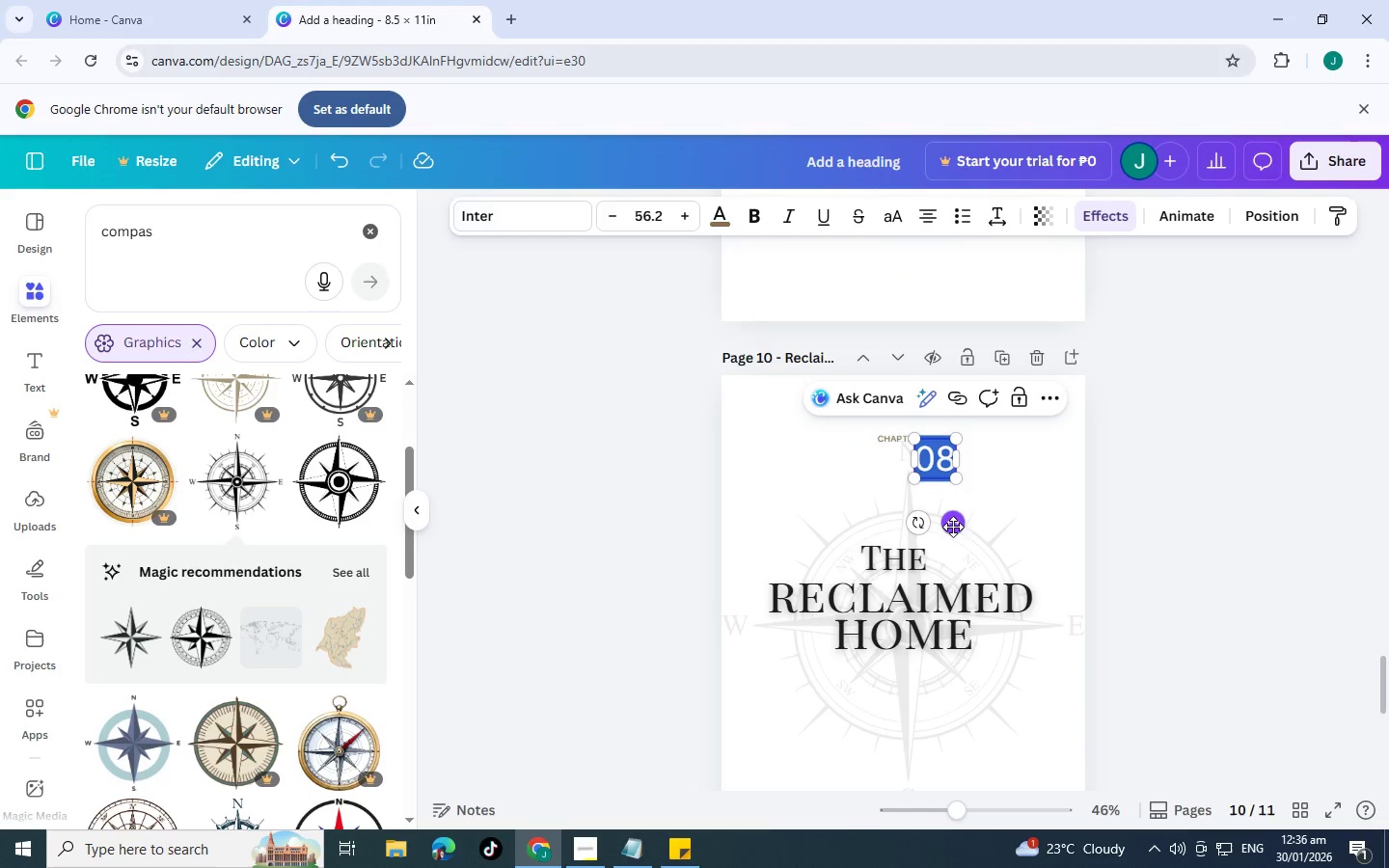 
left_click_drag(start_coordinate=[954, 527], to_coordinate=[920, 535])
 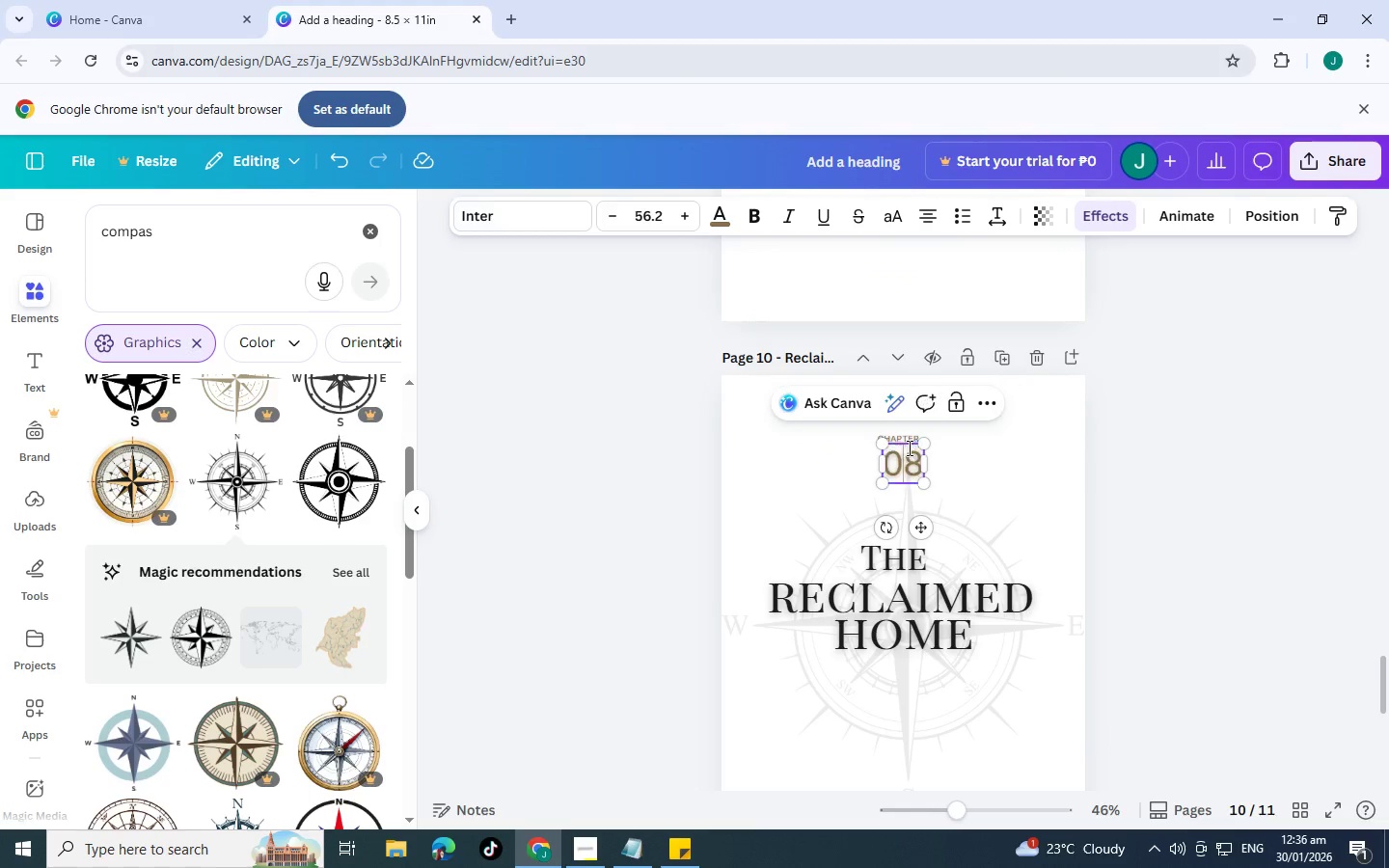 
double_click([908, 448])
 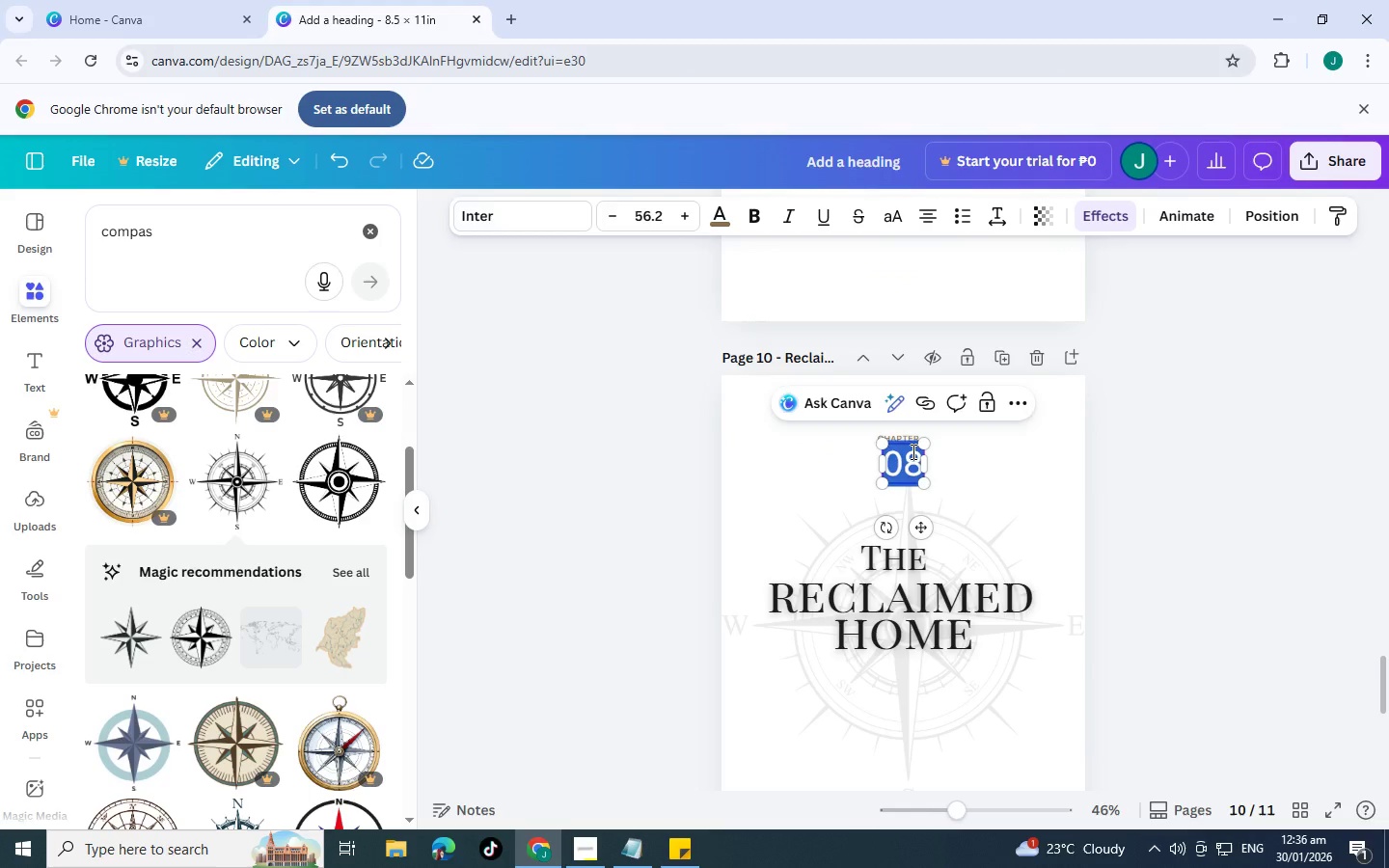 
left_click([912, 451])
 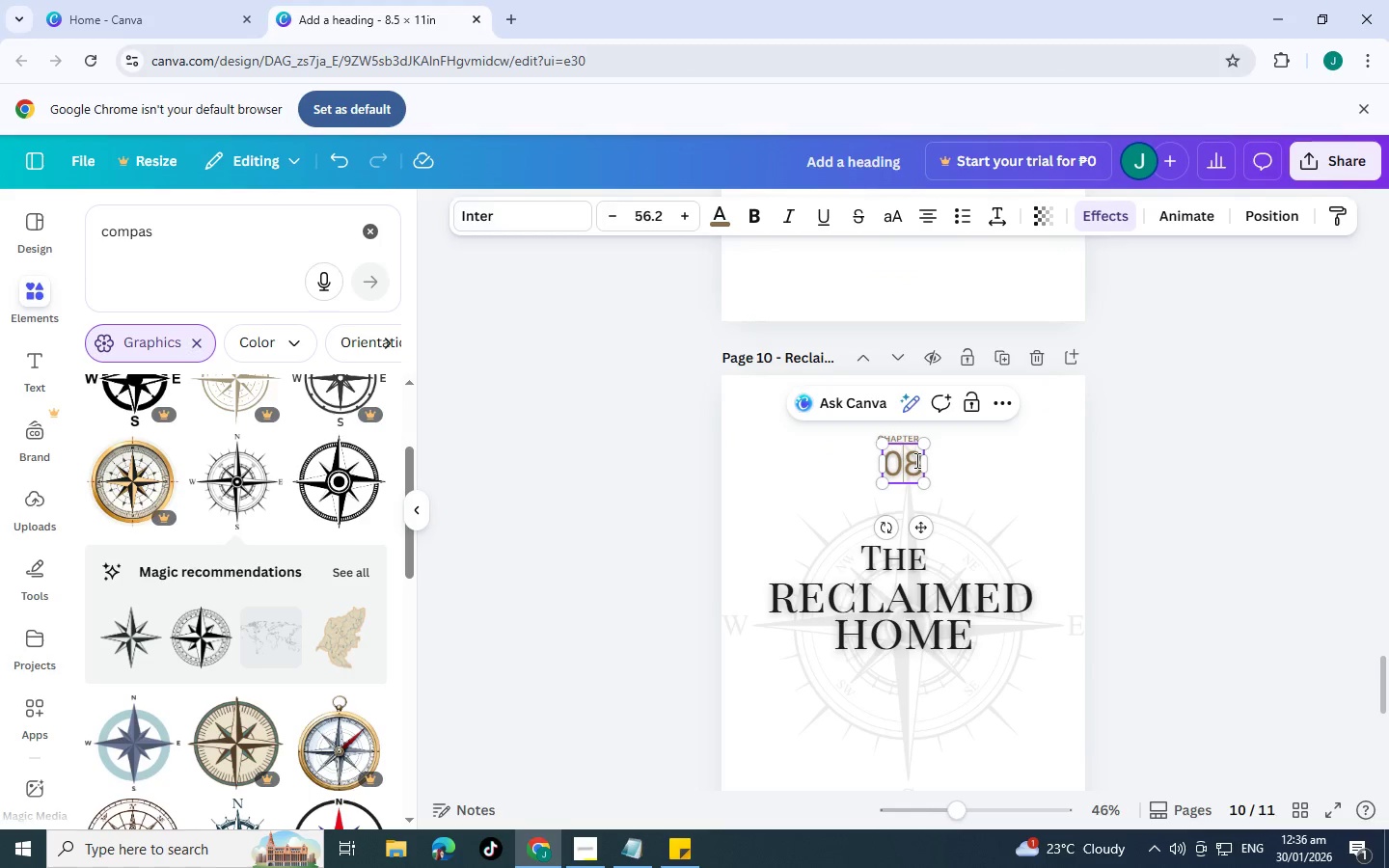 
left_click_drag(start_coordinate=[915, 460], to_coordinate=[885, 459])
 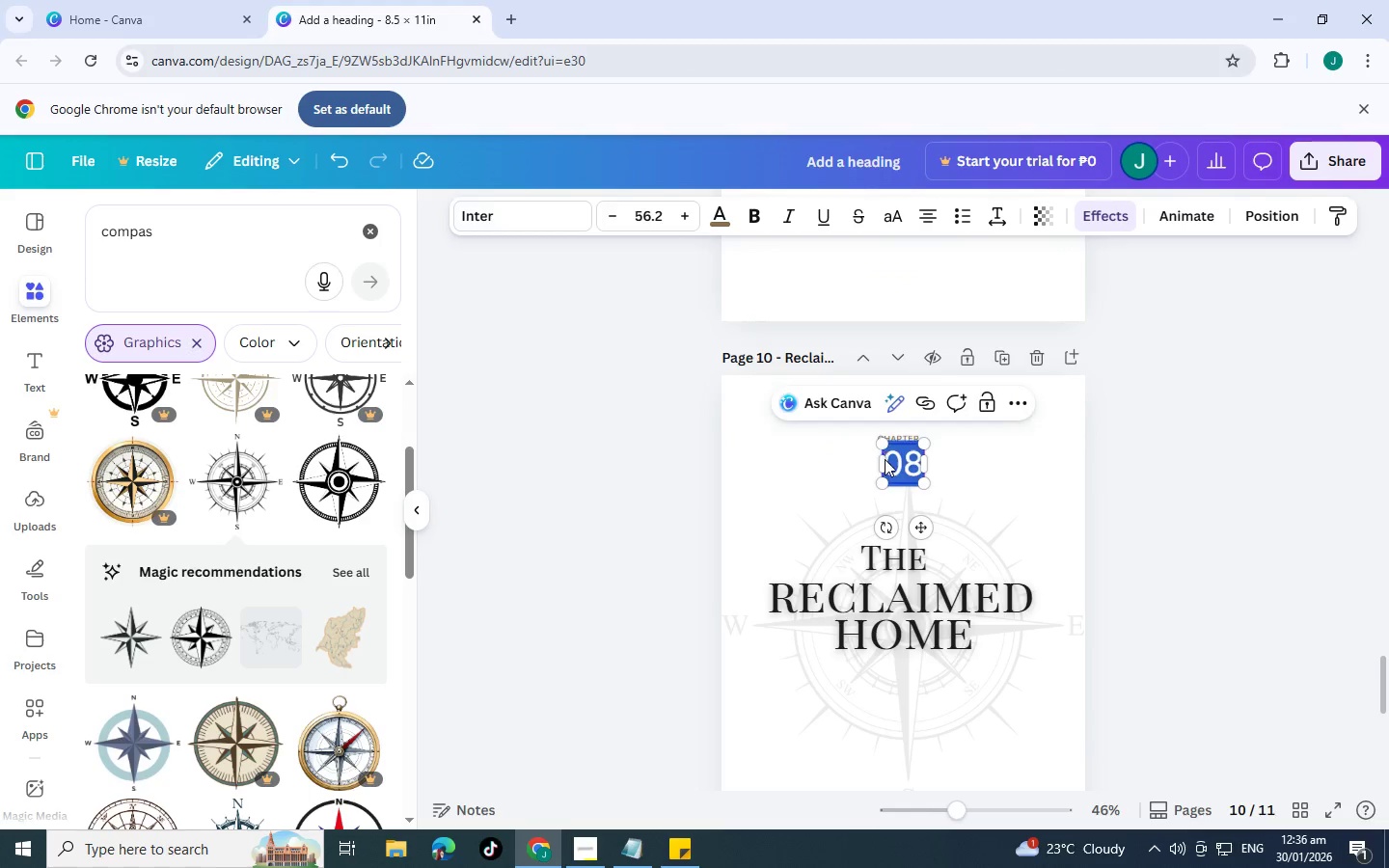 
type(10)
 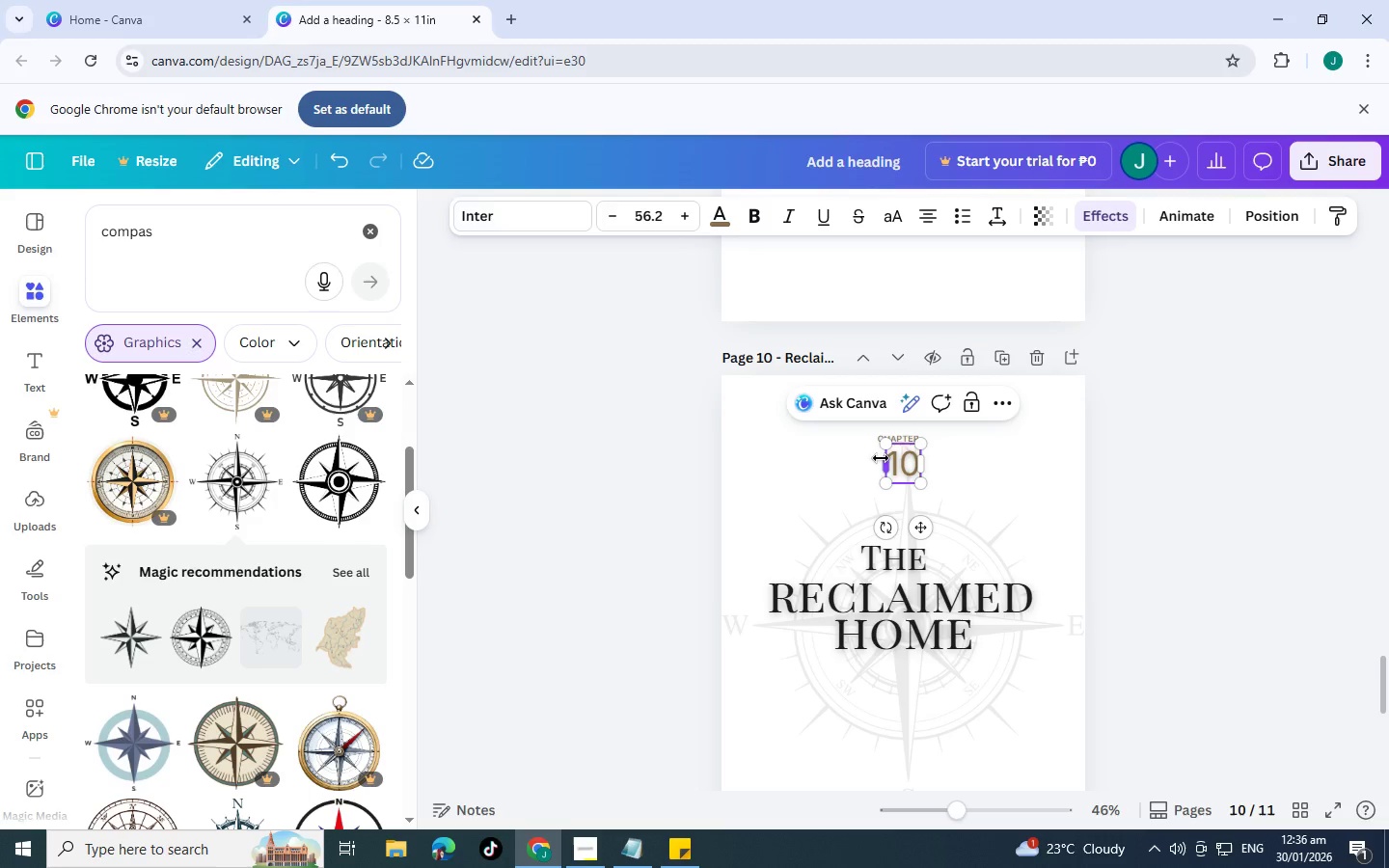 
left_click([1031, 463])
 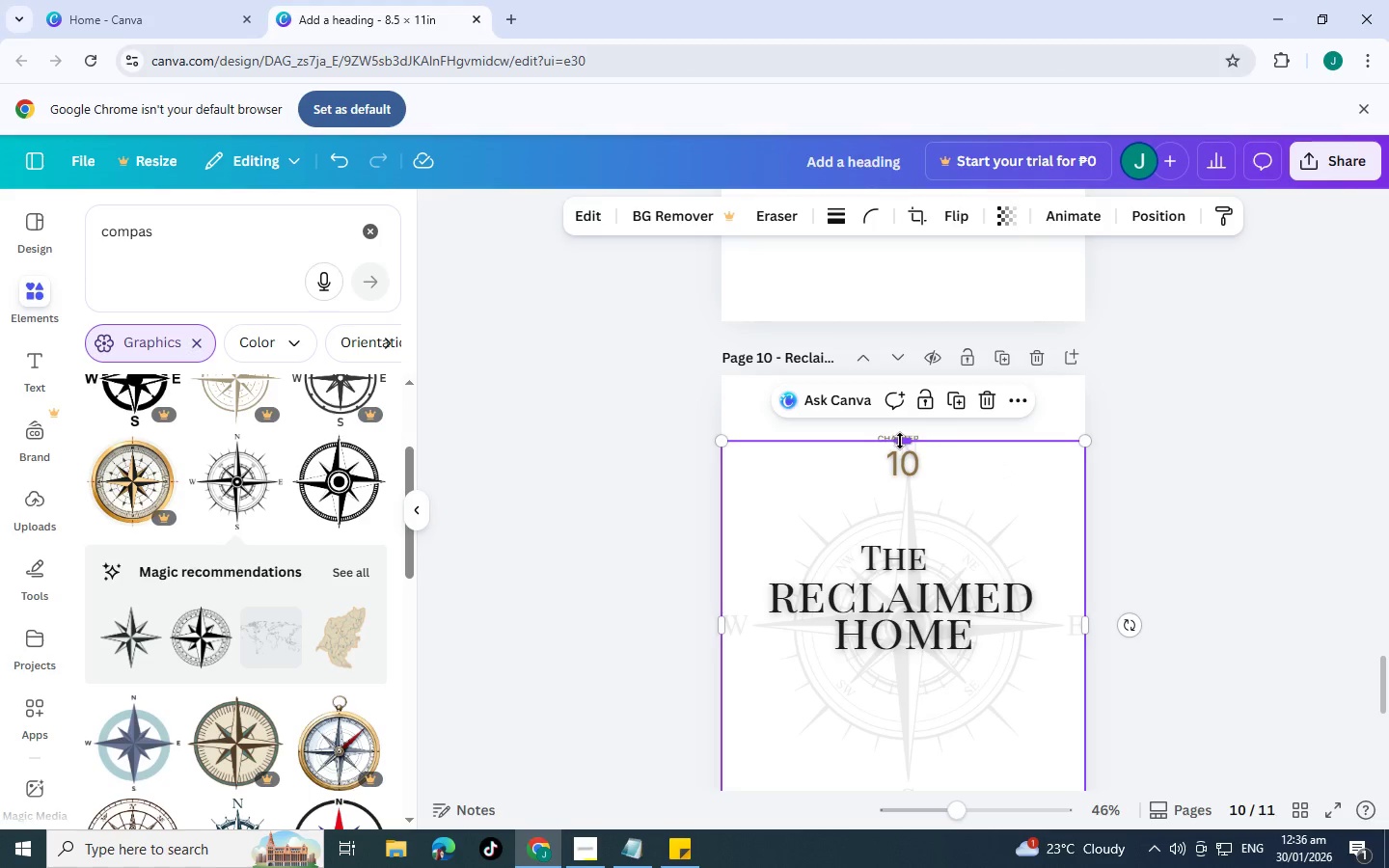 
double_click([1031, 439])
 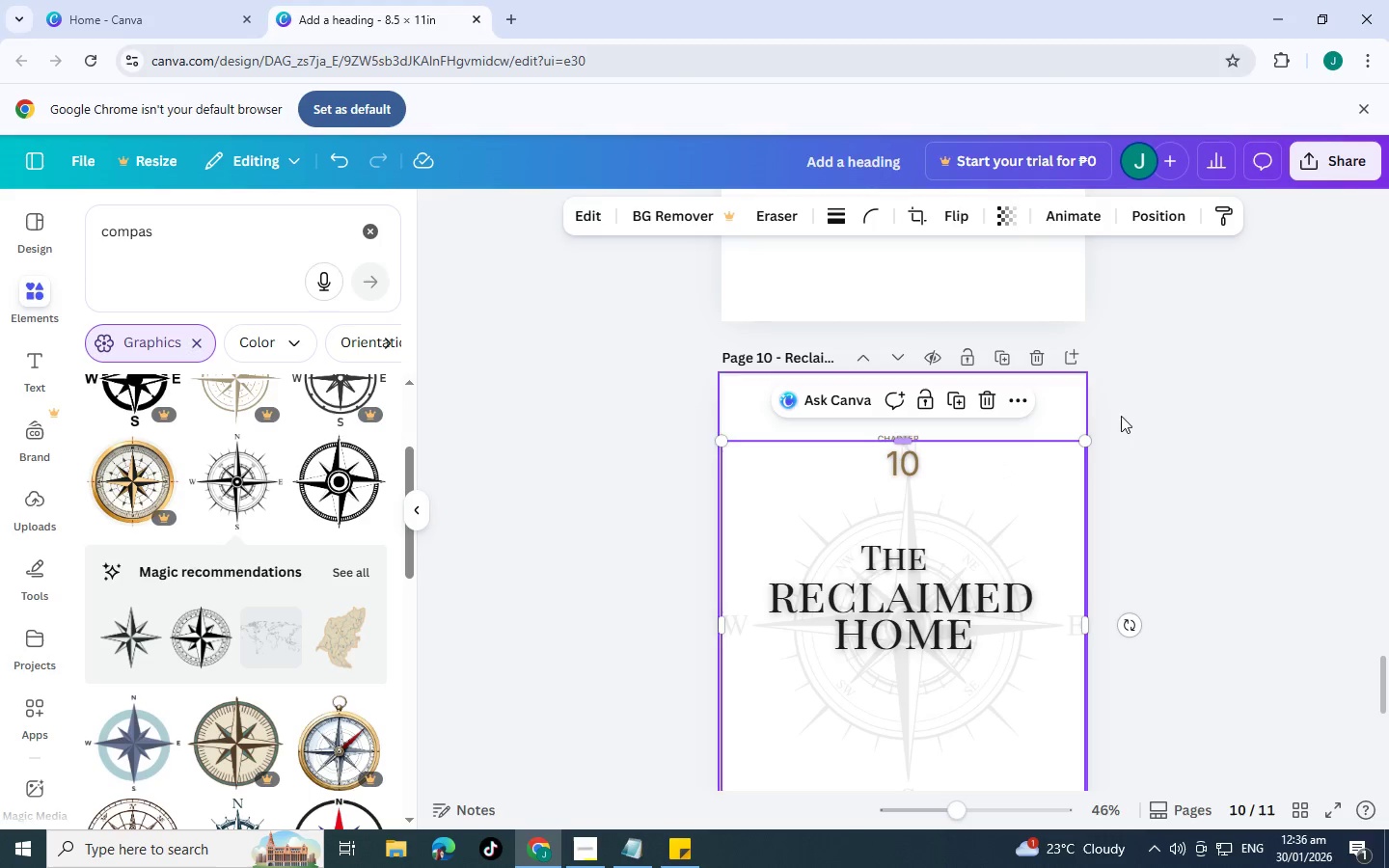 
triple_click([1154, 412])
 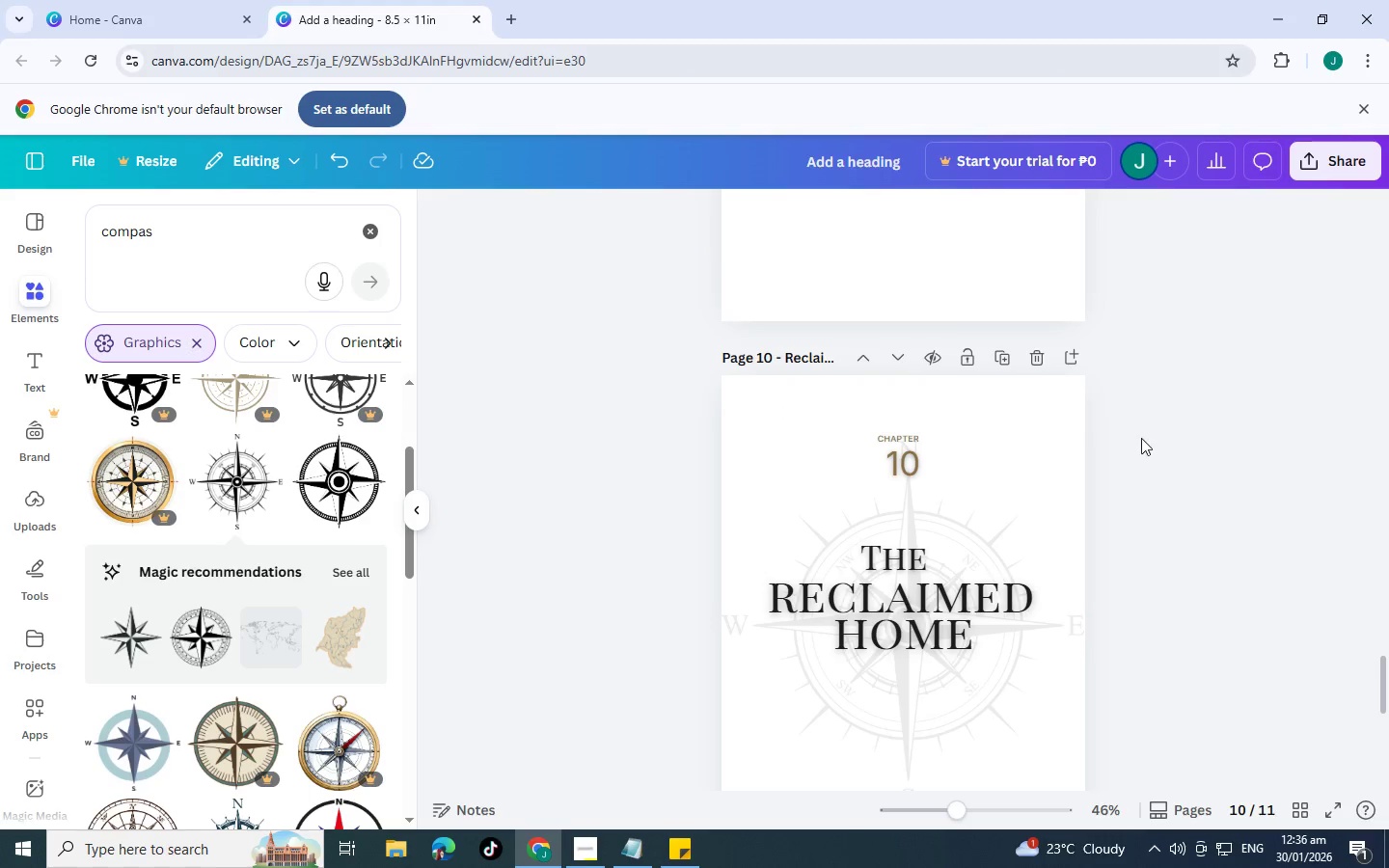 
scroll: coordinate [944, 505], scroll_direction: down, amount: 1.0
 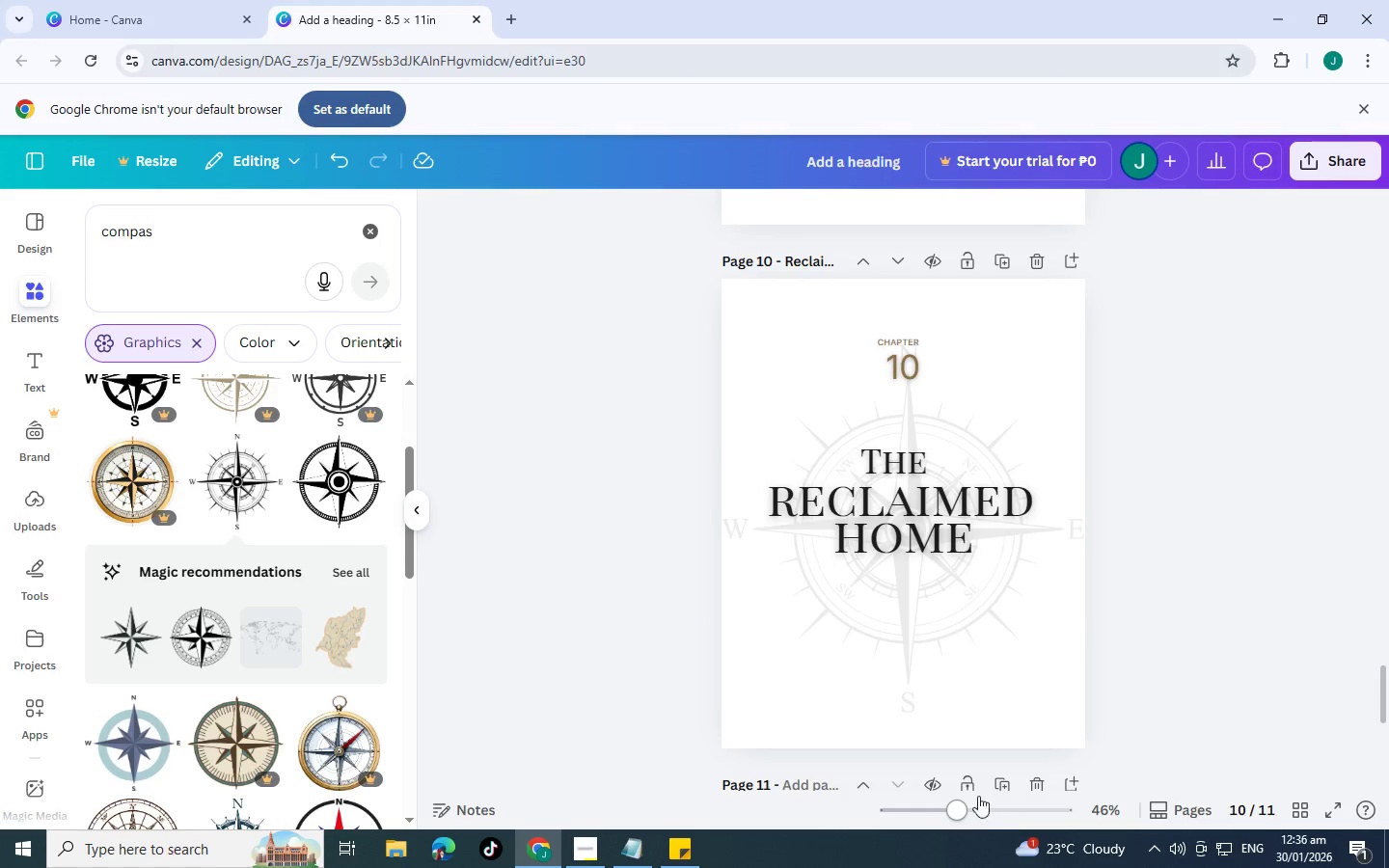 
left_click([993, 803])
 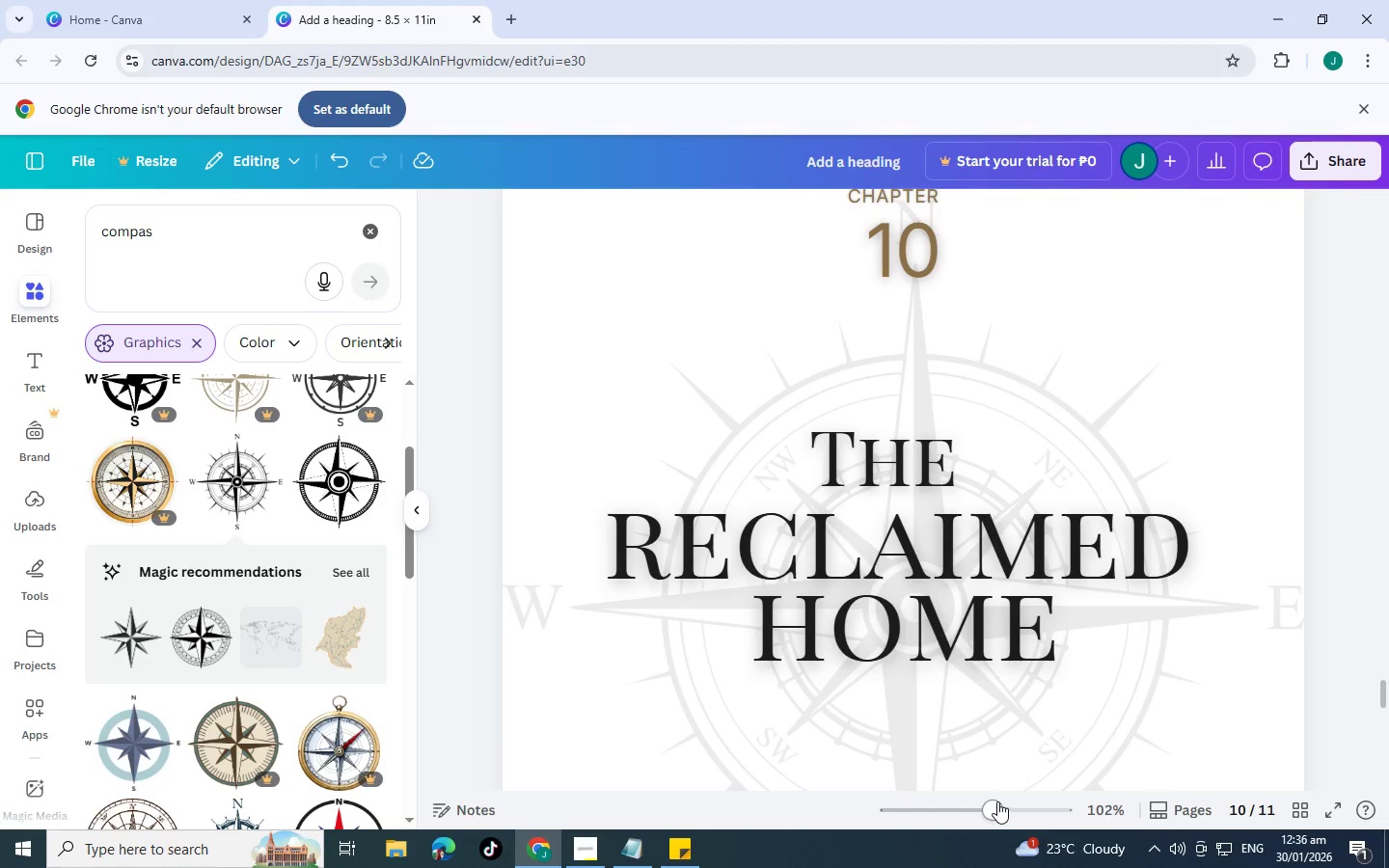 
scroll: coordinate [982, 706], scroll_direction: up, amount: 3.0
 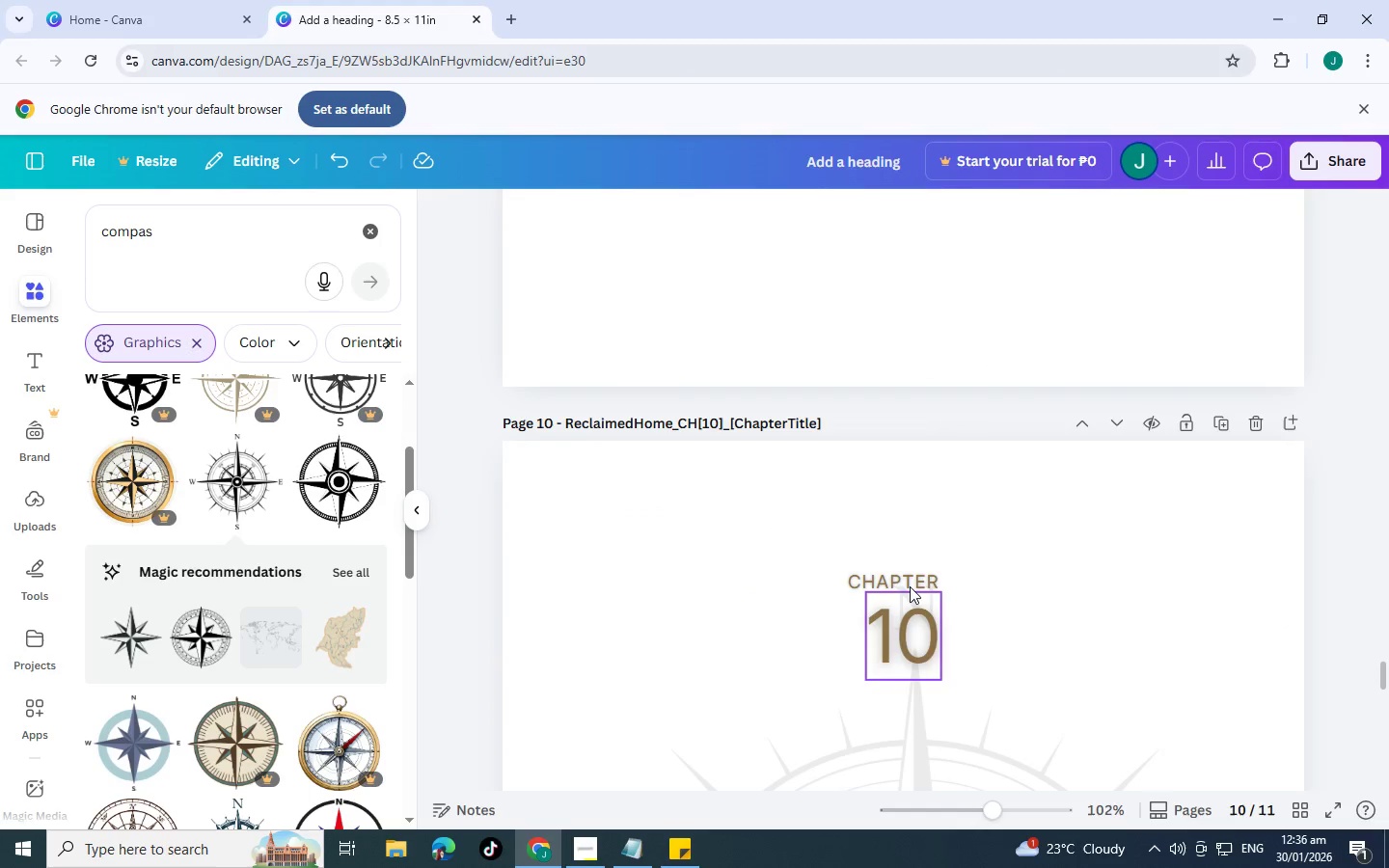 
left_click_drag(start_coordinate=[909, 579], to_coordinate=[913, 522])
 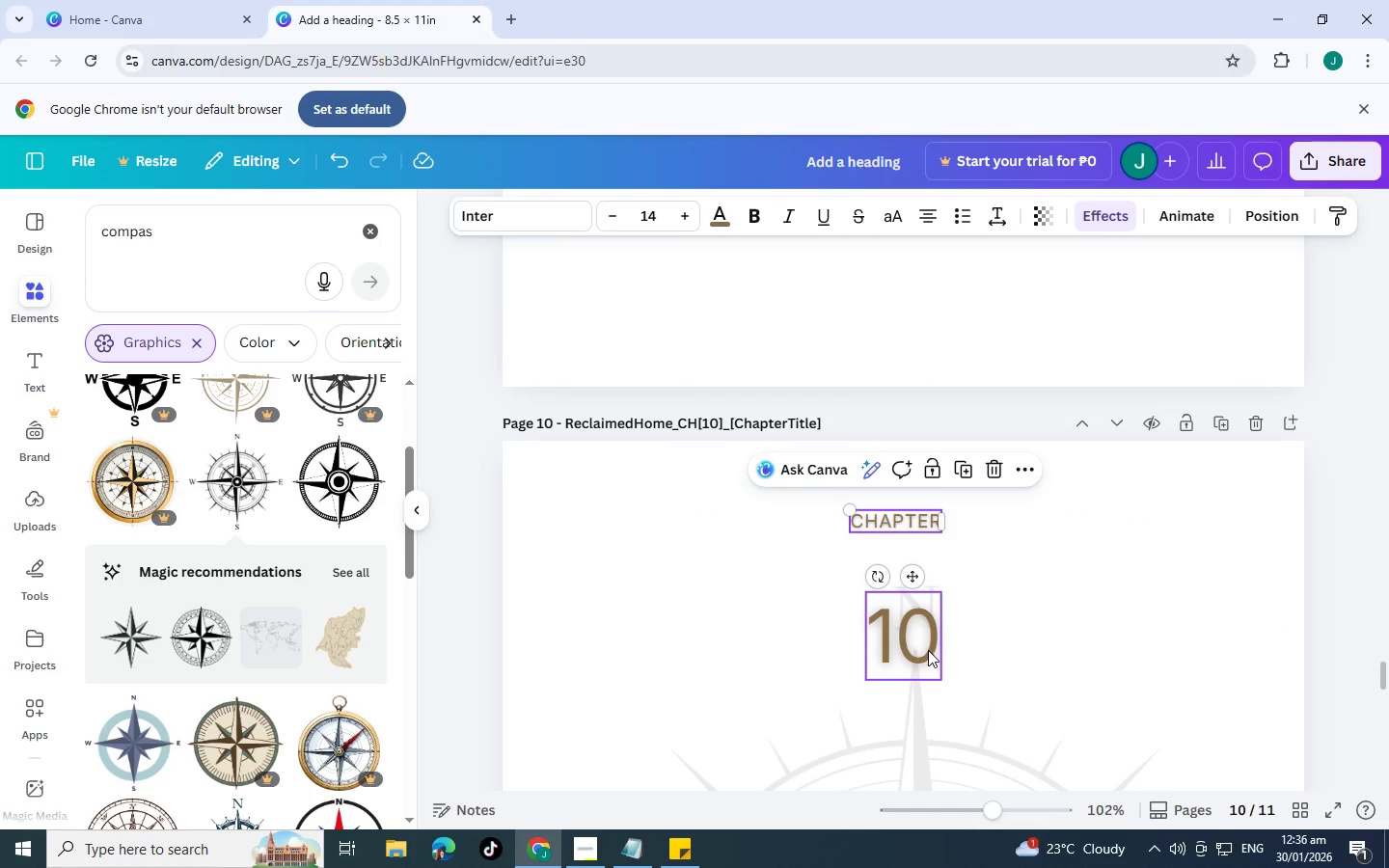 
left_click_drag(start_coordinate=[928, 650], to_coordinate=[921, 585])
 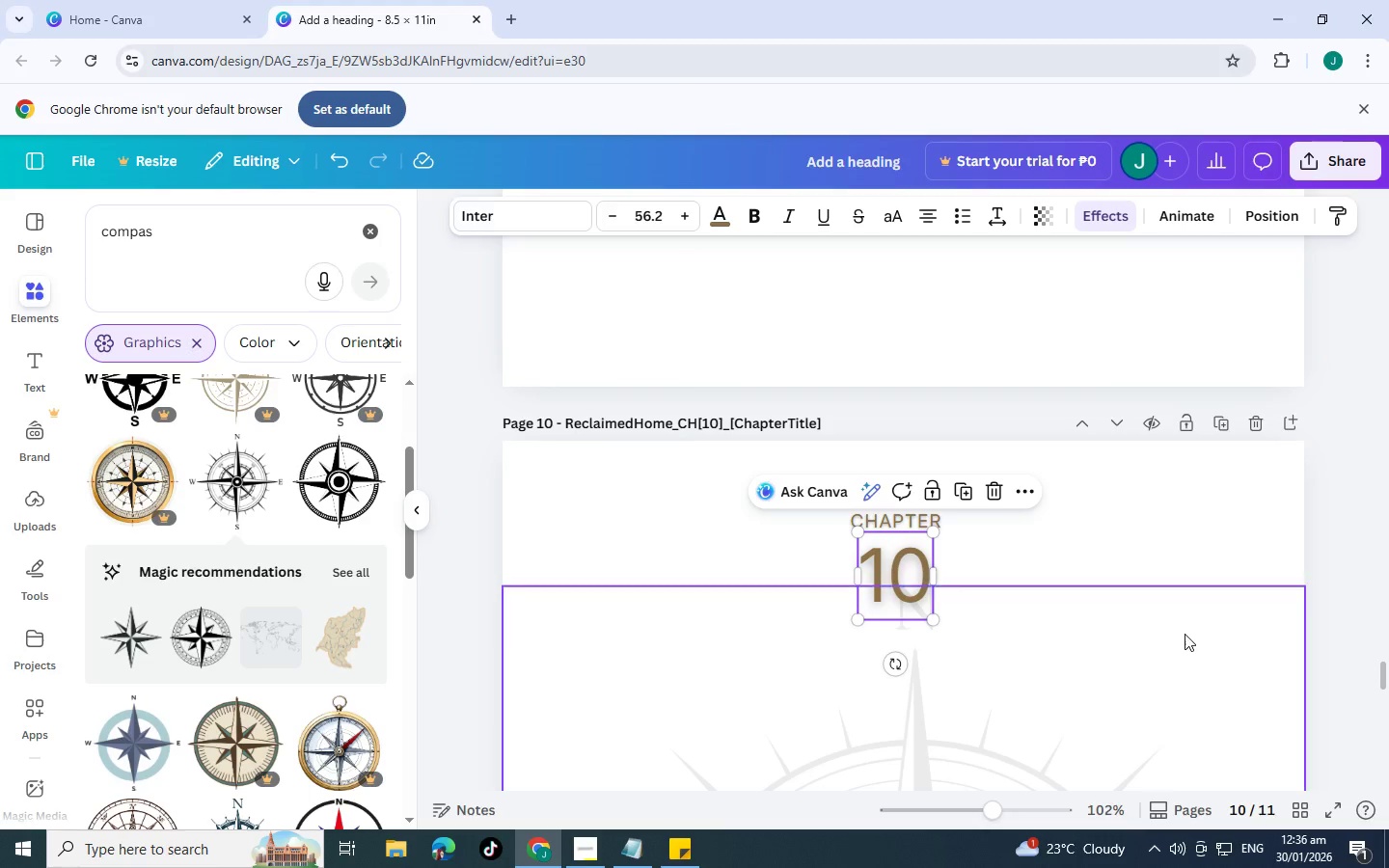 
left_click([1185, 634])
 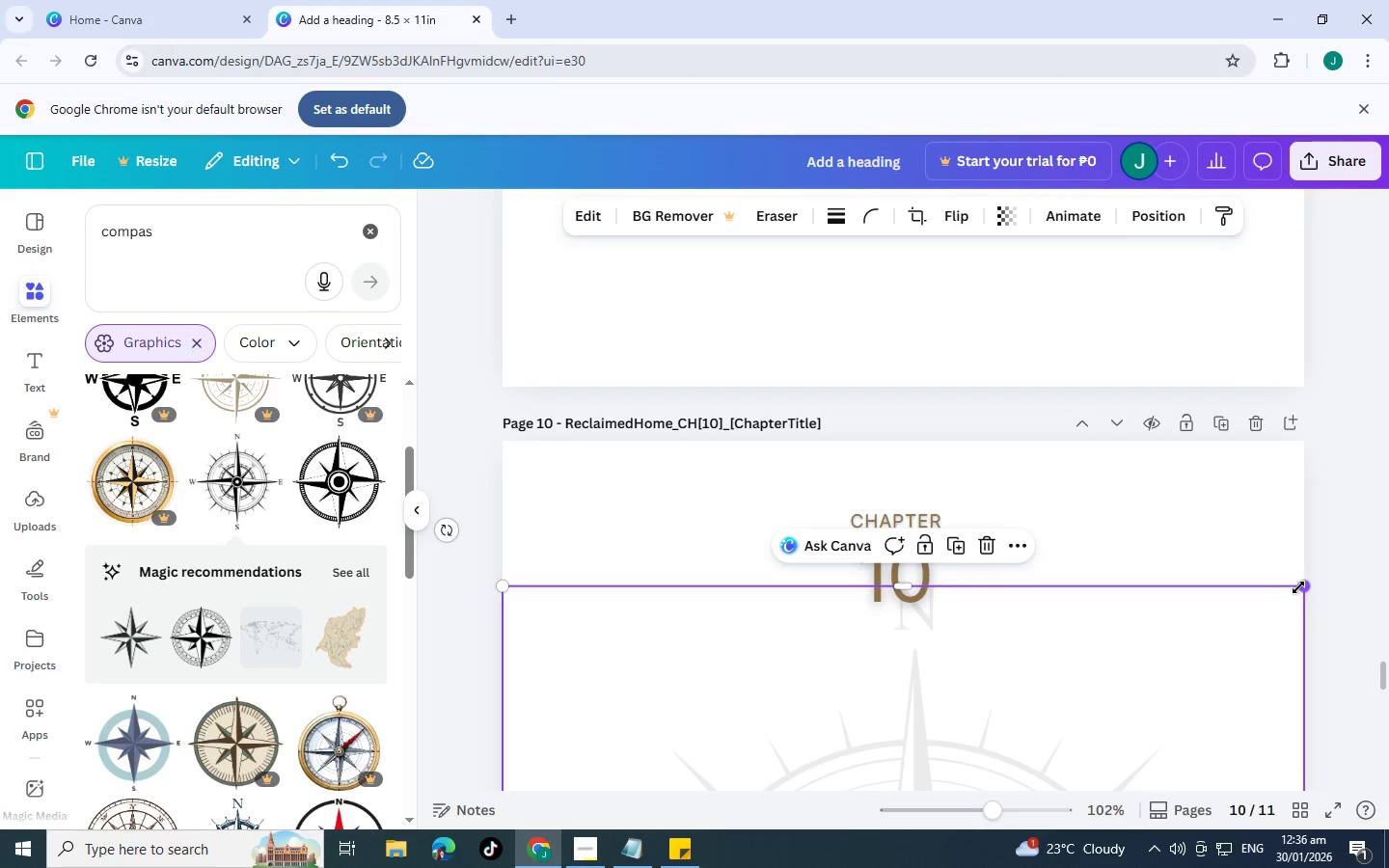 
left_click_drag(start_coordinate=[1301, 586], to_coordinate=[1275, 614])
 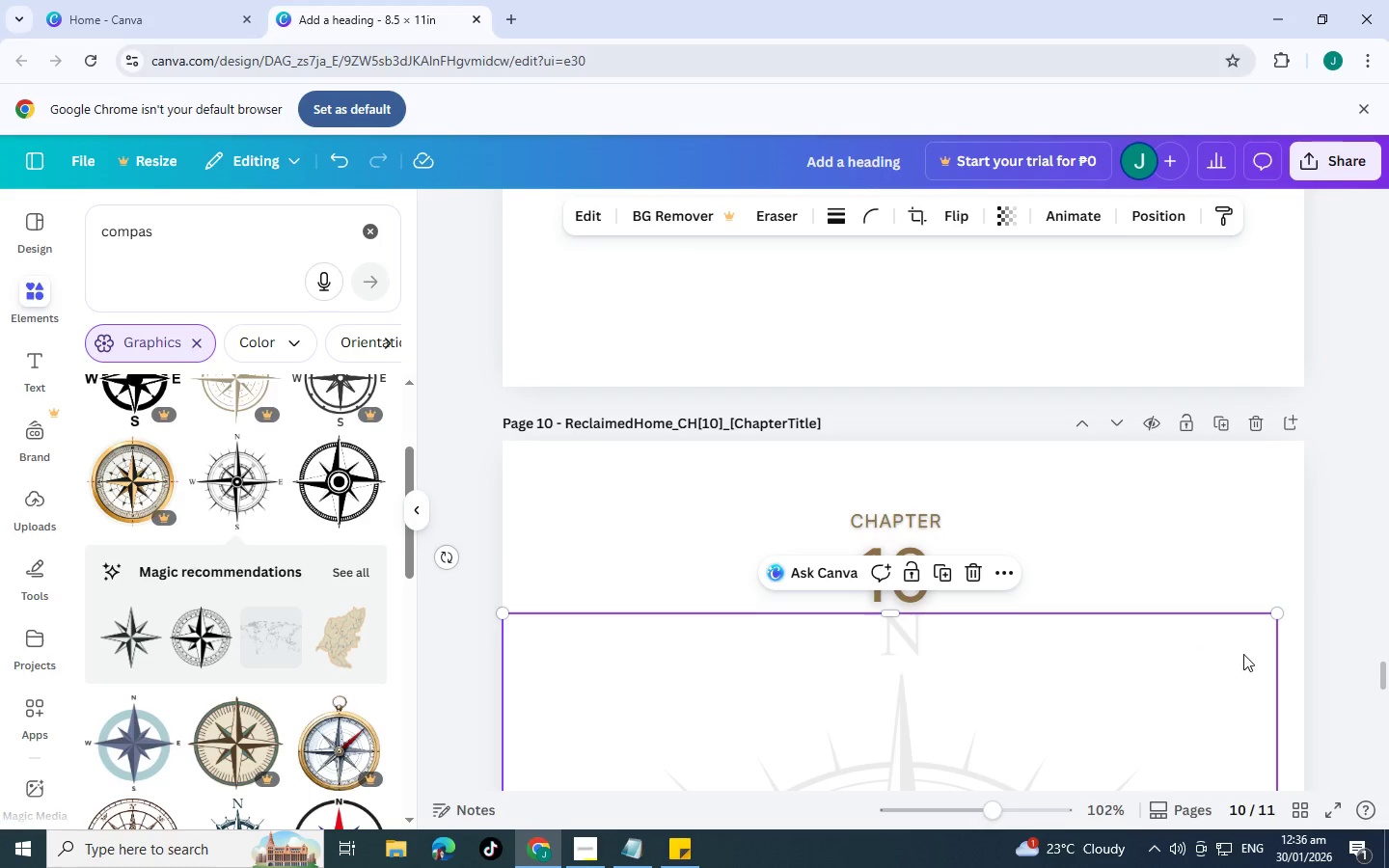 
left_click_drag(start_coordinate=[1243, 654], to_coordinate=[1251, 654])
 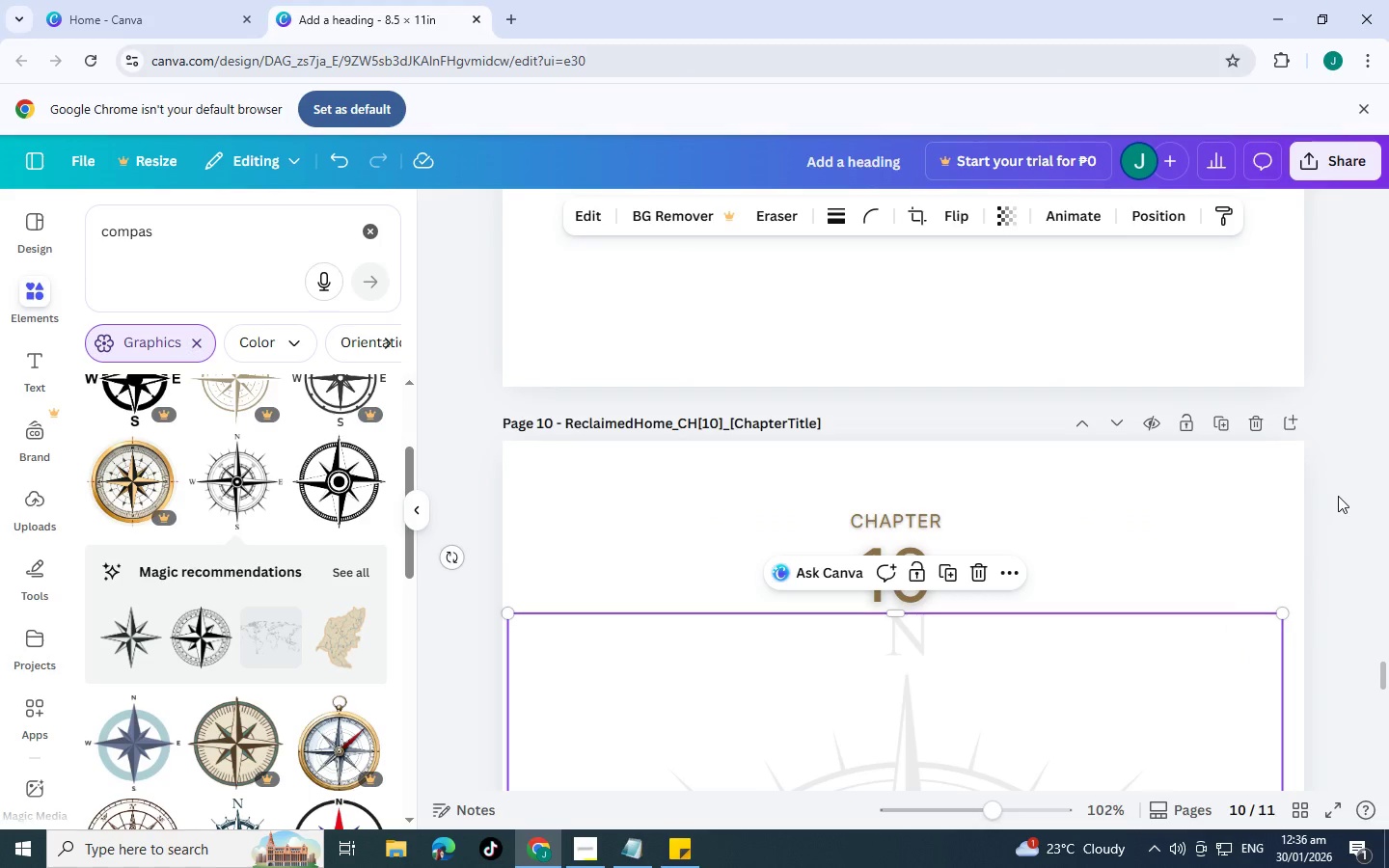 
left_click([1338, 496])
 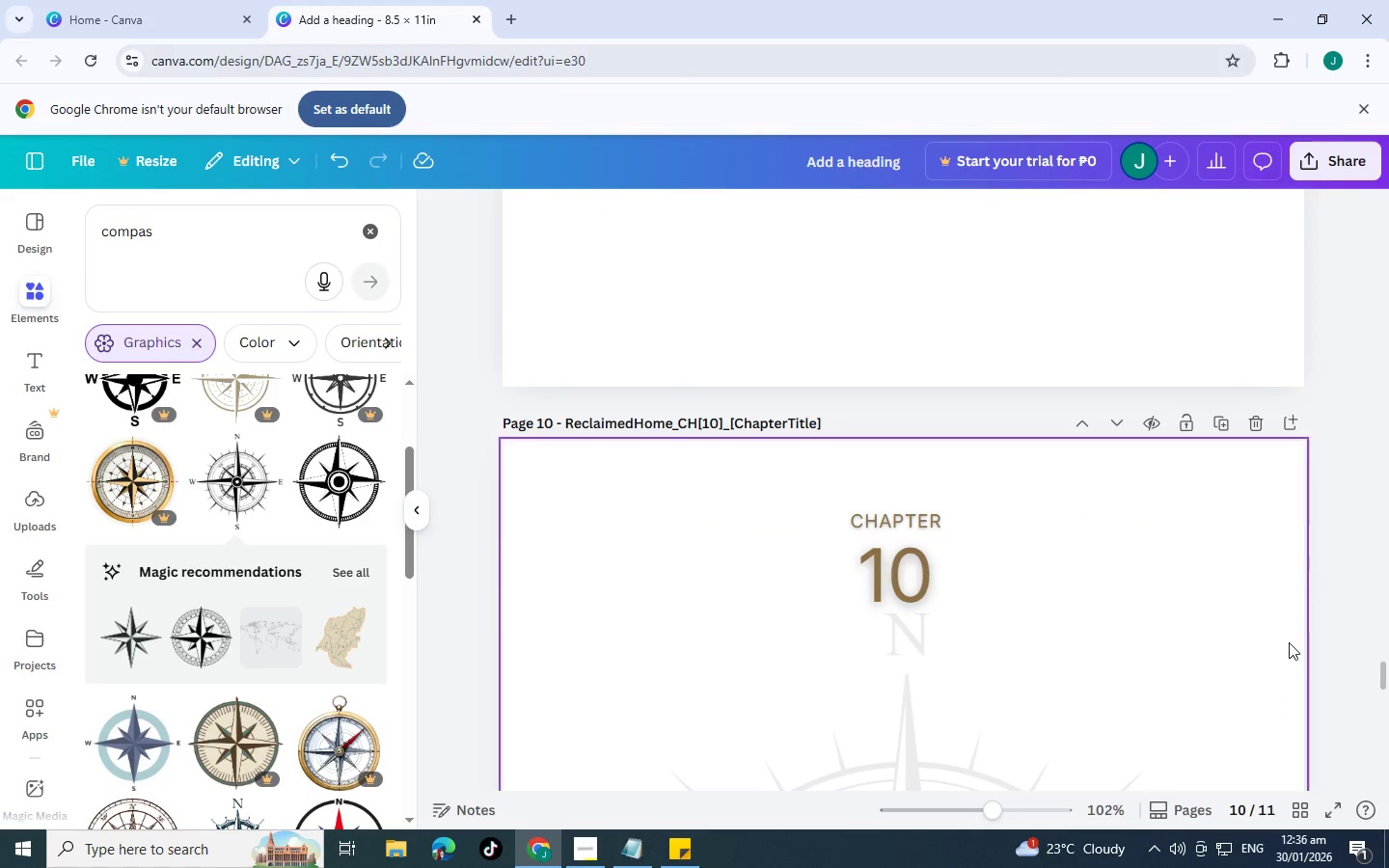 
scroll: coordinate [1227, 732], scroll_direction: down, amount: 8.0
 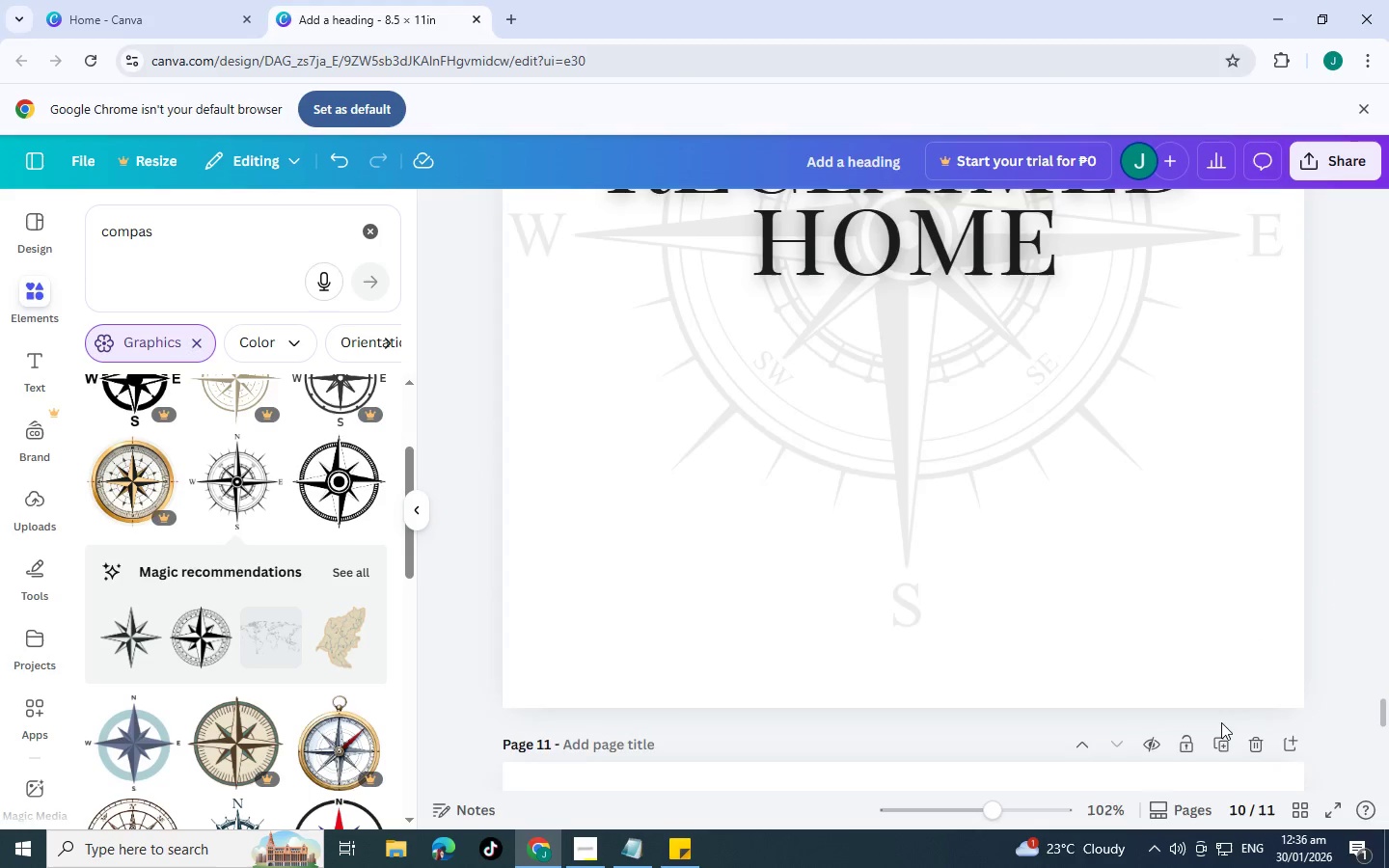 
scroll: coordinate [958, 645], scroll_direction: up, amount: 15.0
 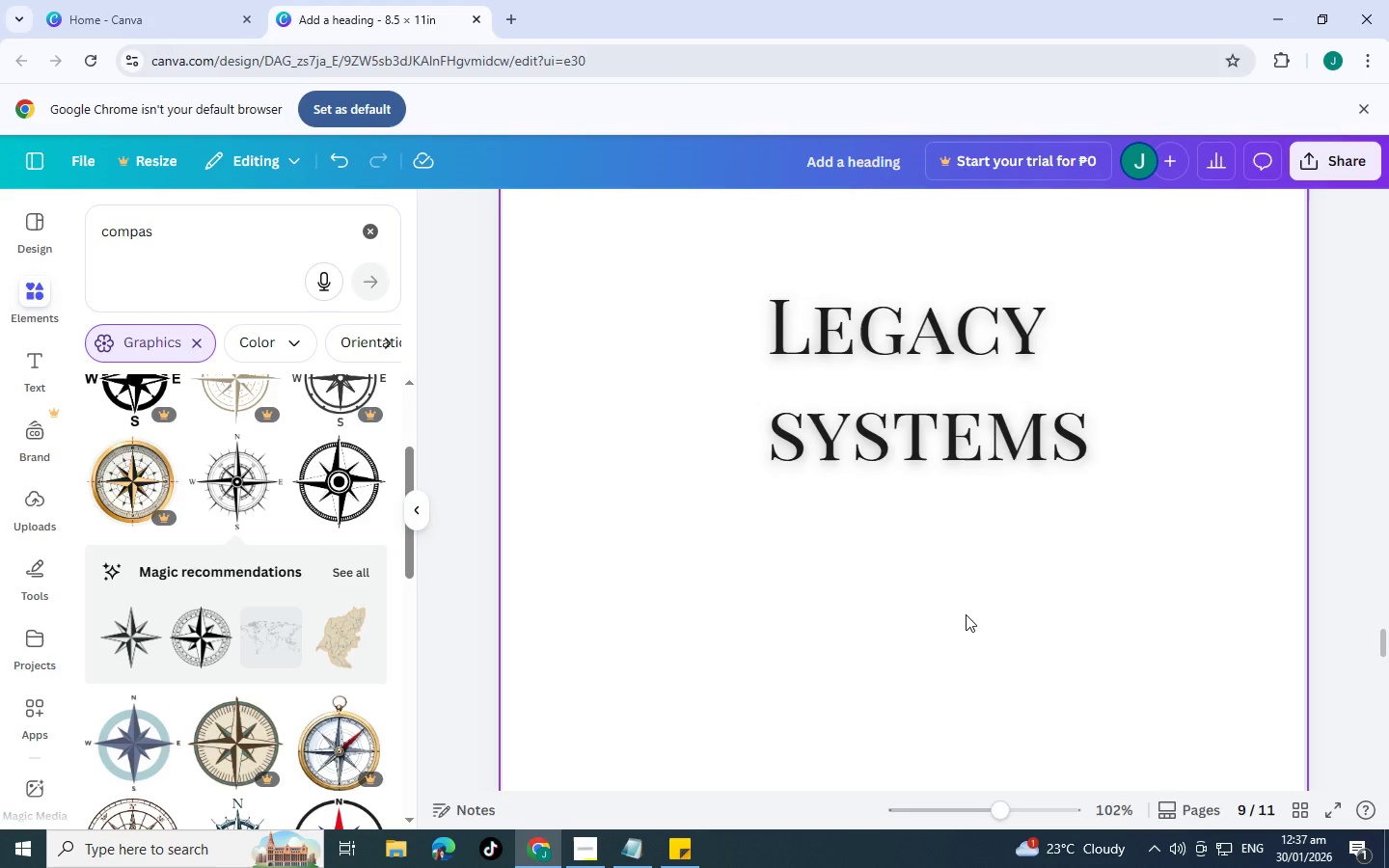 
wait(7.6)
 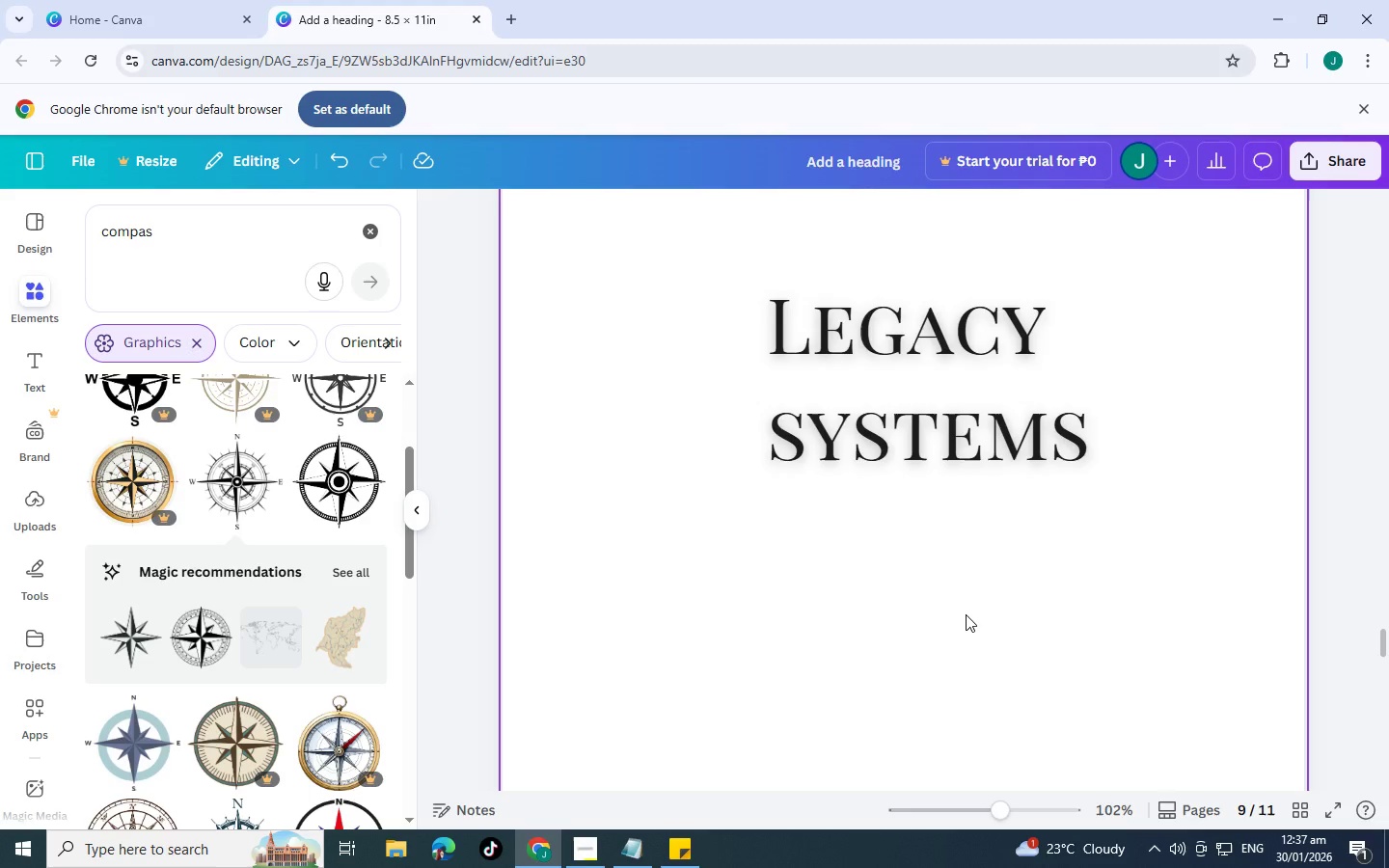 
double_click([268, 233])
 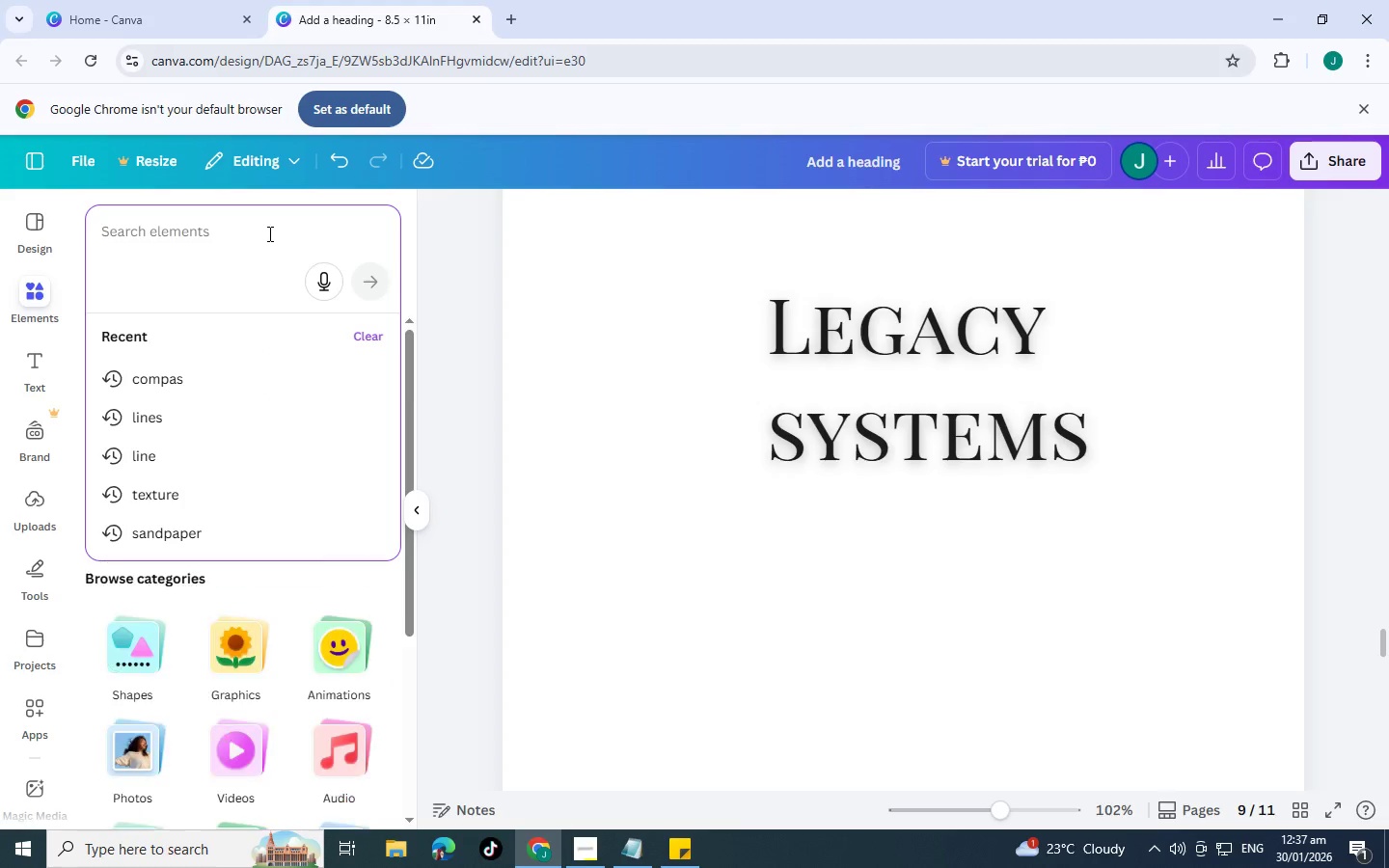 
type(conduits)
 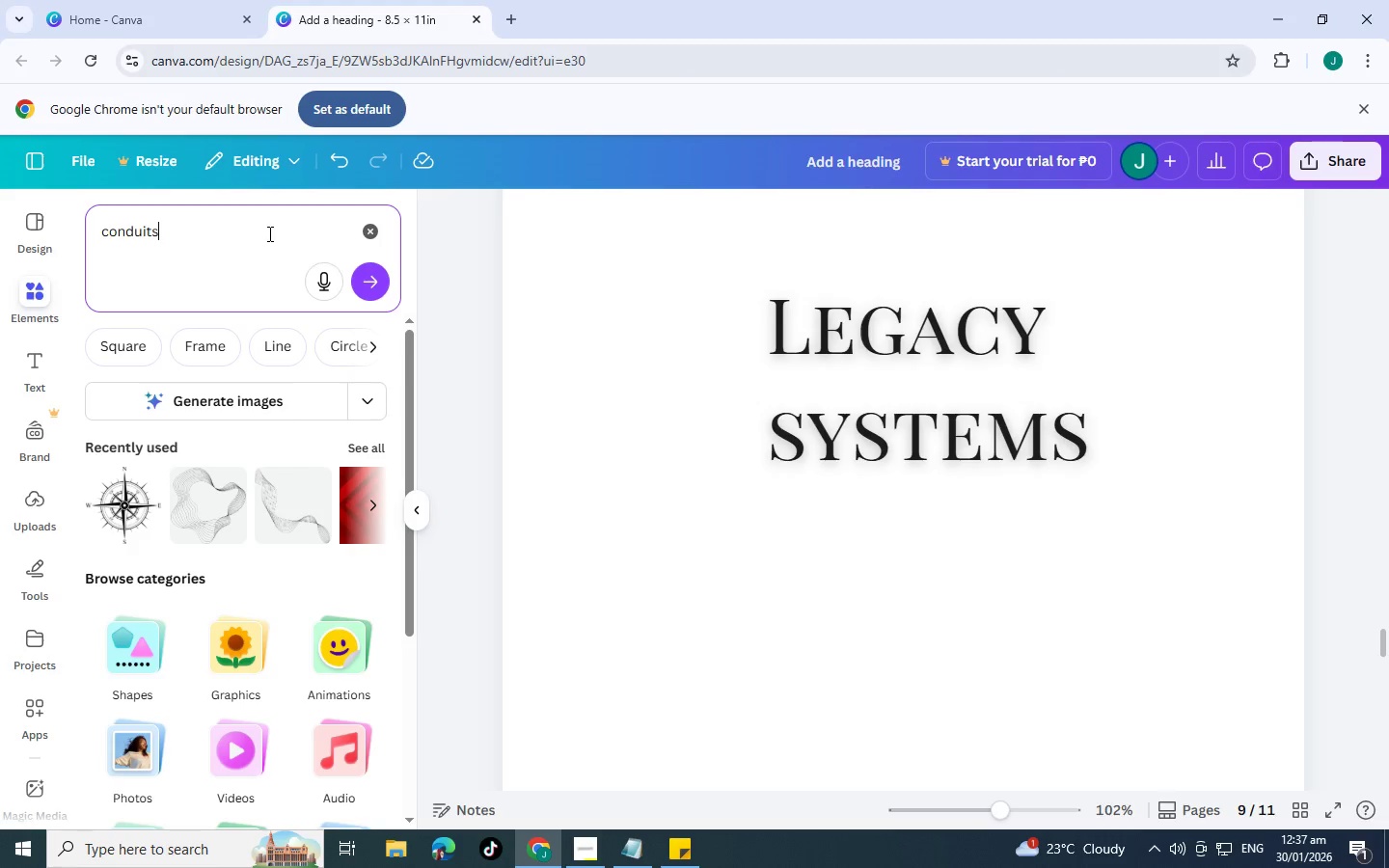 
key(Enter)
 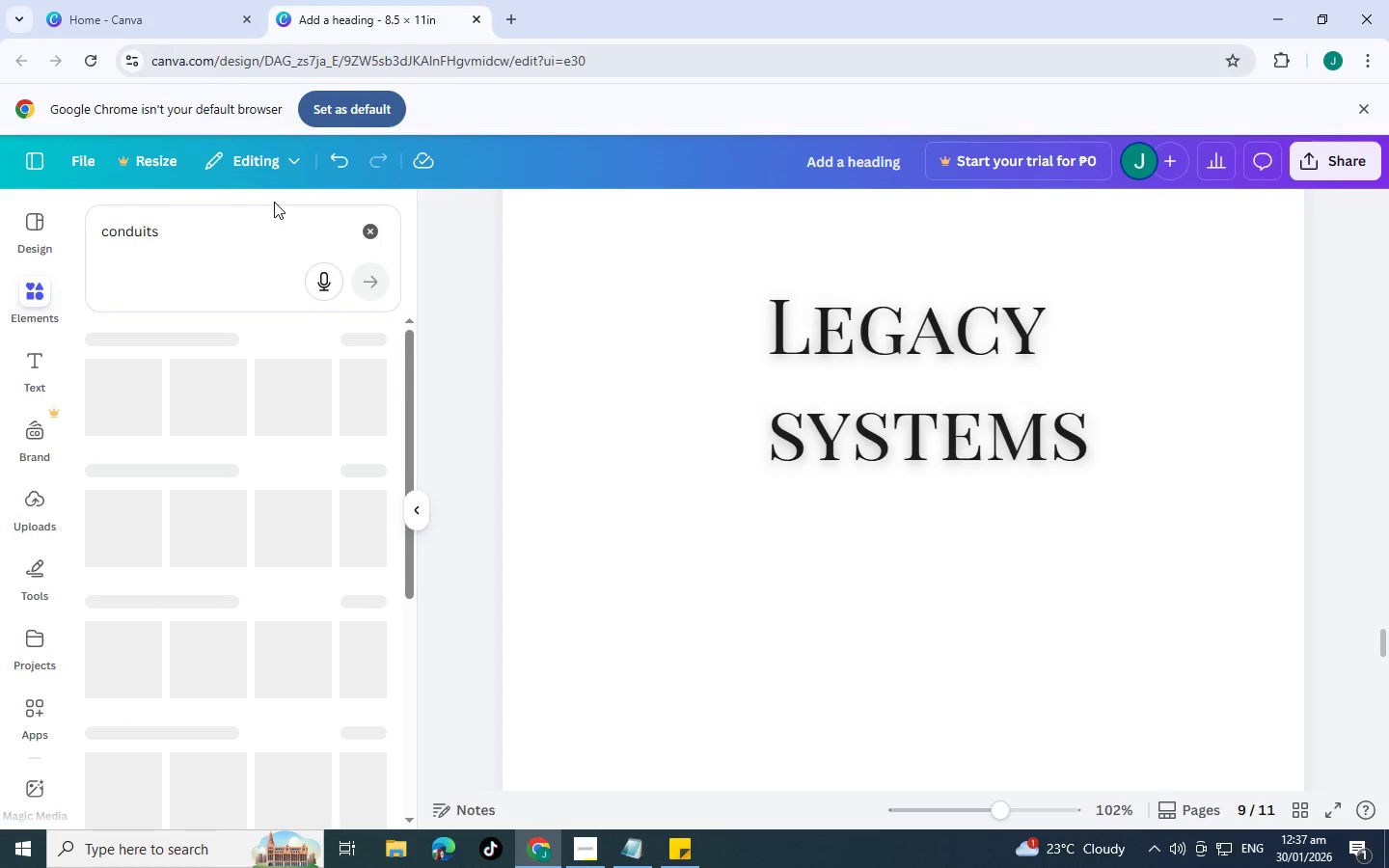 
mouse_move([303, 253])
 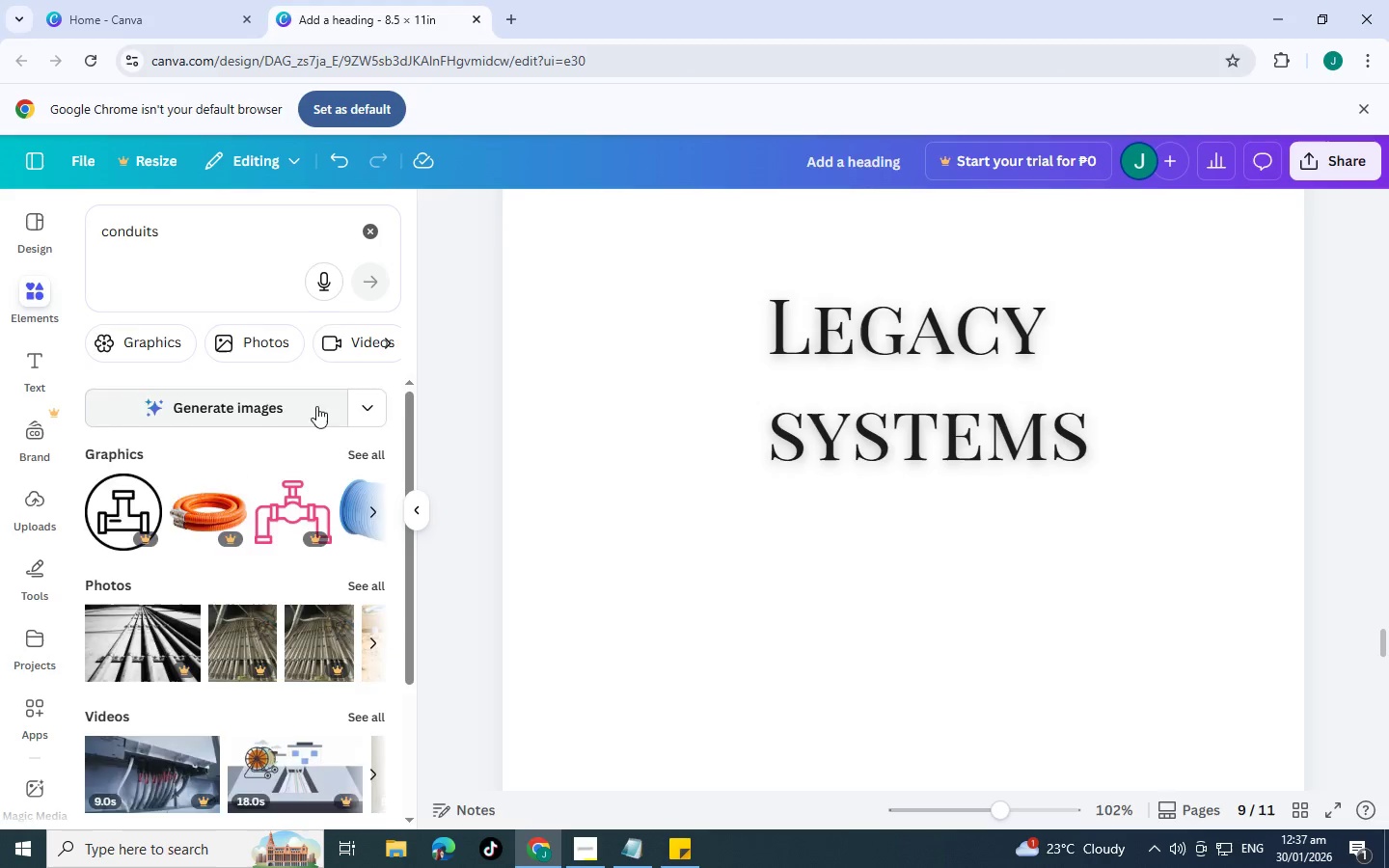 
scroll: coordinate [315, 396], scroll_direction: up, amount: 1.0
 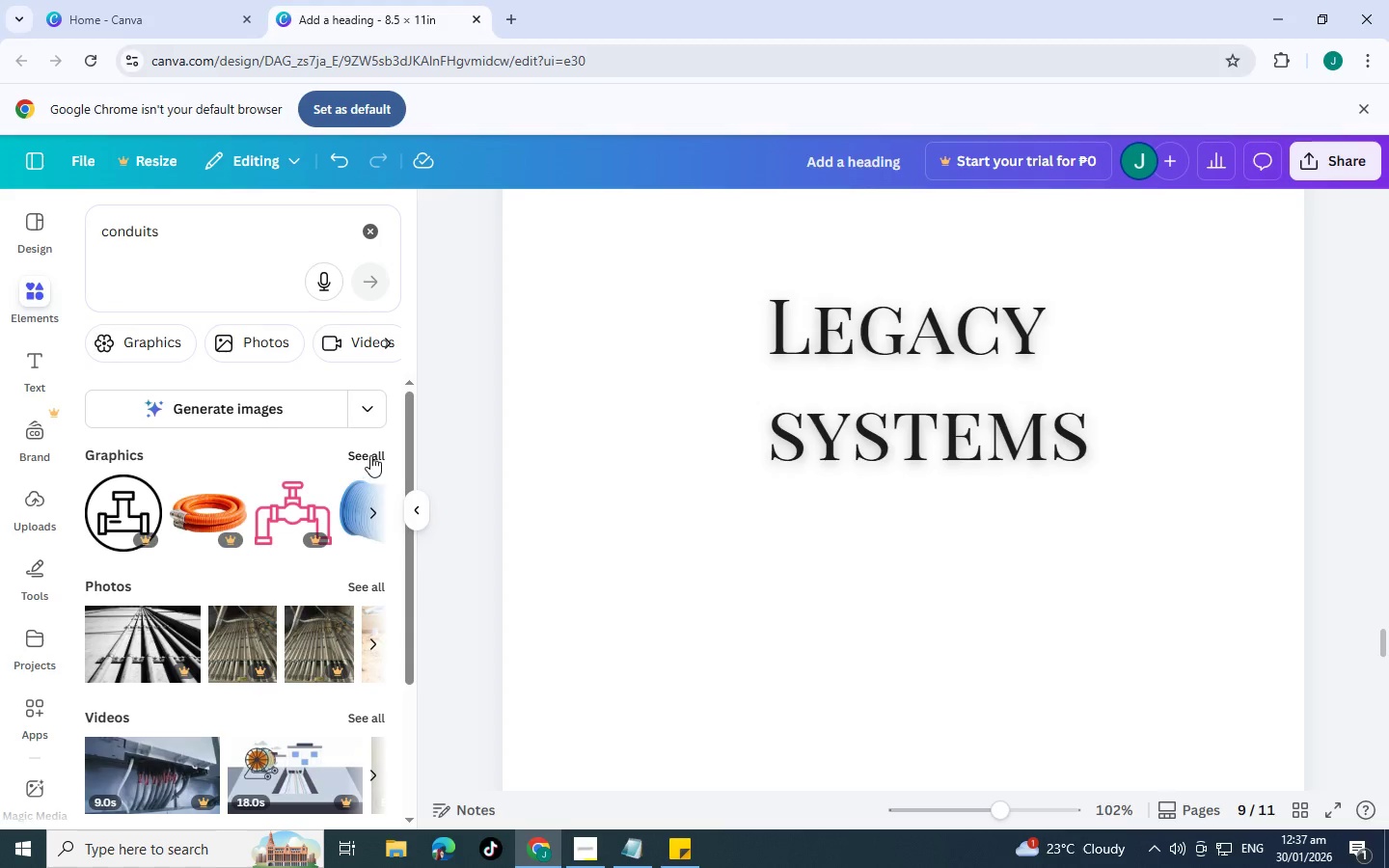 
left_click([370, 455])
 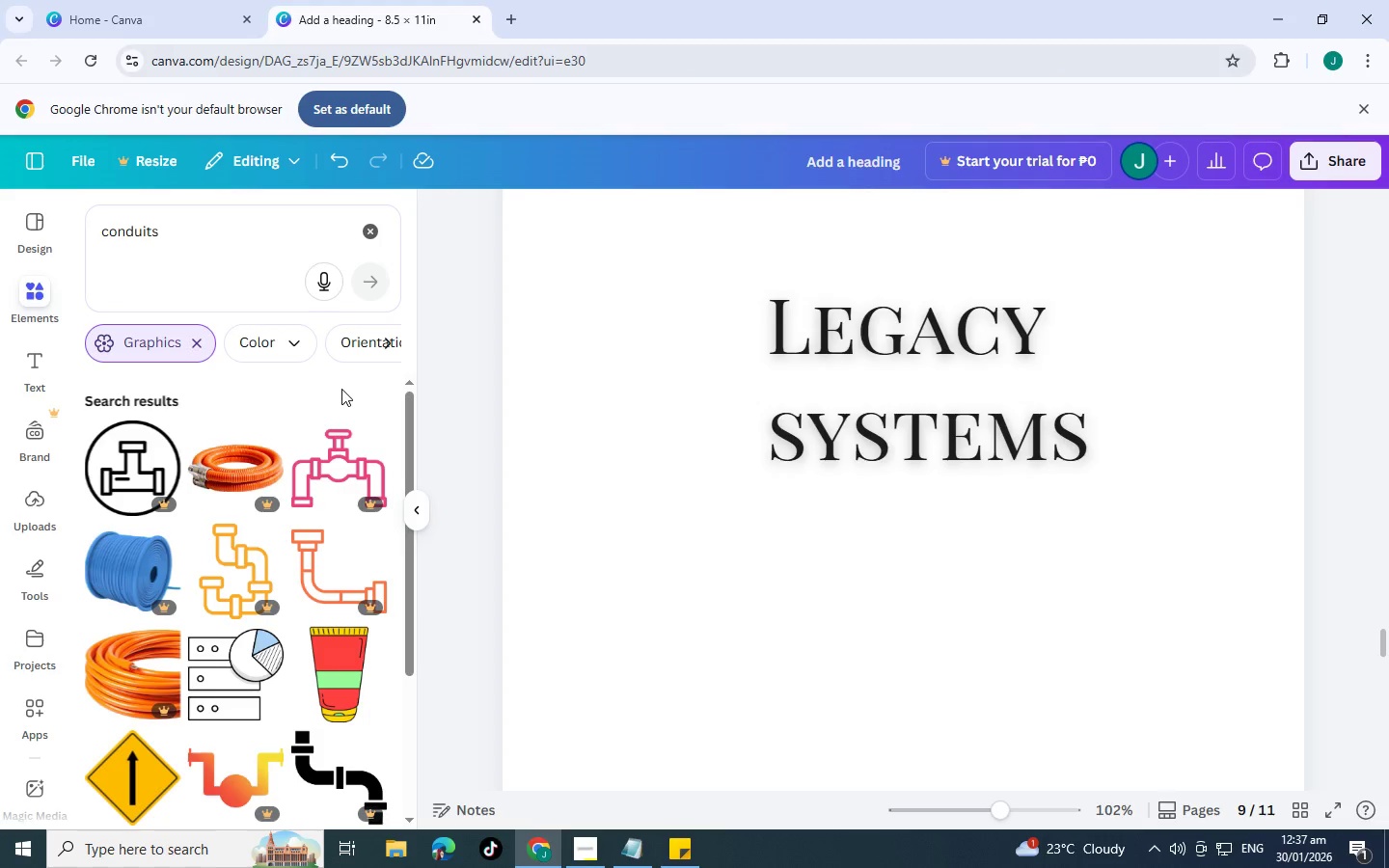 
scroll: coordinate [248, 482], scroll_direction: down, amount: 9.0
 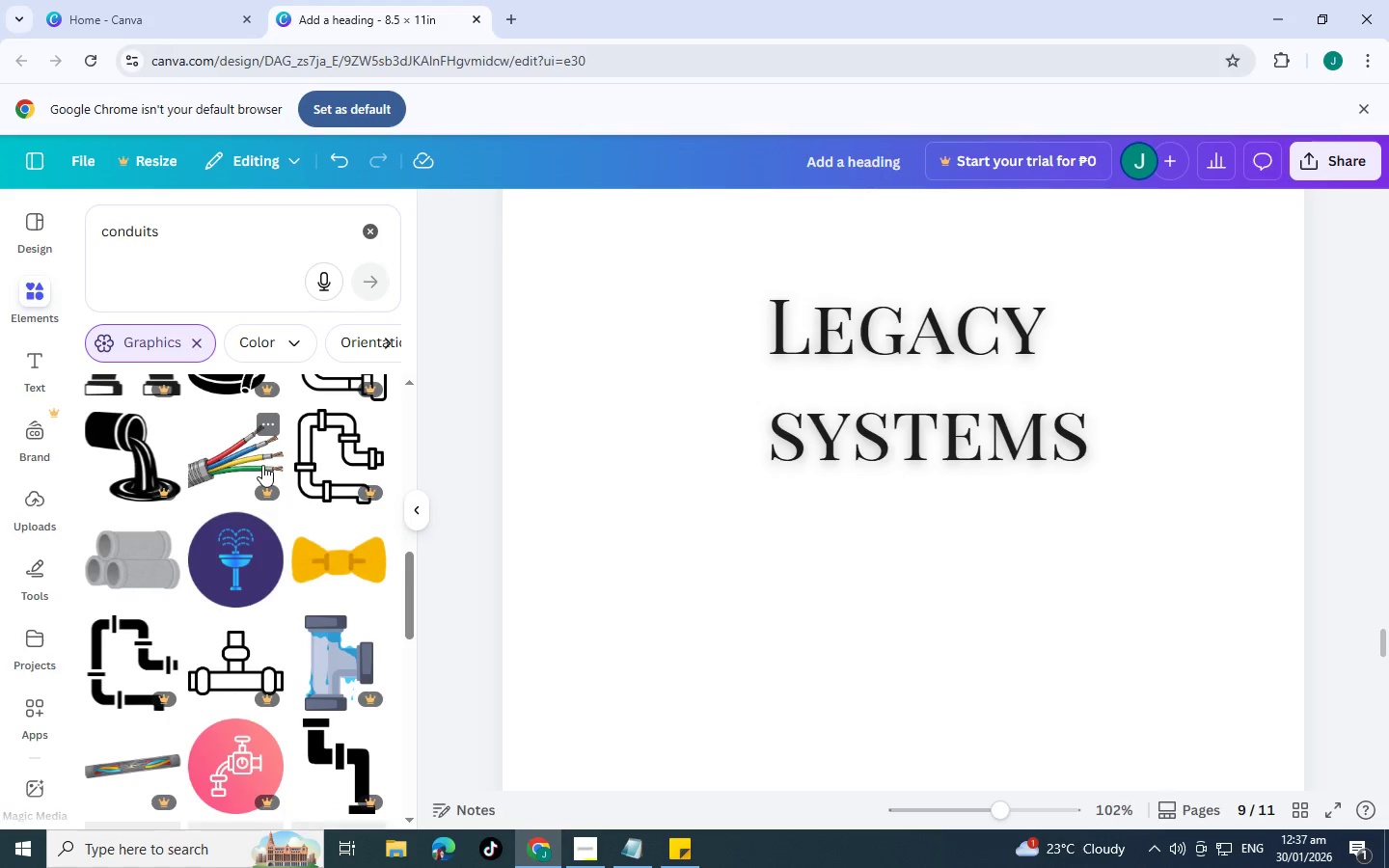 
scroll: coordinate [262, 465], scroll_direction: down, amount: 2.0
 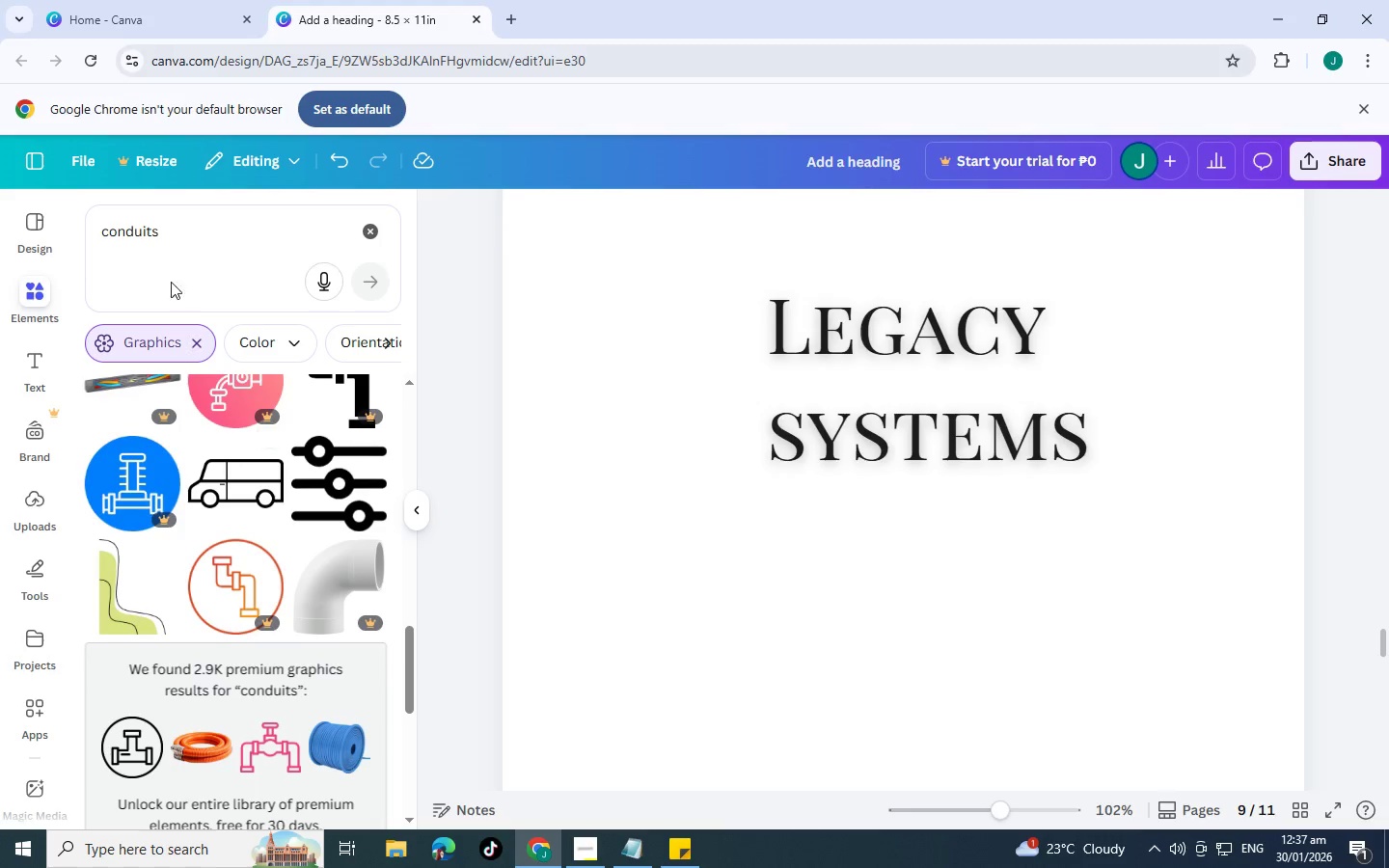 
left_click_drag(start_coordinate=[221, 225], to_coordinate=[45, 211])
 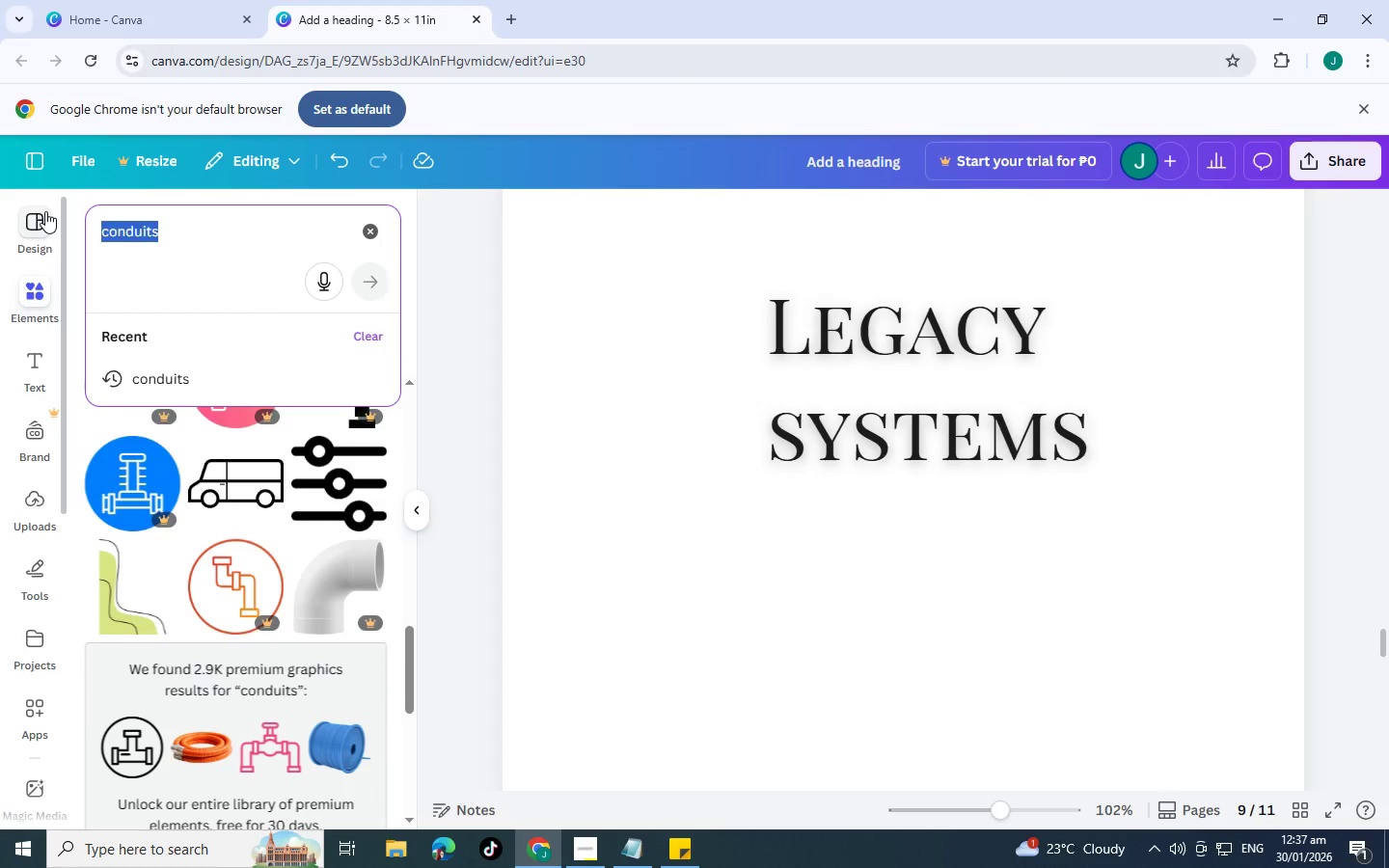 
type(lines ci)
key(Backspace)
key(Backspace)
 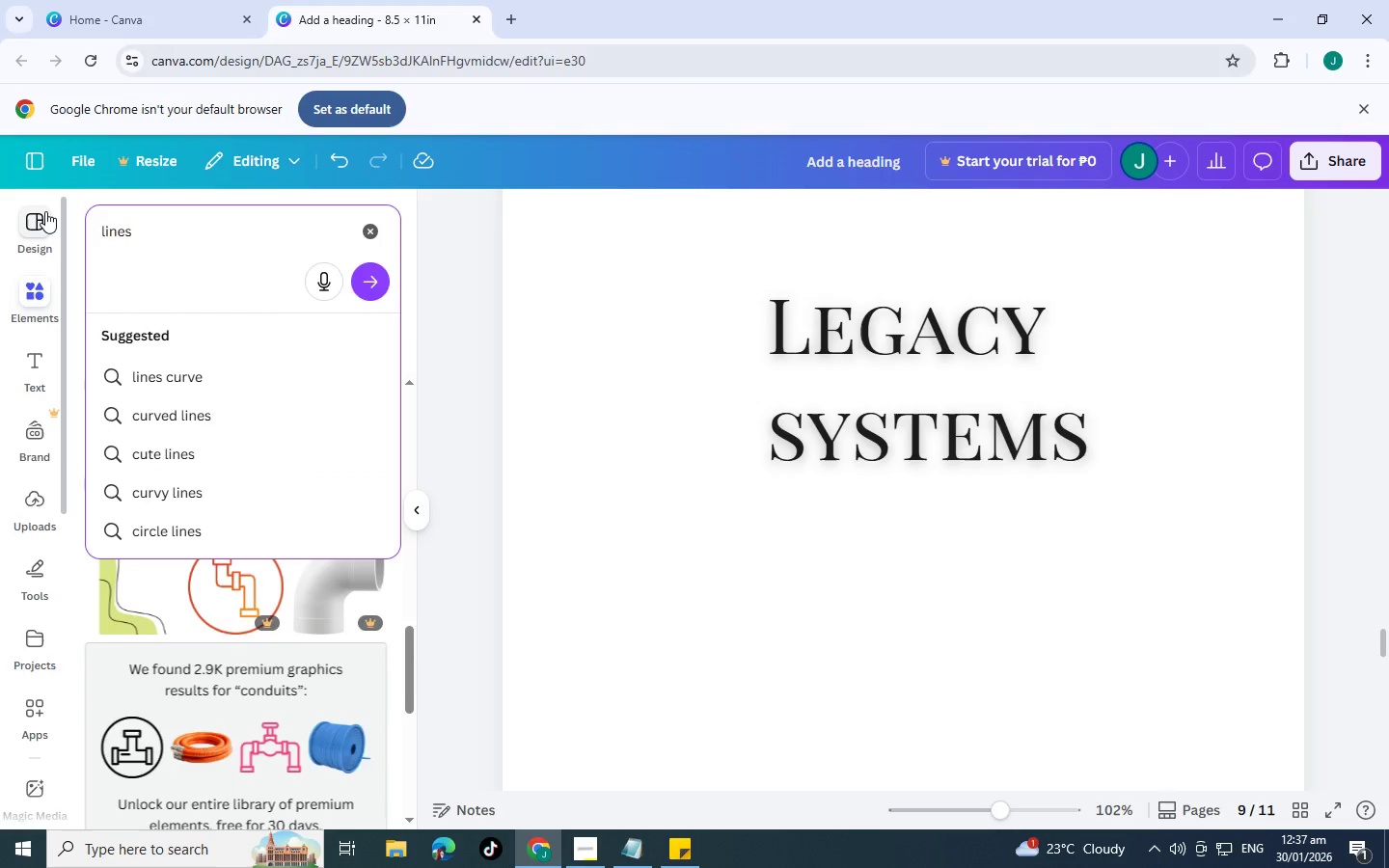 
key(Enter)
 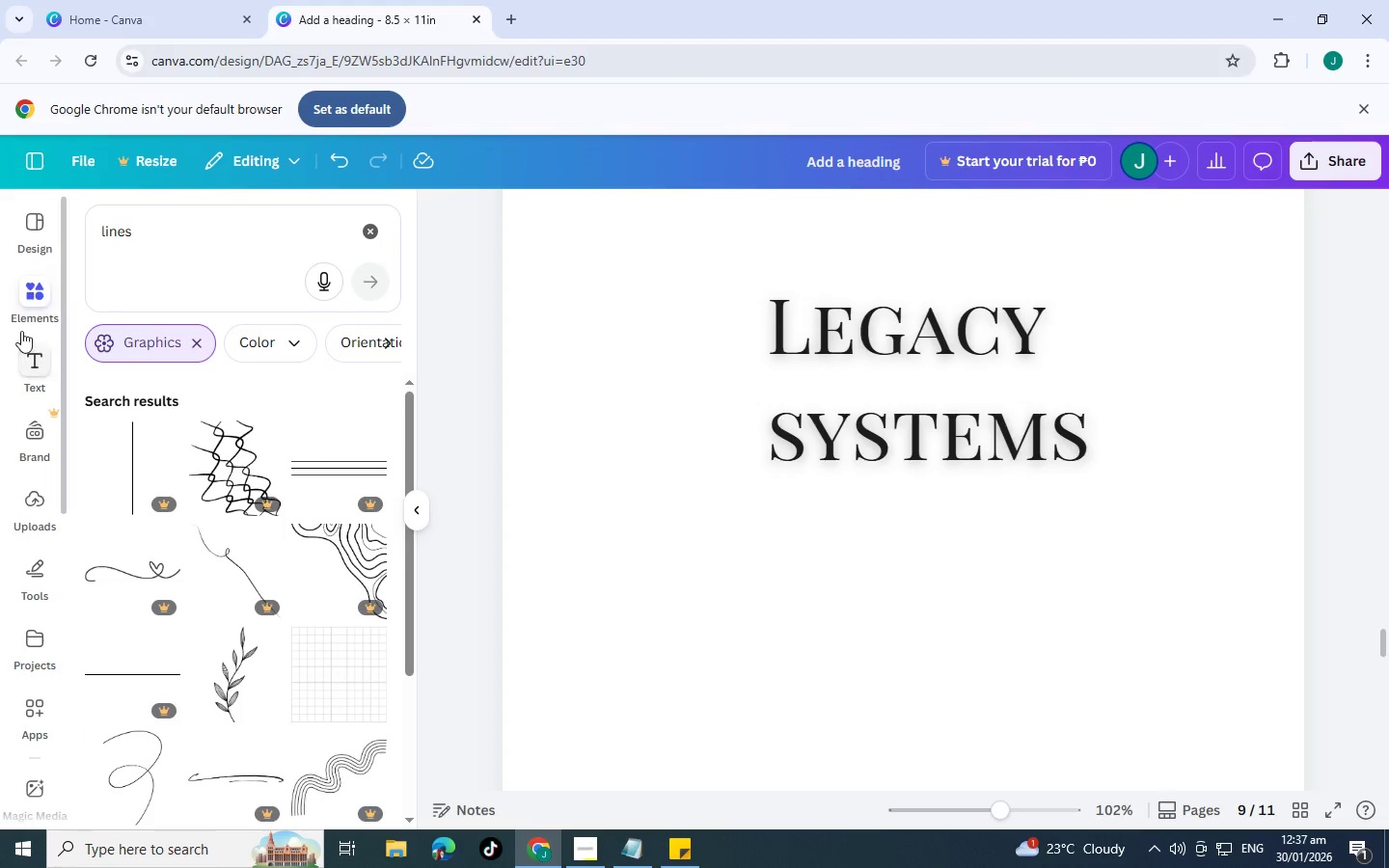 
scroll: coordinate [304, 556], scroll_direction: down, amount: 7.0
 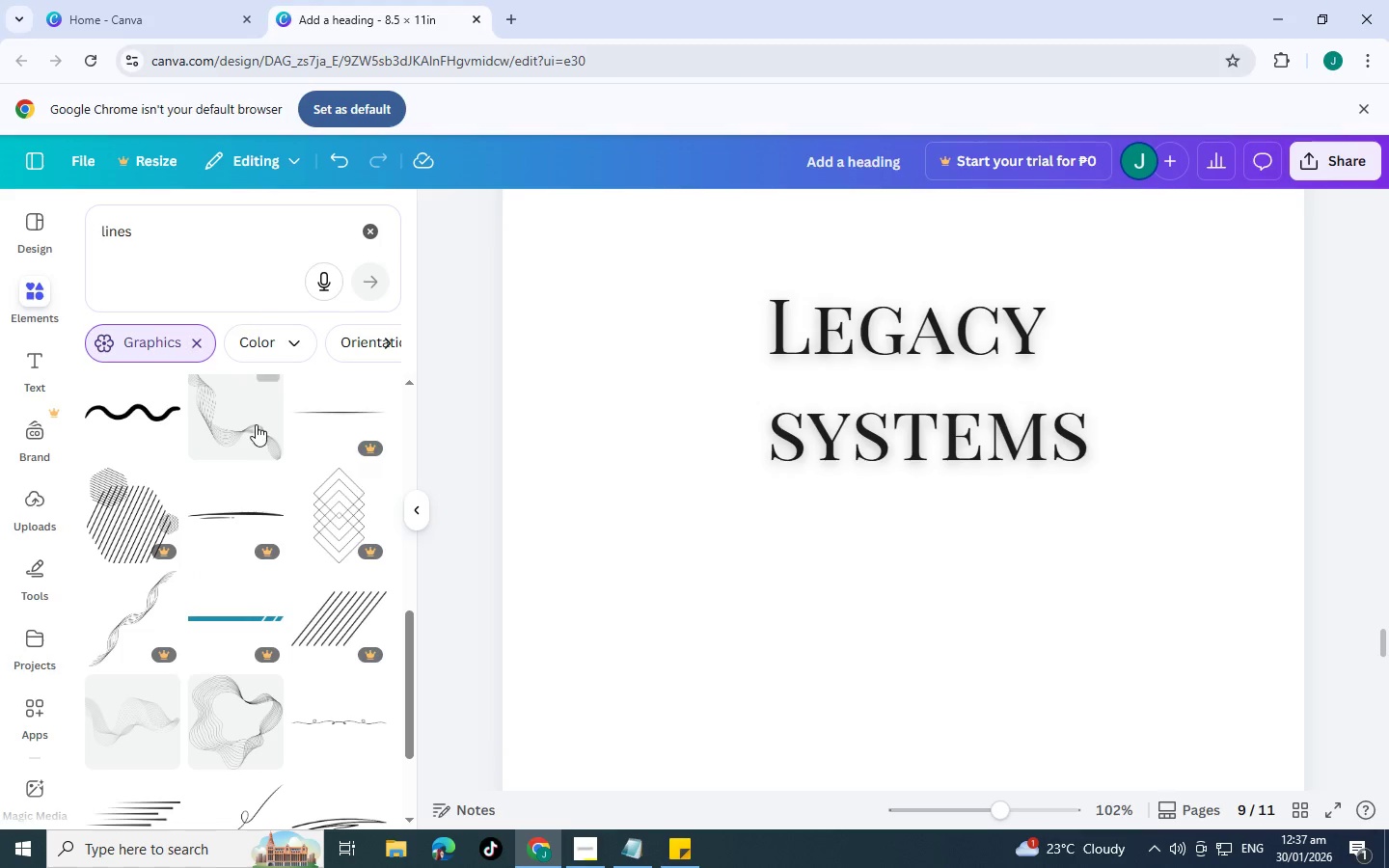 
left_click([248, 420])
 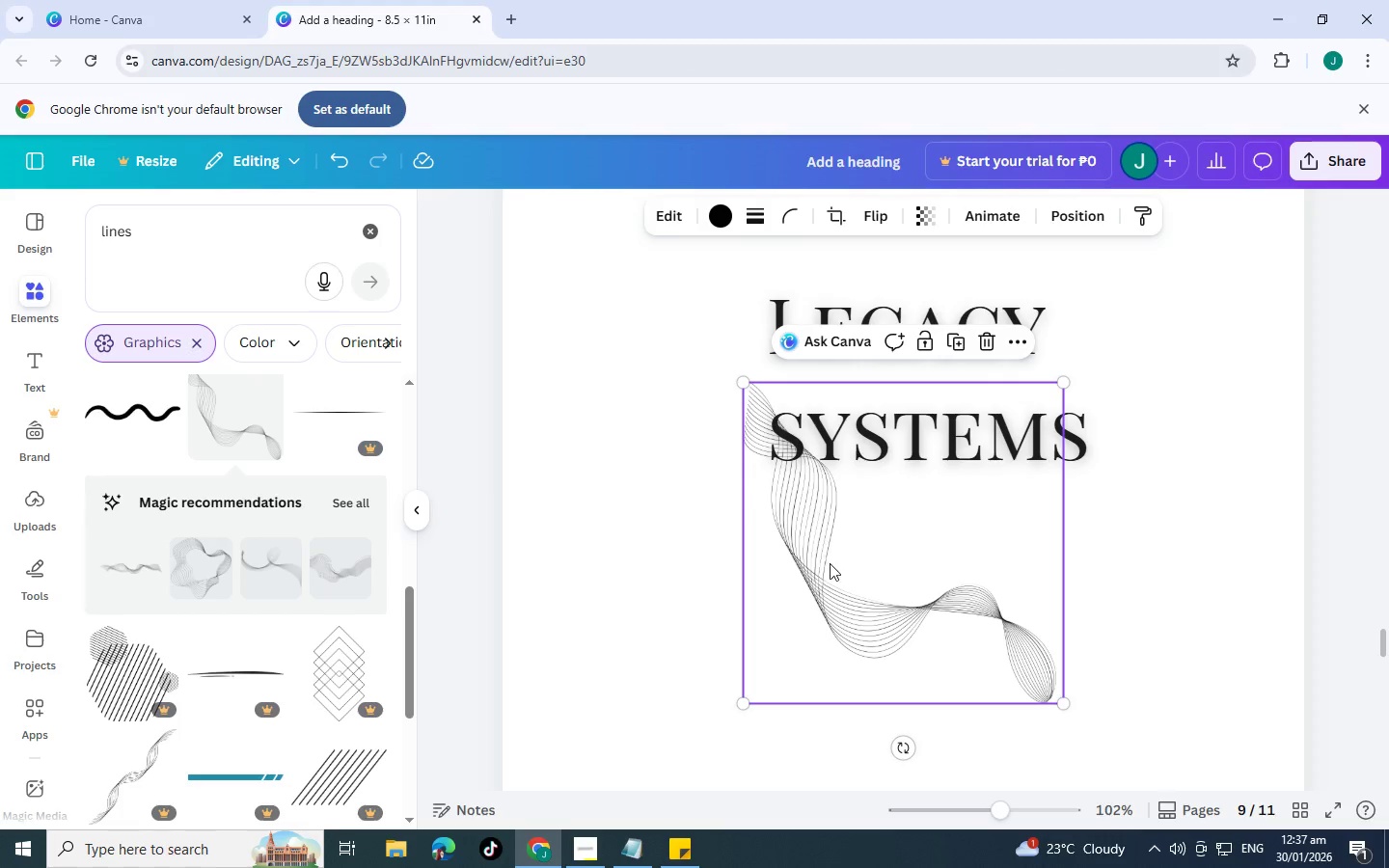 
left_click_drag(start_coordinate=[810, 550], to_coordinate=[527, 552])
 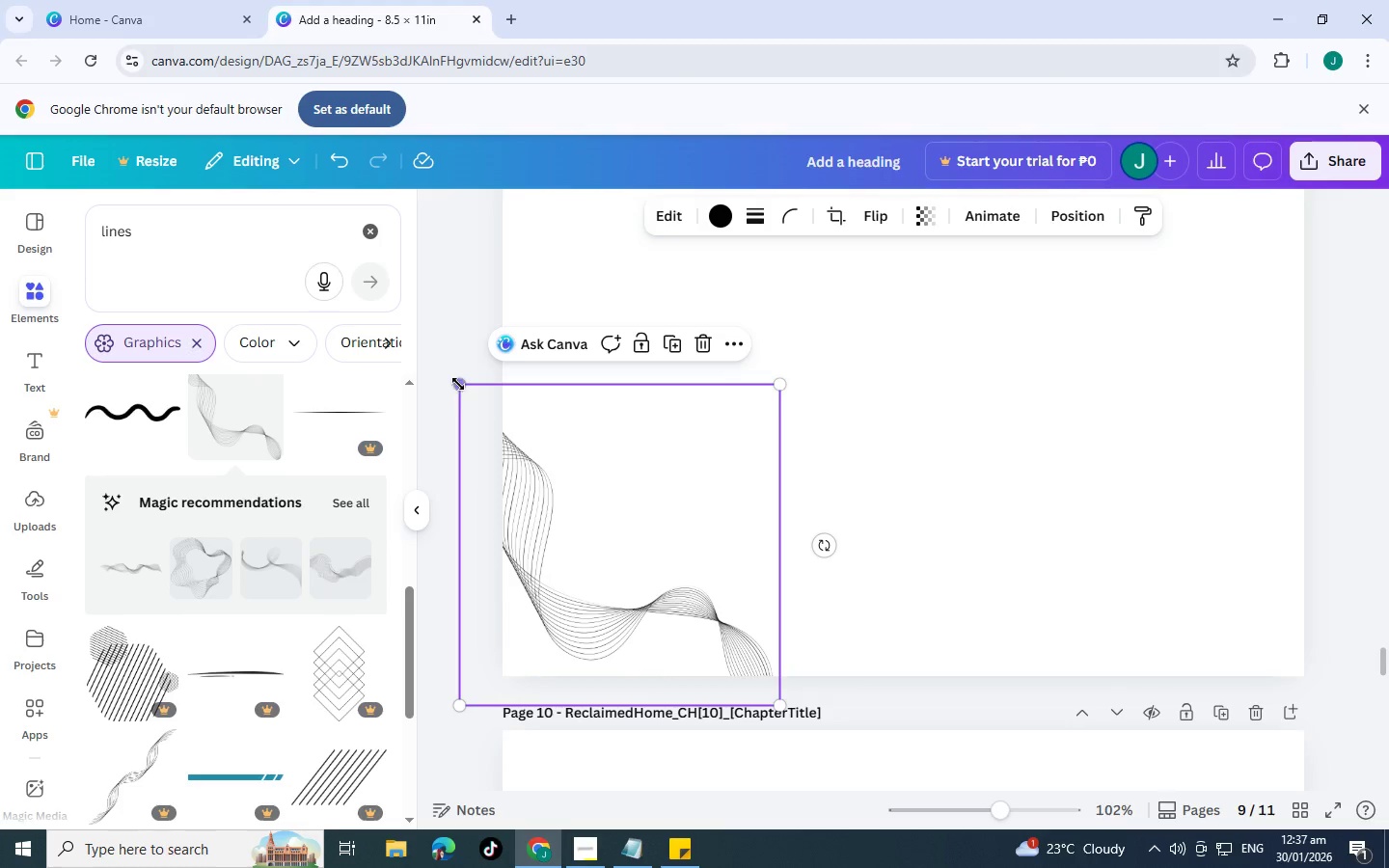 
scroll: coordinate [526, 603], scroll_direction: down, amount: 4.0
 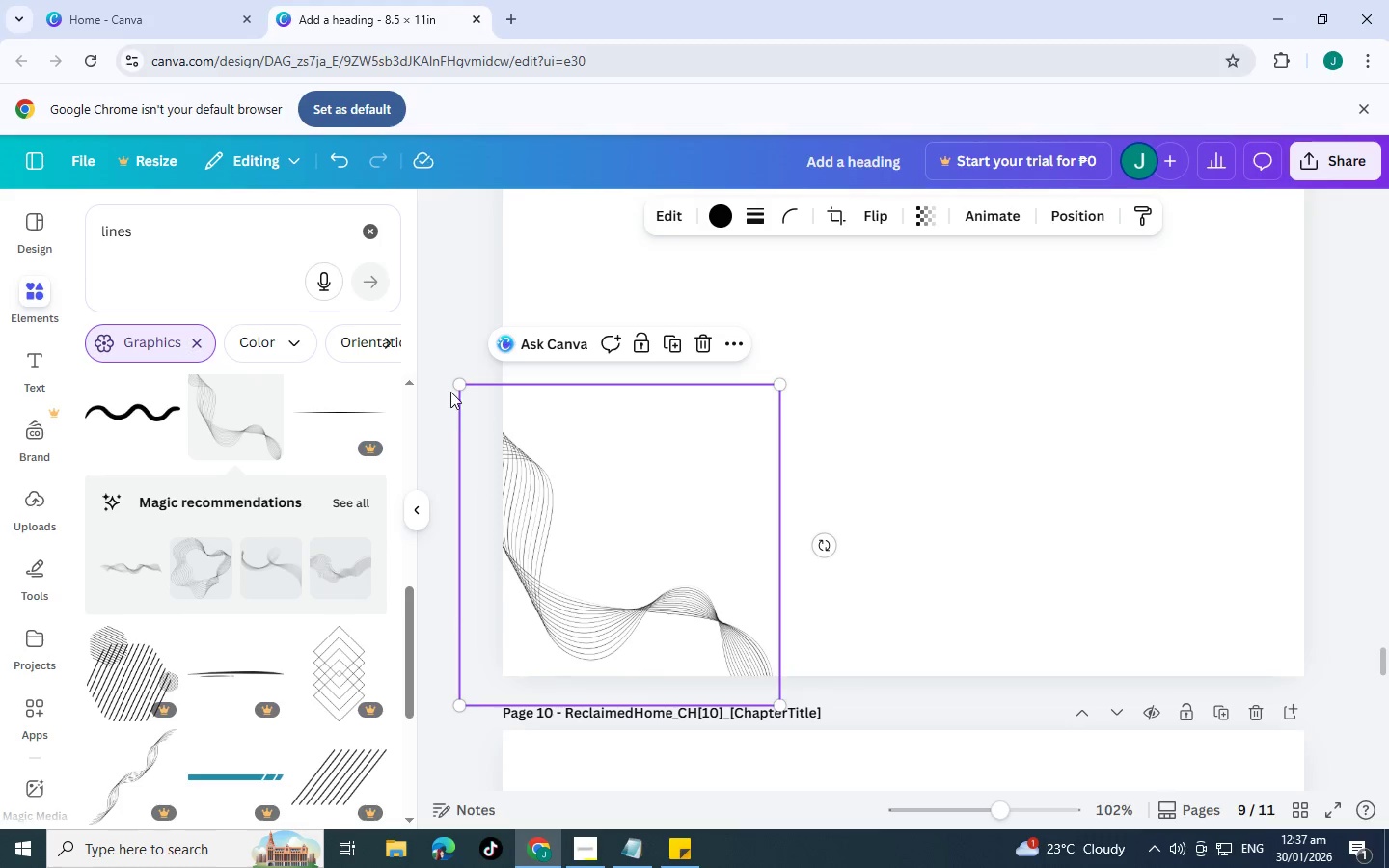 
left_click_drag(start_coordinate=[458, 384], to_coordinate=[310, 336])
 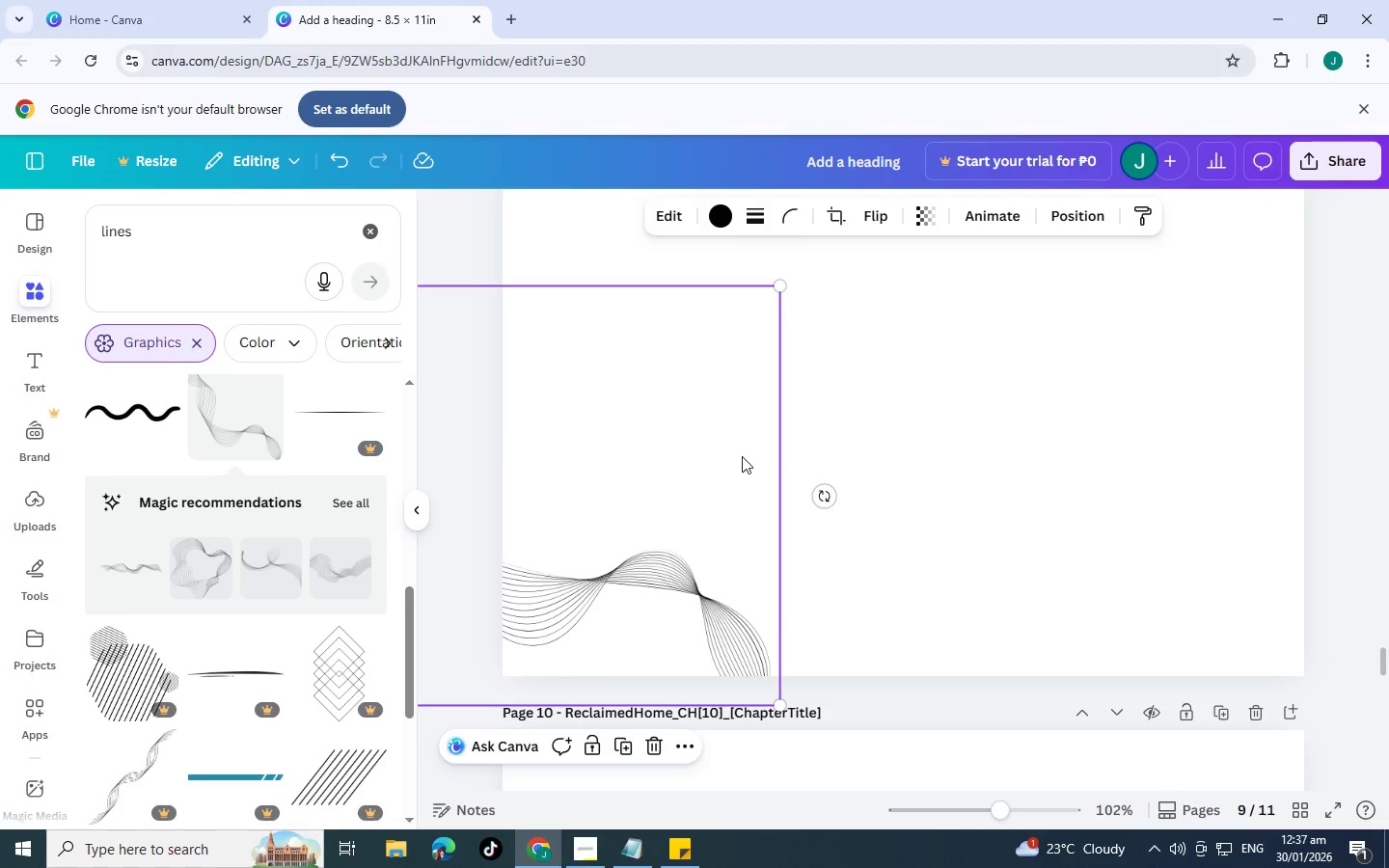 
left_click_drag(start_coordinate=[739, 456], to_coordinate=[848, 460])
 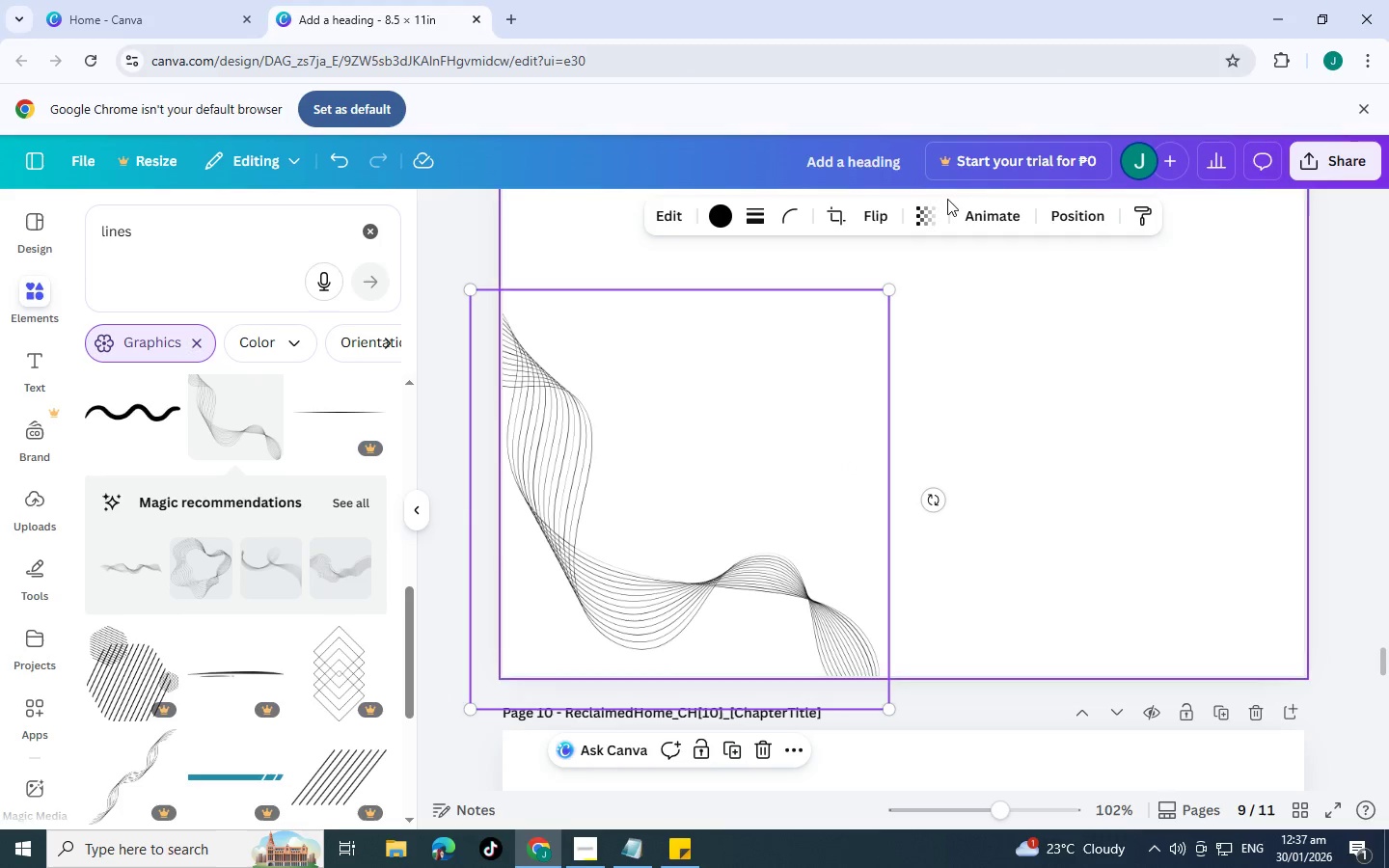 
left_click([939, 203])
 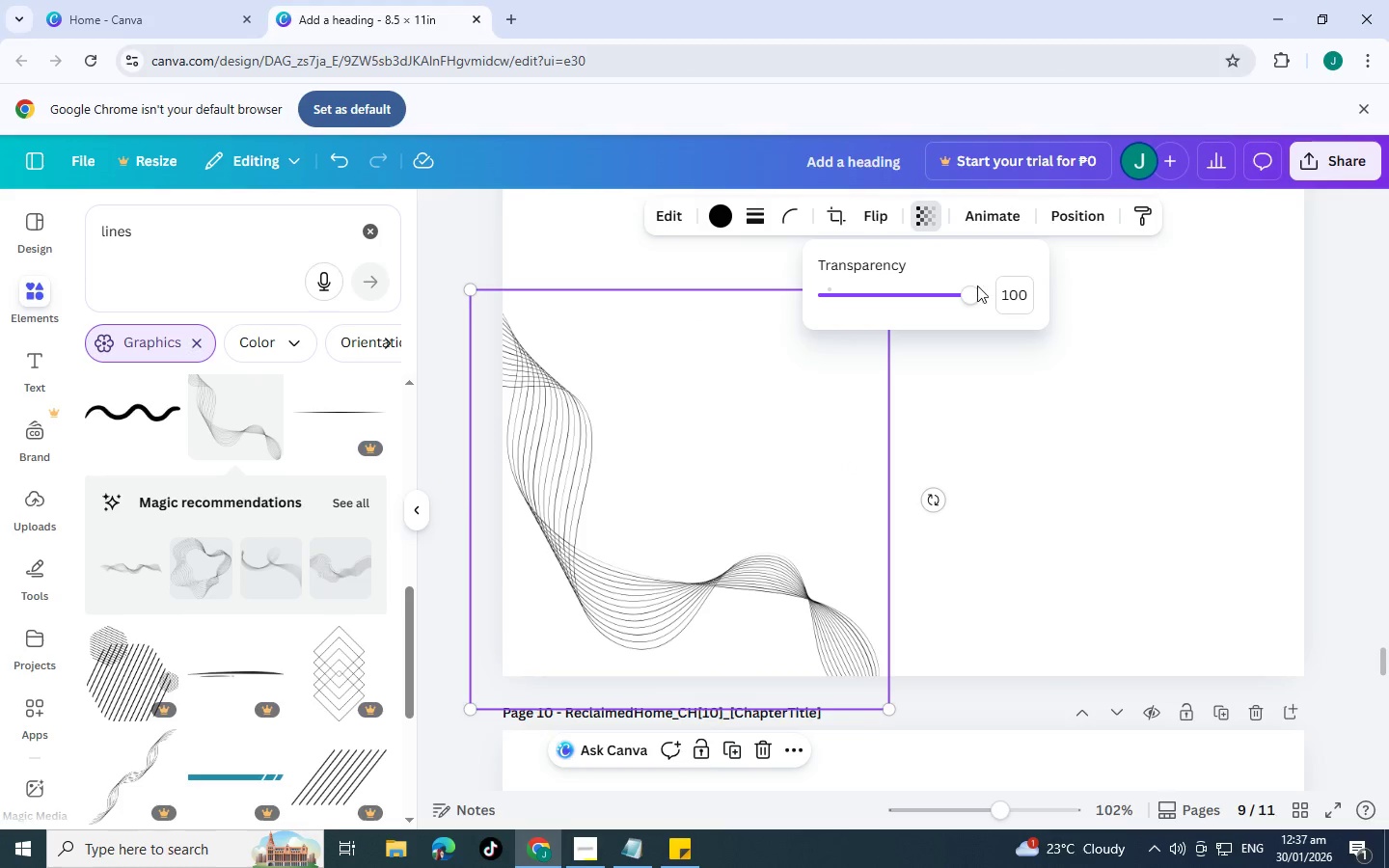 
left_click_drag(start_coordinate=[969, 301], to_coordinate=[864, 312])
 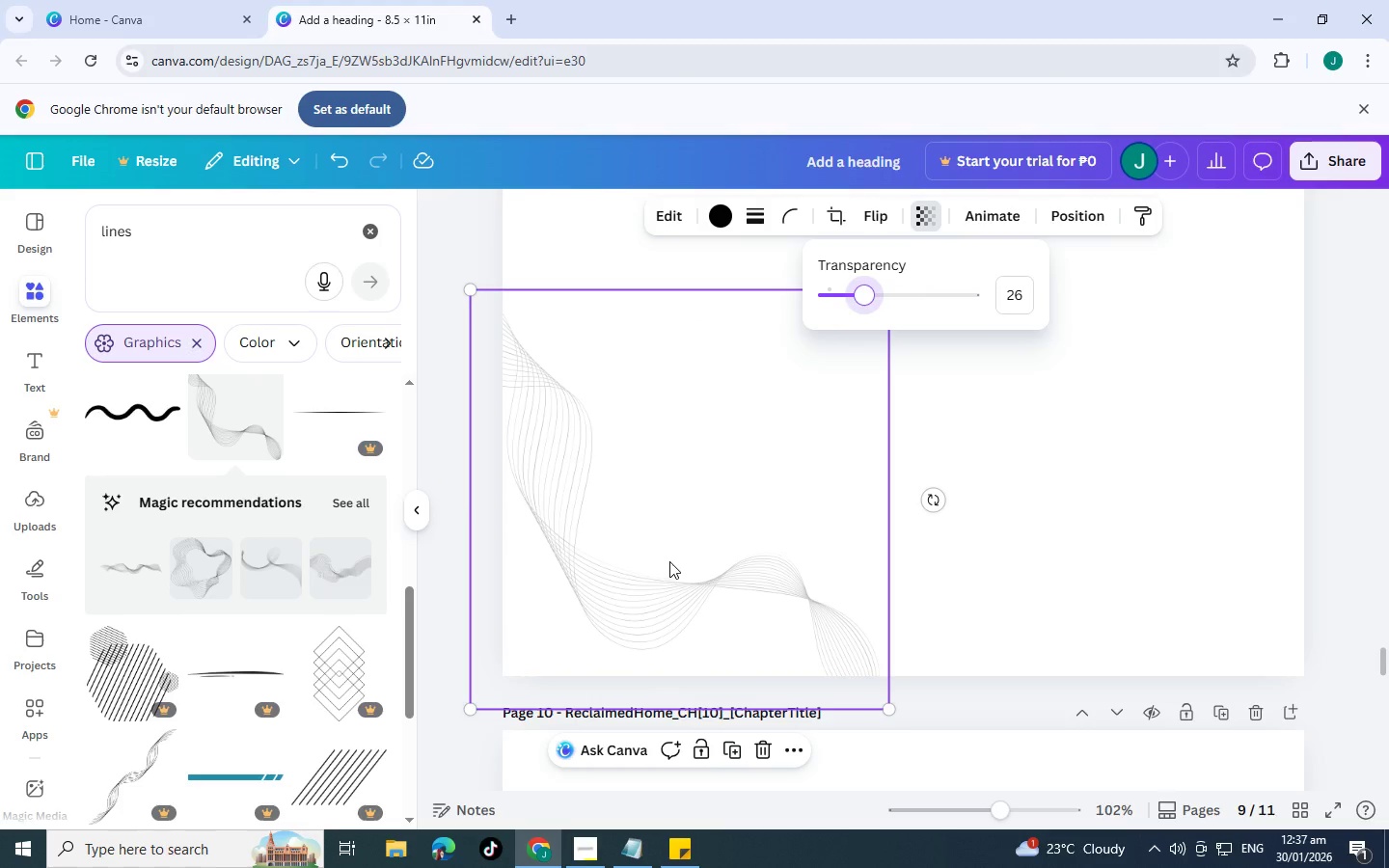 
key(Control+C)
 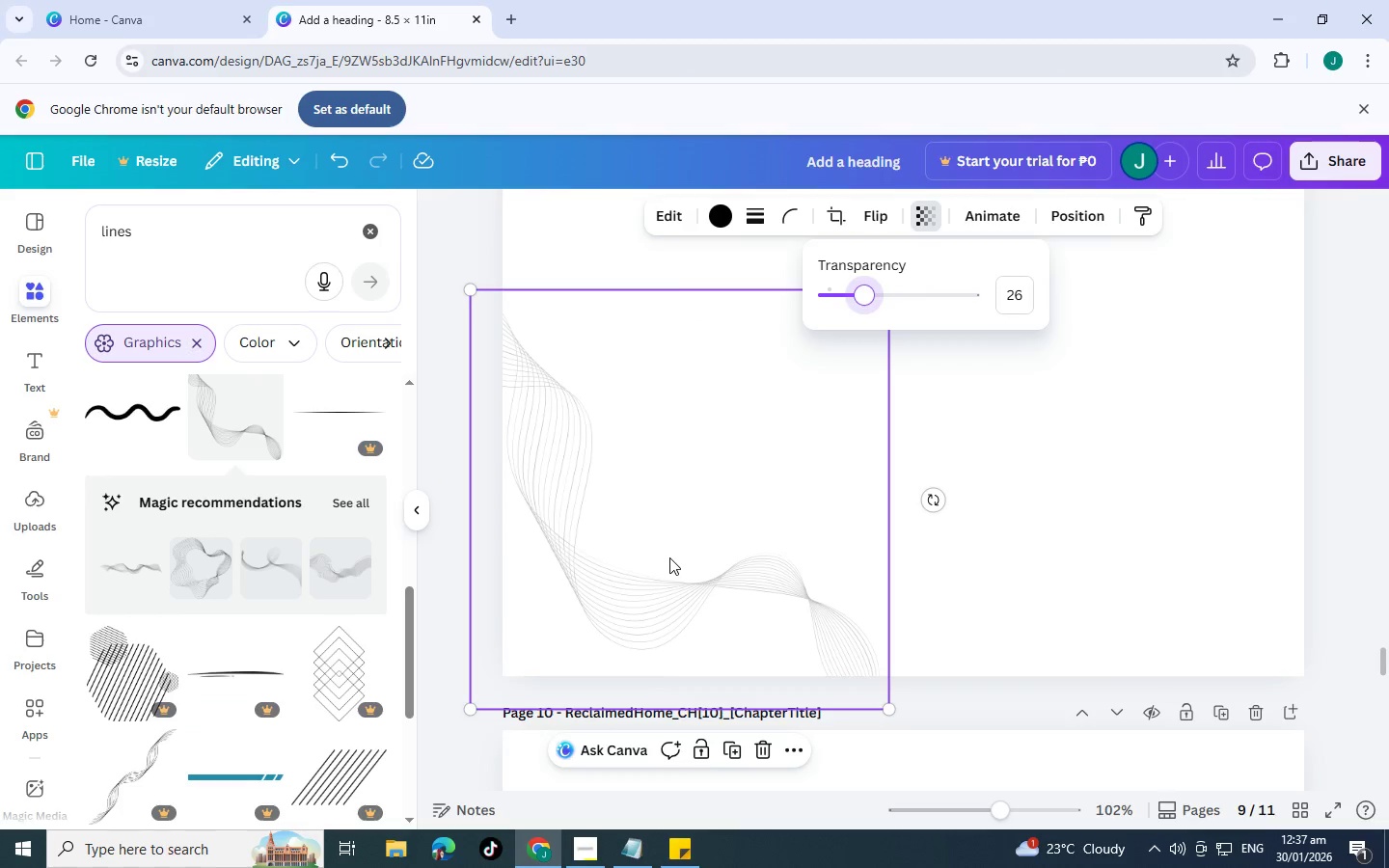 
key(Control+V)
 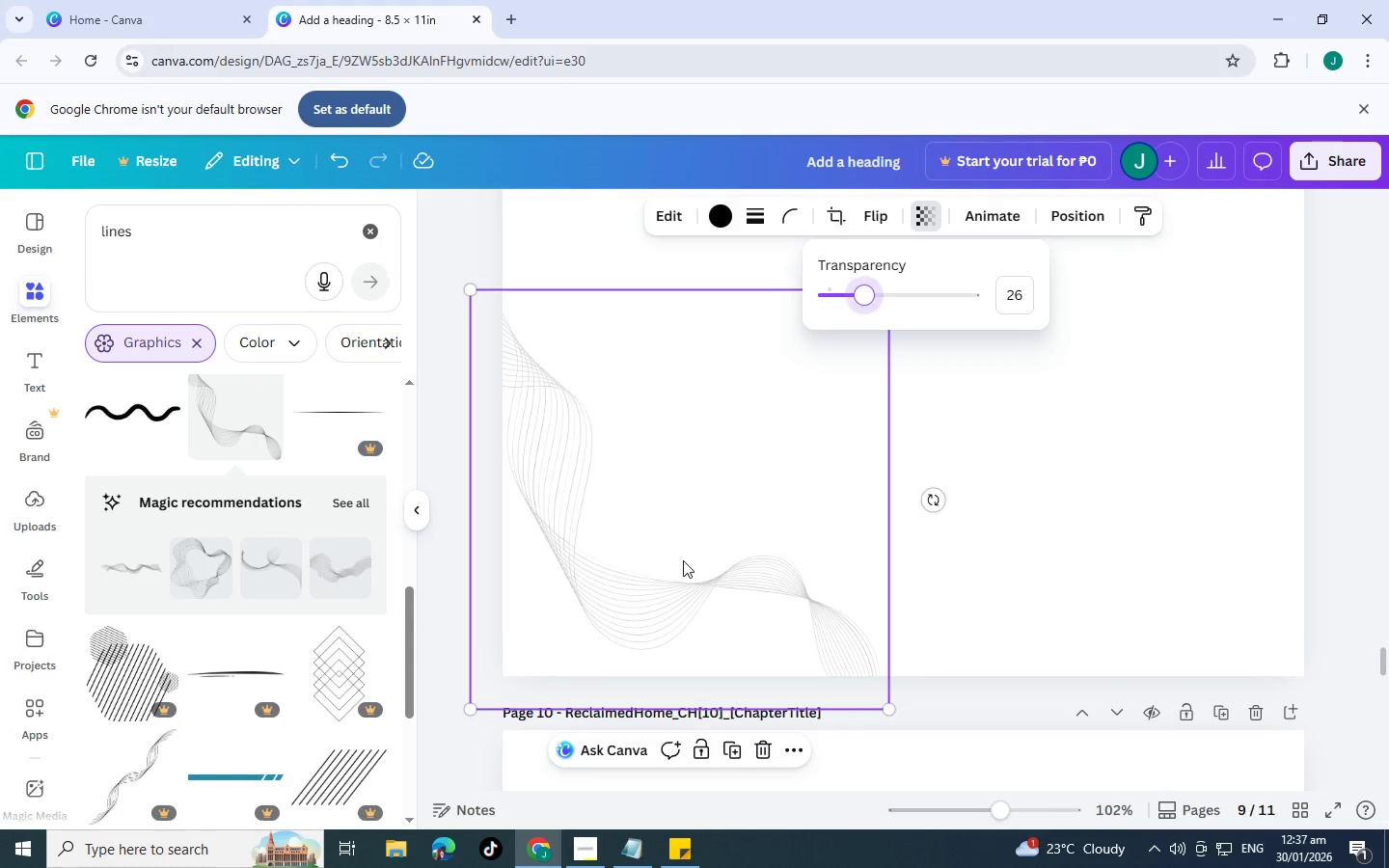 
left_click_drag(start_coordinate=[684, 560], to_coordinate=[678, 552])
 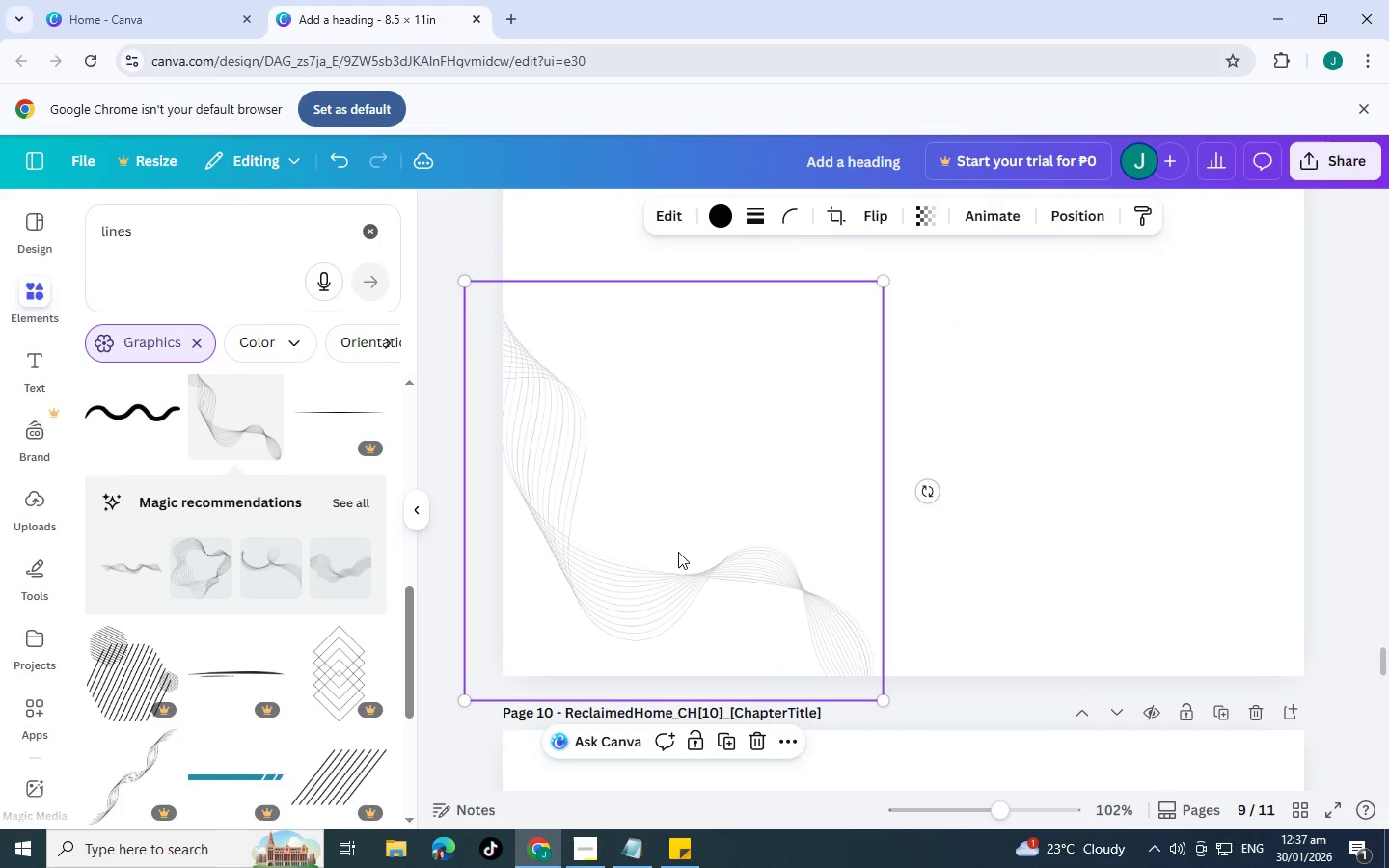 
key(Control+C)
 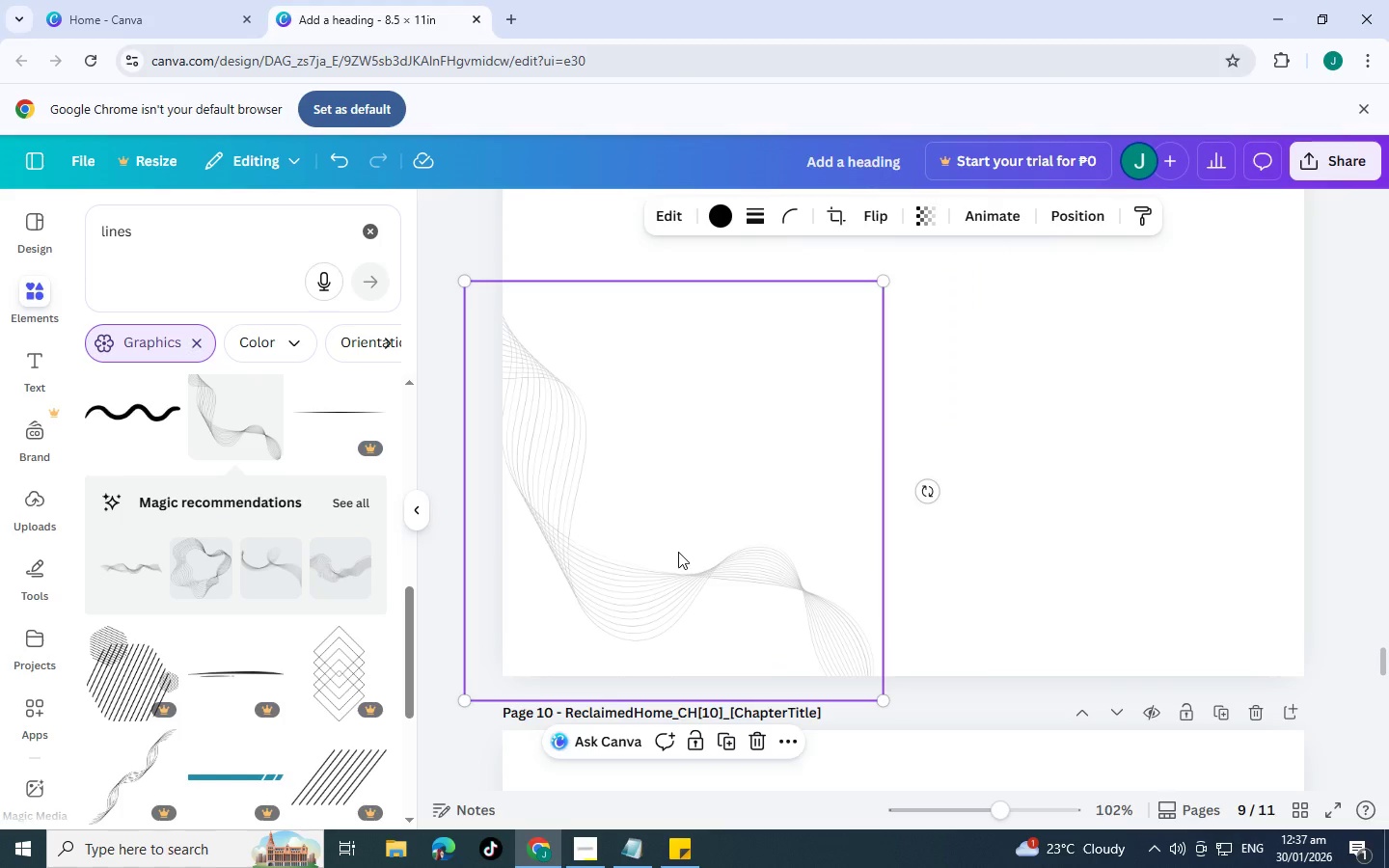 
key(Control+V)
 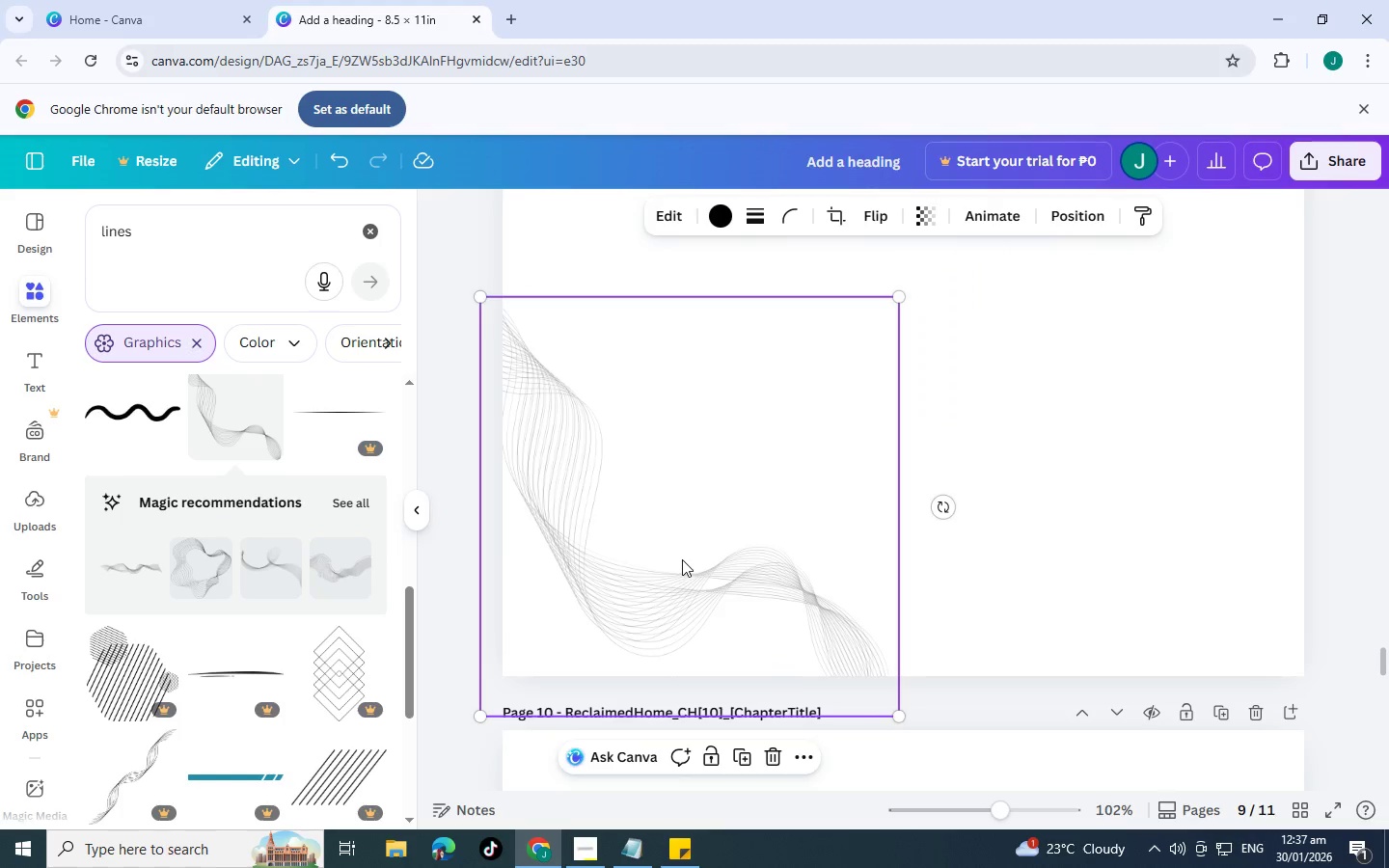 
left_click_drag(start_coordinate=[680, 560], to_coordinate=[732, 471])
 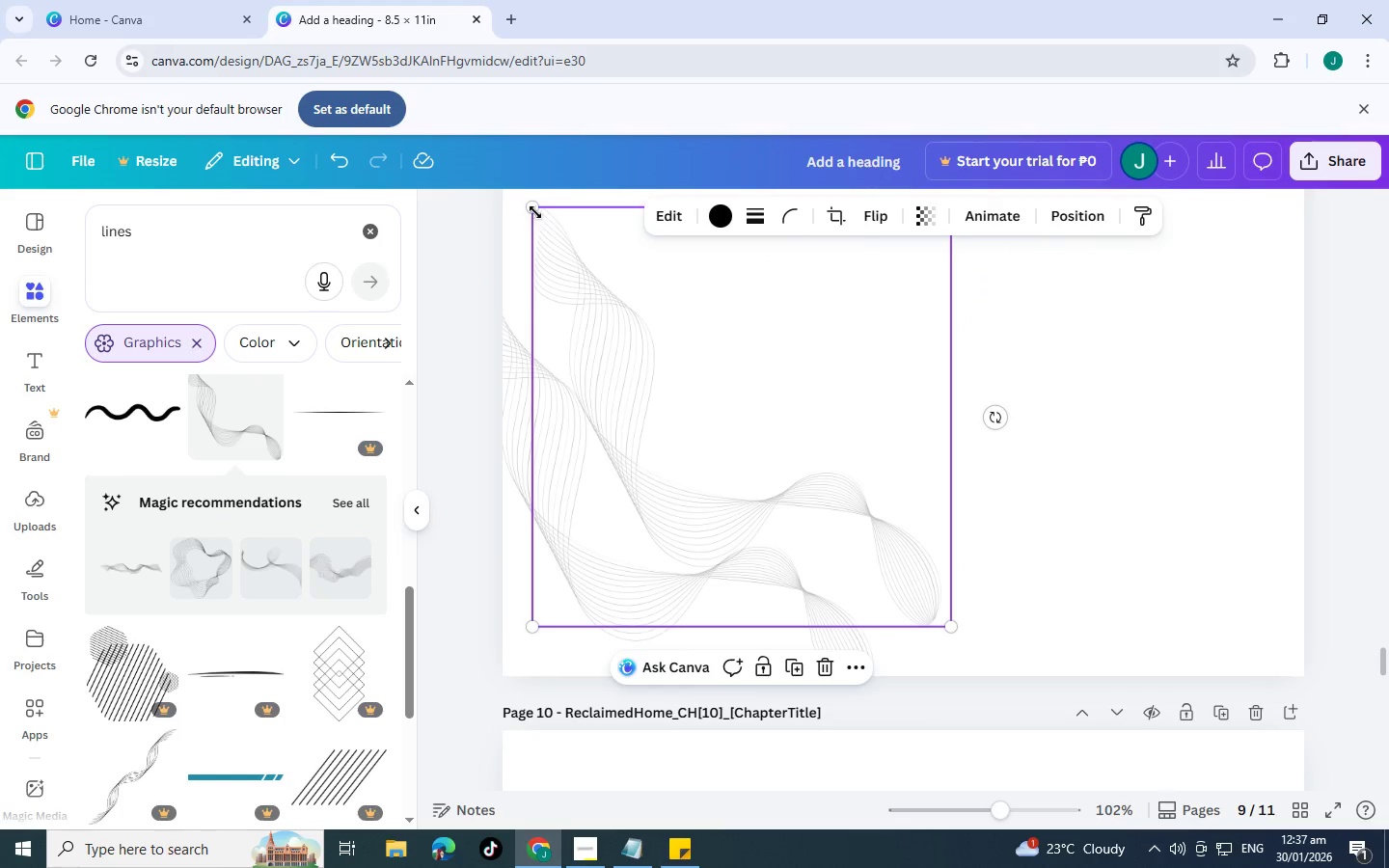 
left_click_drag(start_coordinate=[534, 211], to_coordinate=[477, 188])
 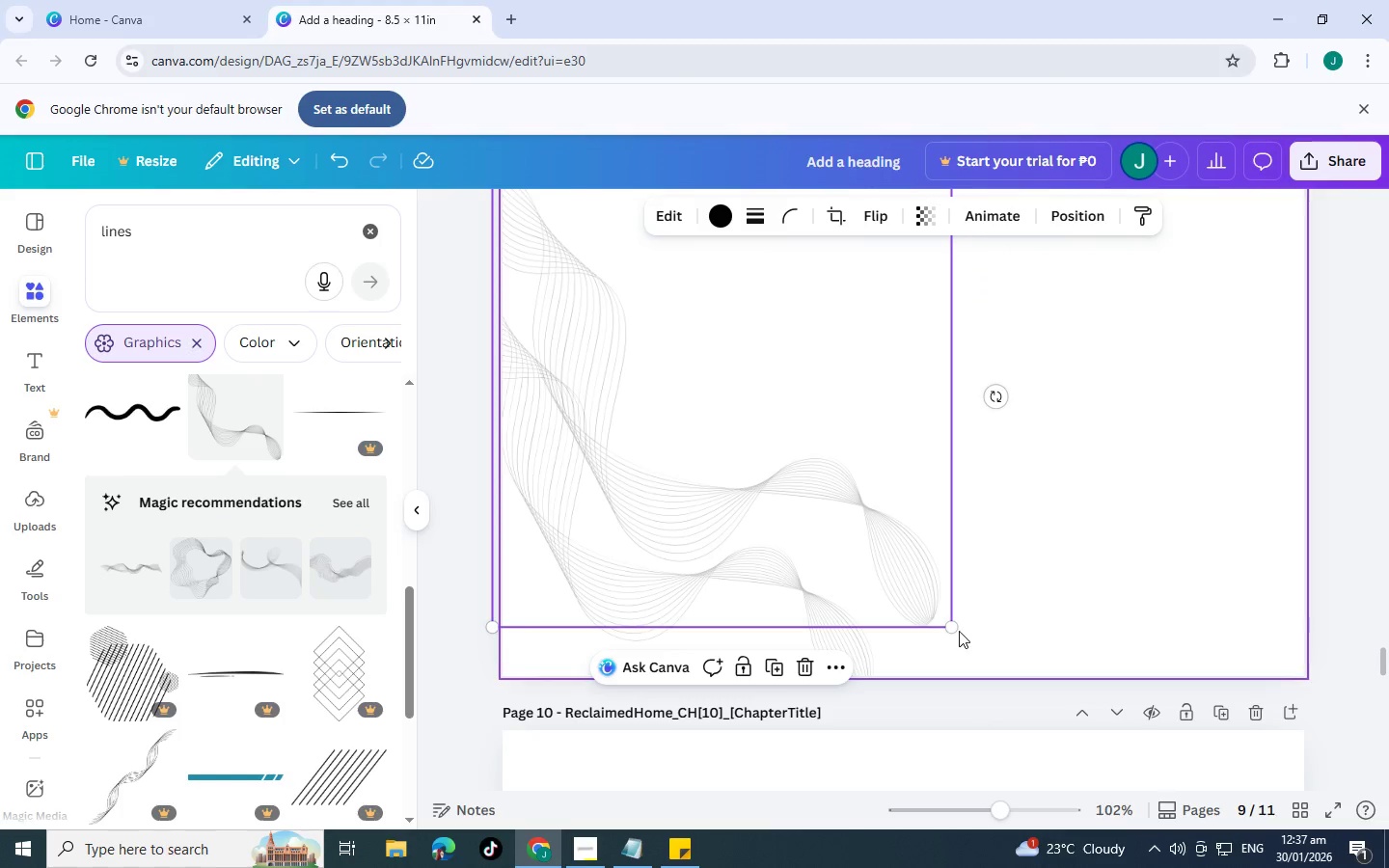 
left_click_drag(start_coordinate=[952, 629], to_coordinate=[1033, 773])
 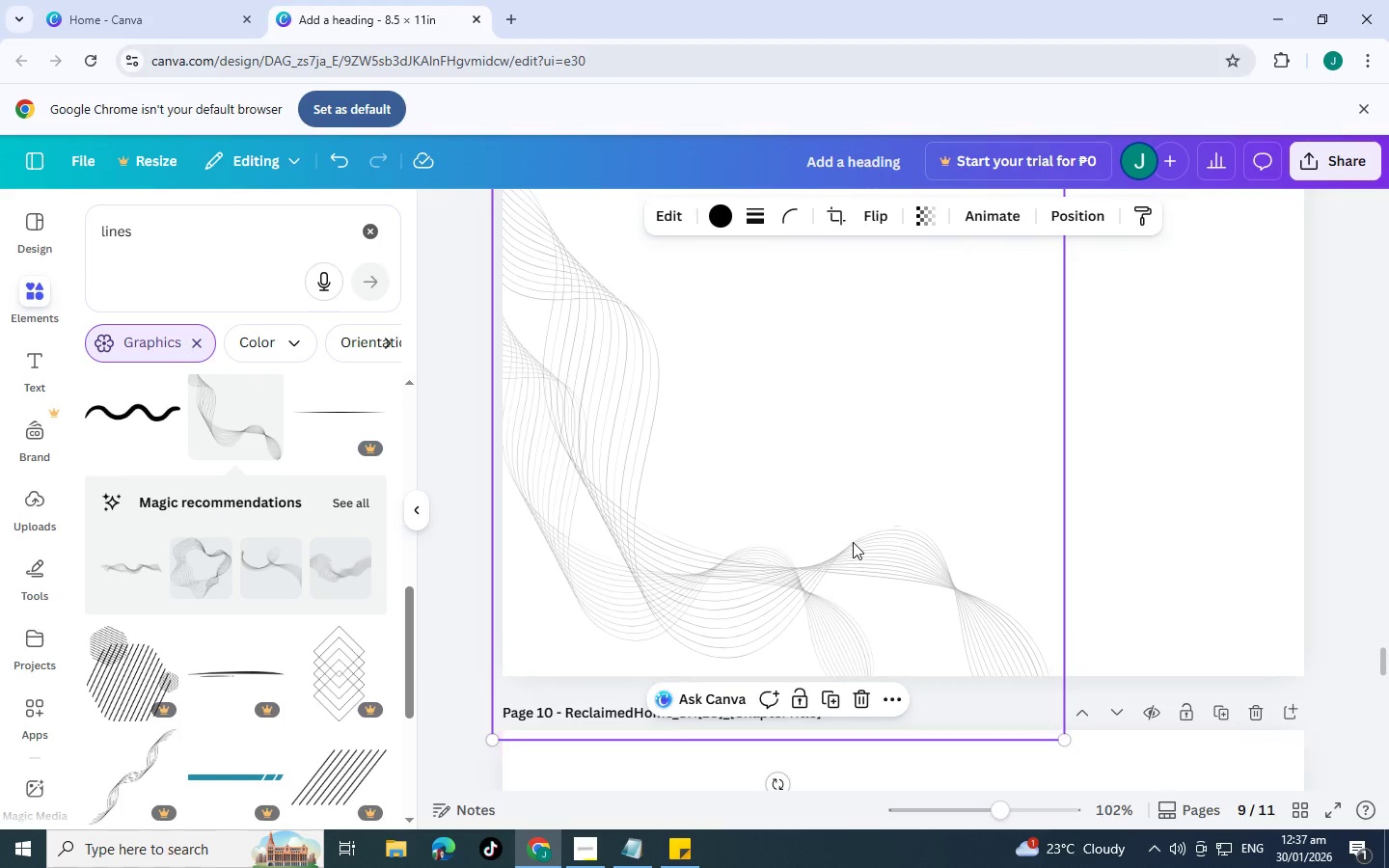 
left_click_drag(start_coordinate=[853, 541], to_coordinate=[848, 571])
 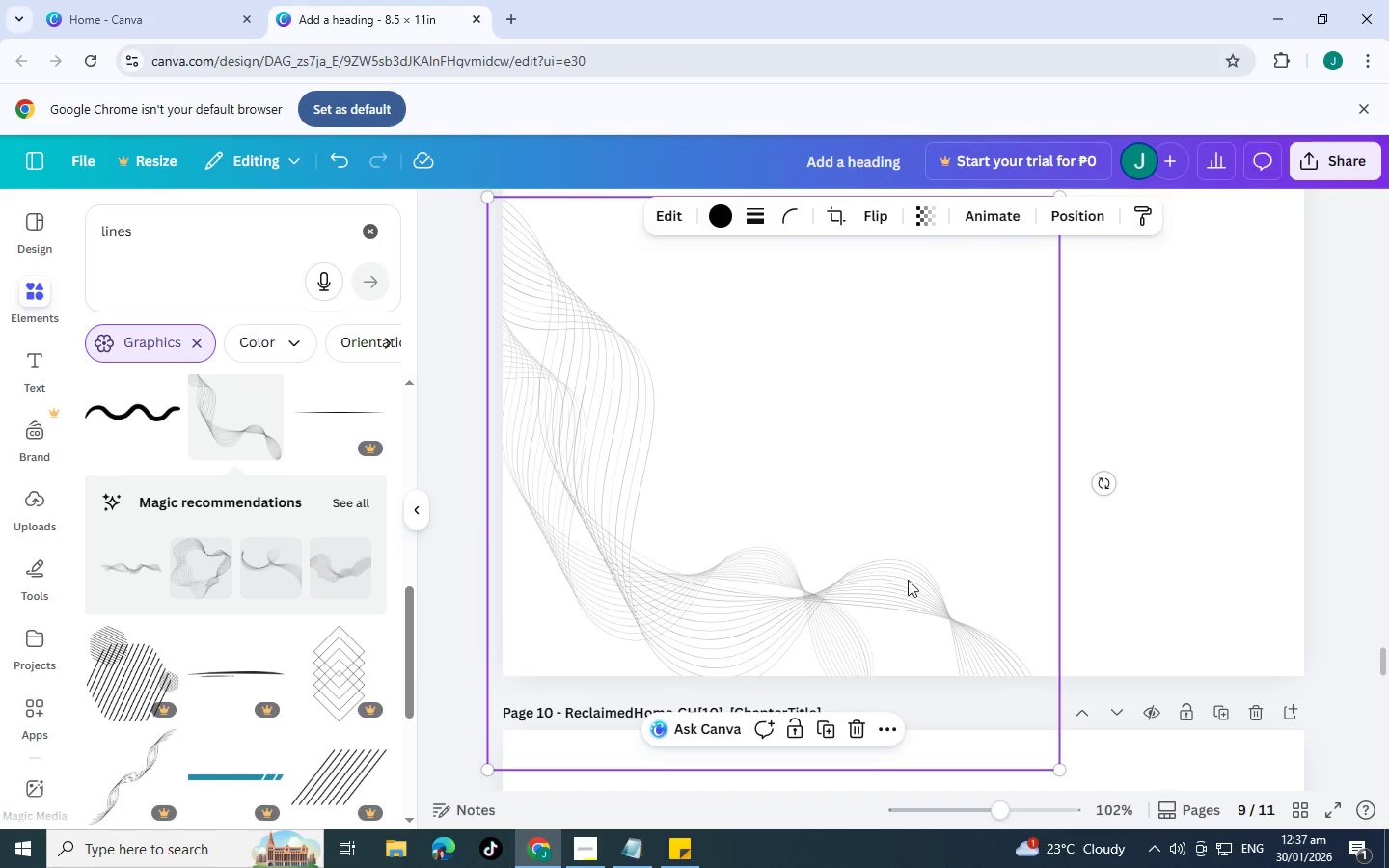 
scroll: coordinate [912, 581], scroll_direction: up, amount: 4.0
 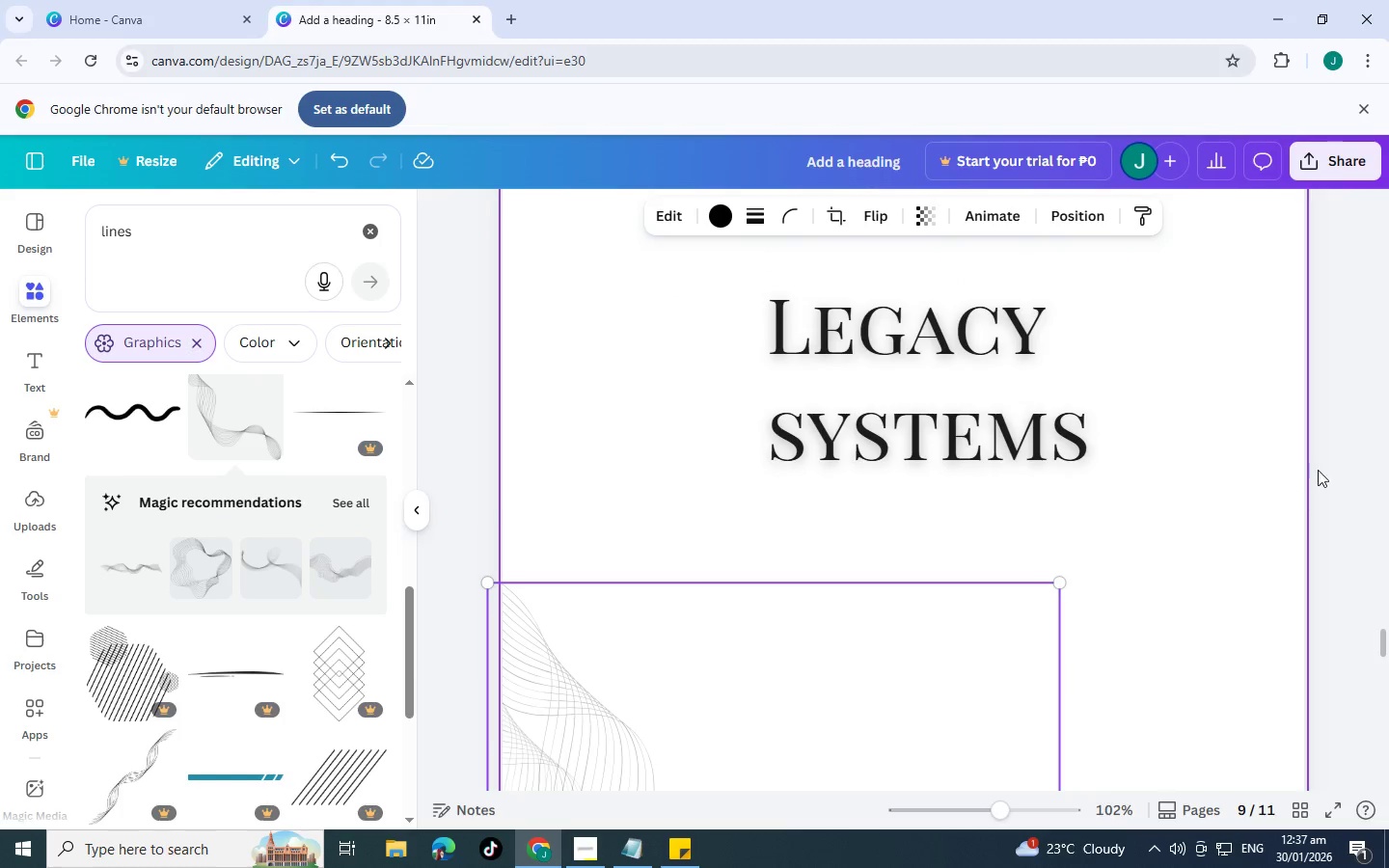 
left_click([1321, 469])
 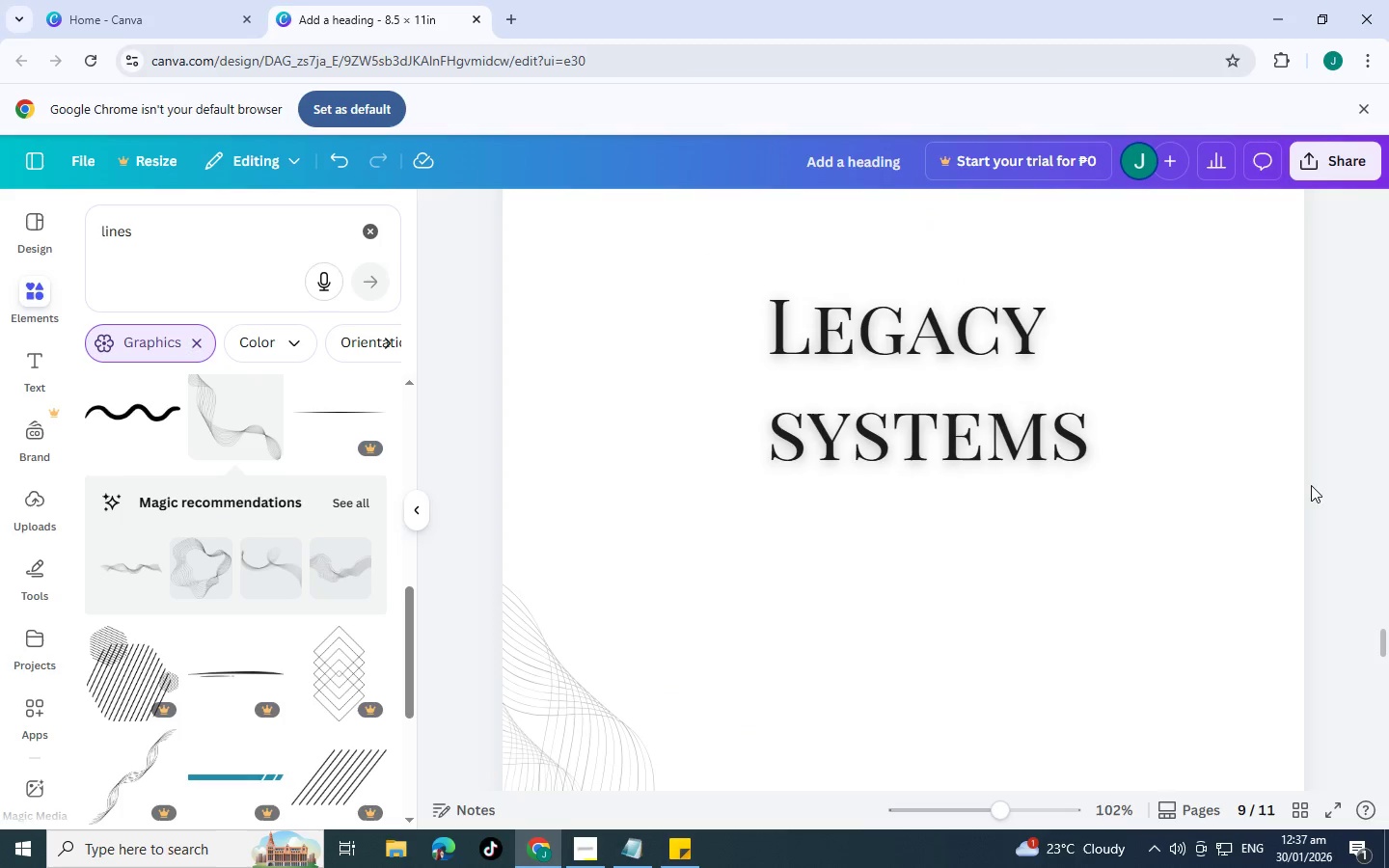 
scroll: coordinate [1307, 494], scroll_direction: up, amount: 2.0
 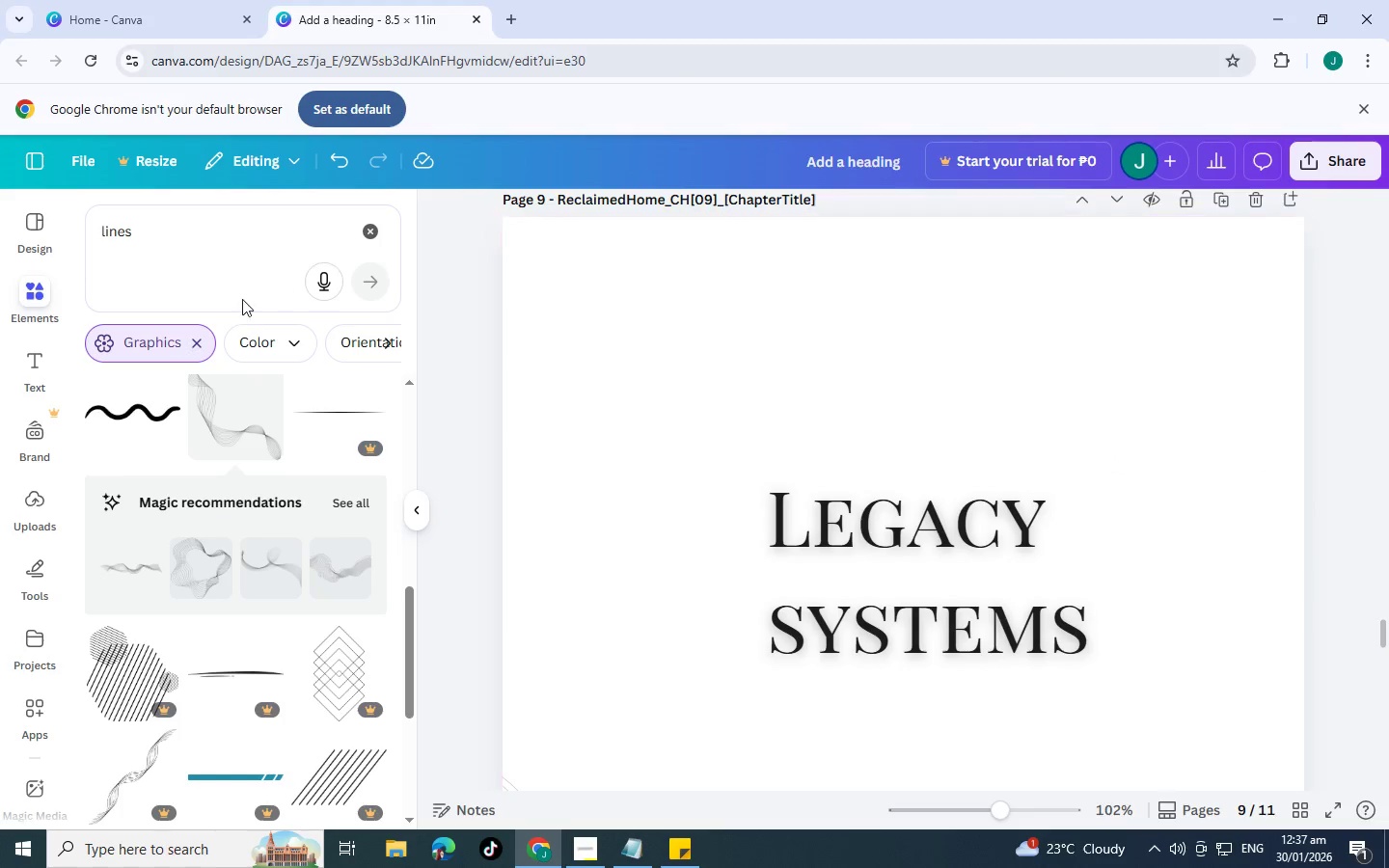 
scroll: coordinate [237, 462], scroll_direction: down, amount: 4.0
 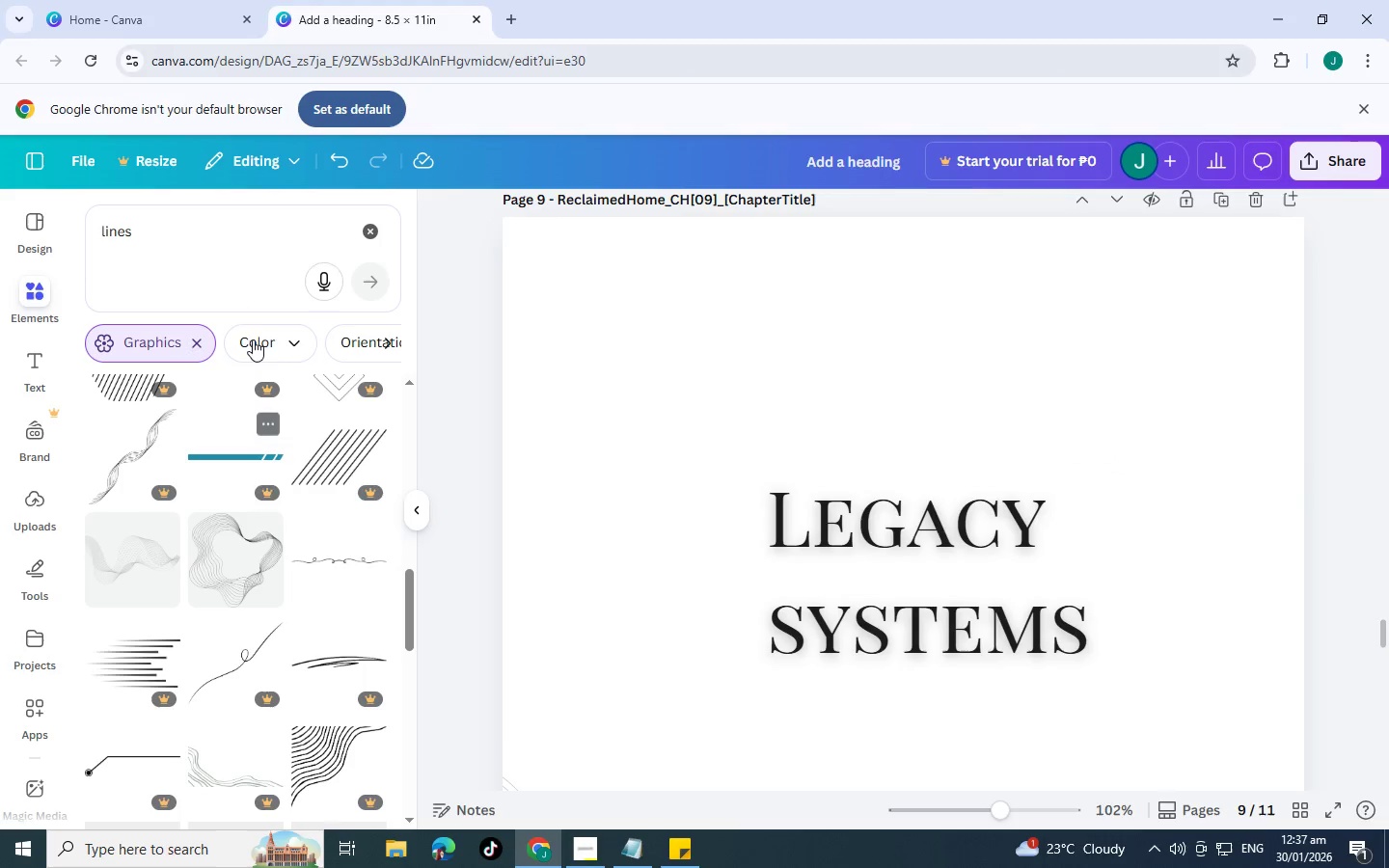 
scroll: coordinate [233, 518], scroll_direction: none, amount: 0.0
 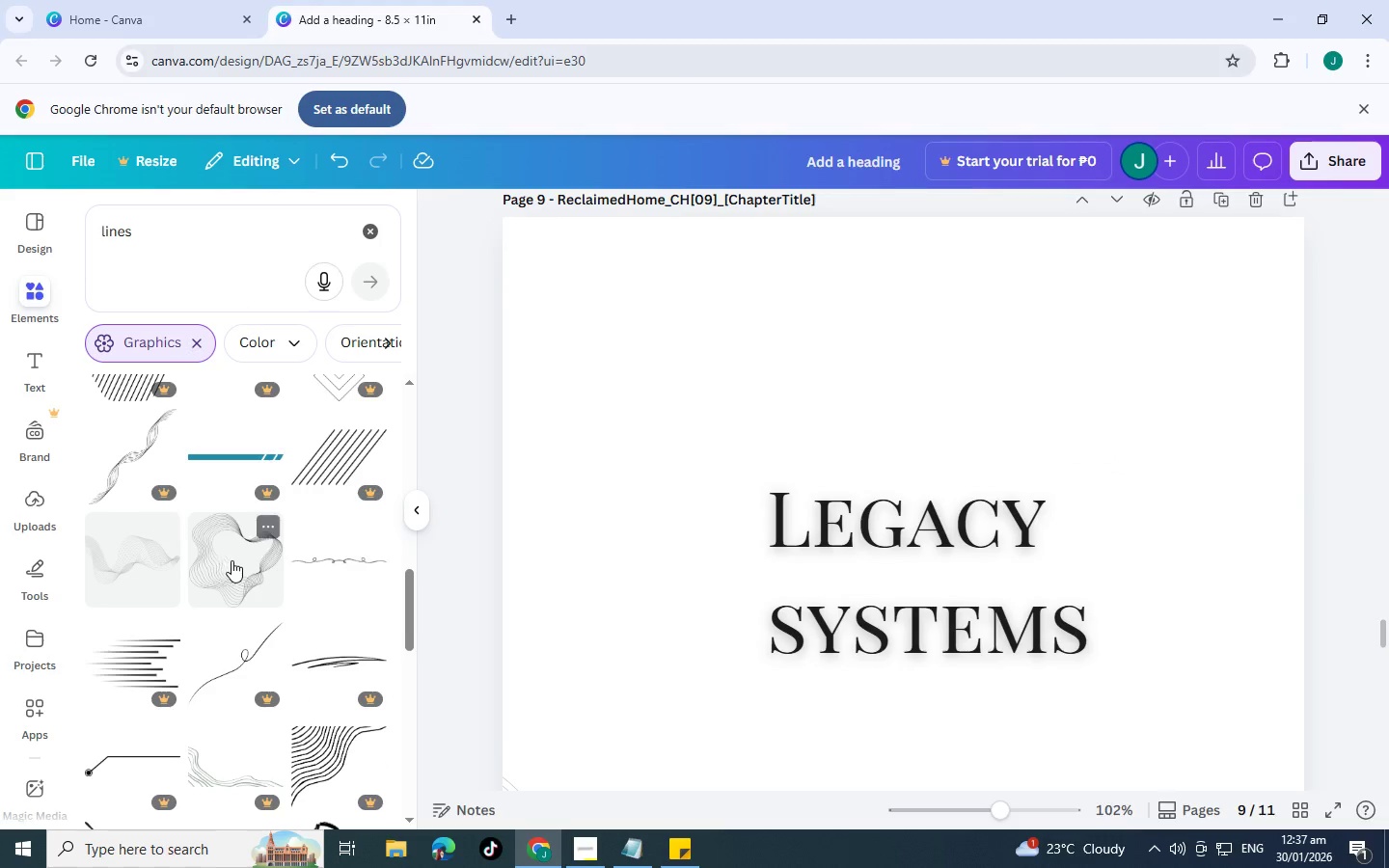 
scroll: coordinate [232, 561], scroll_direction: down, amount: 7.0
 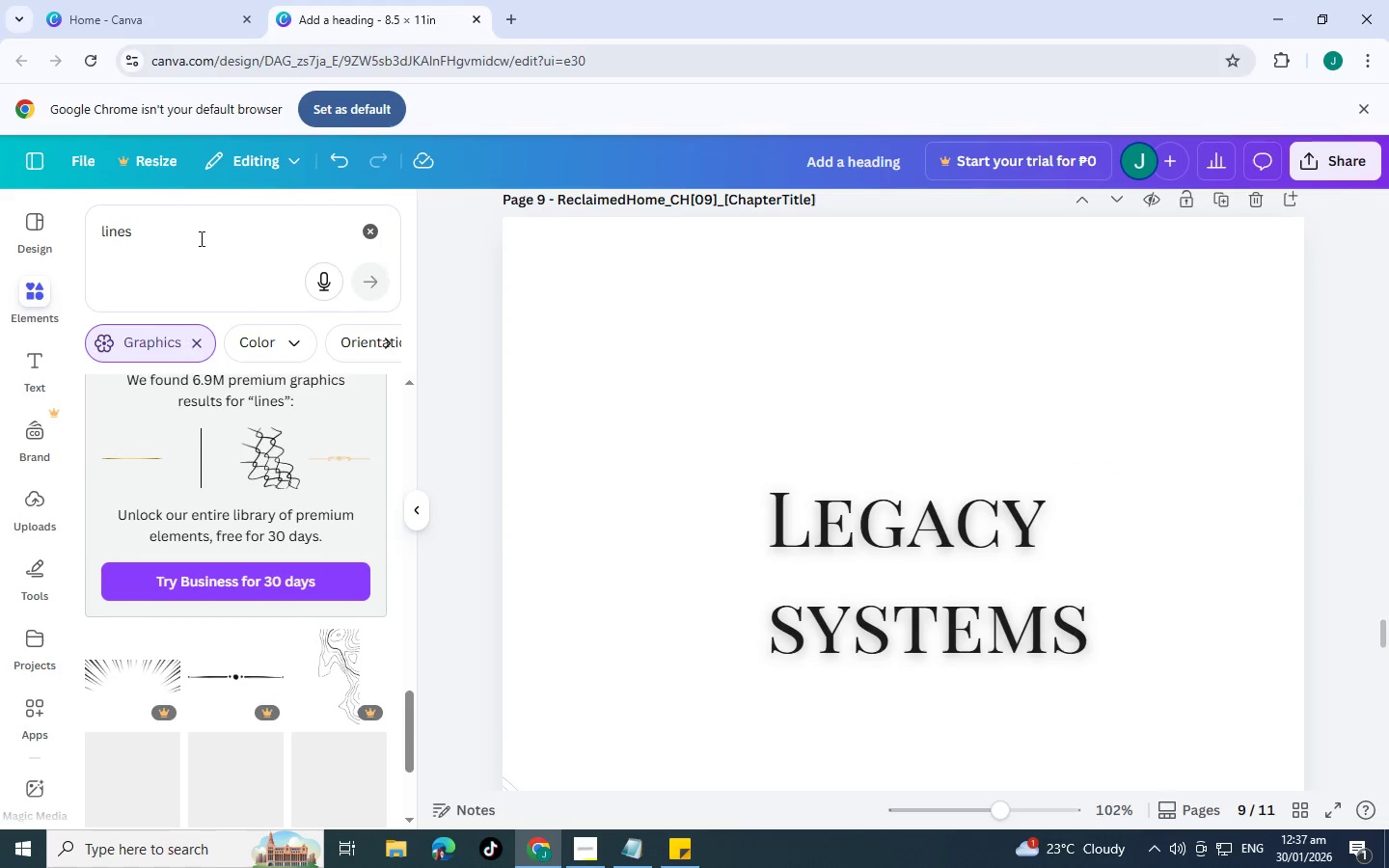 
left_click_drag(start_coordinate=[200, 238], to_coordinate=[42, 230])
 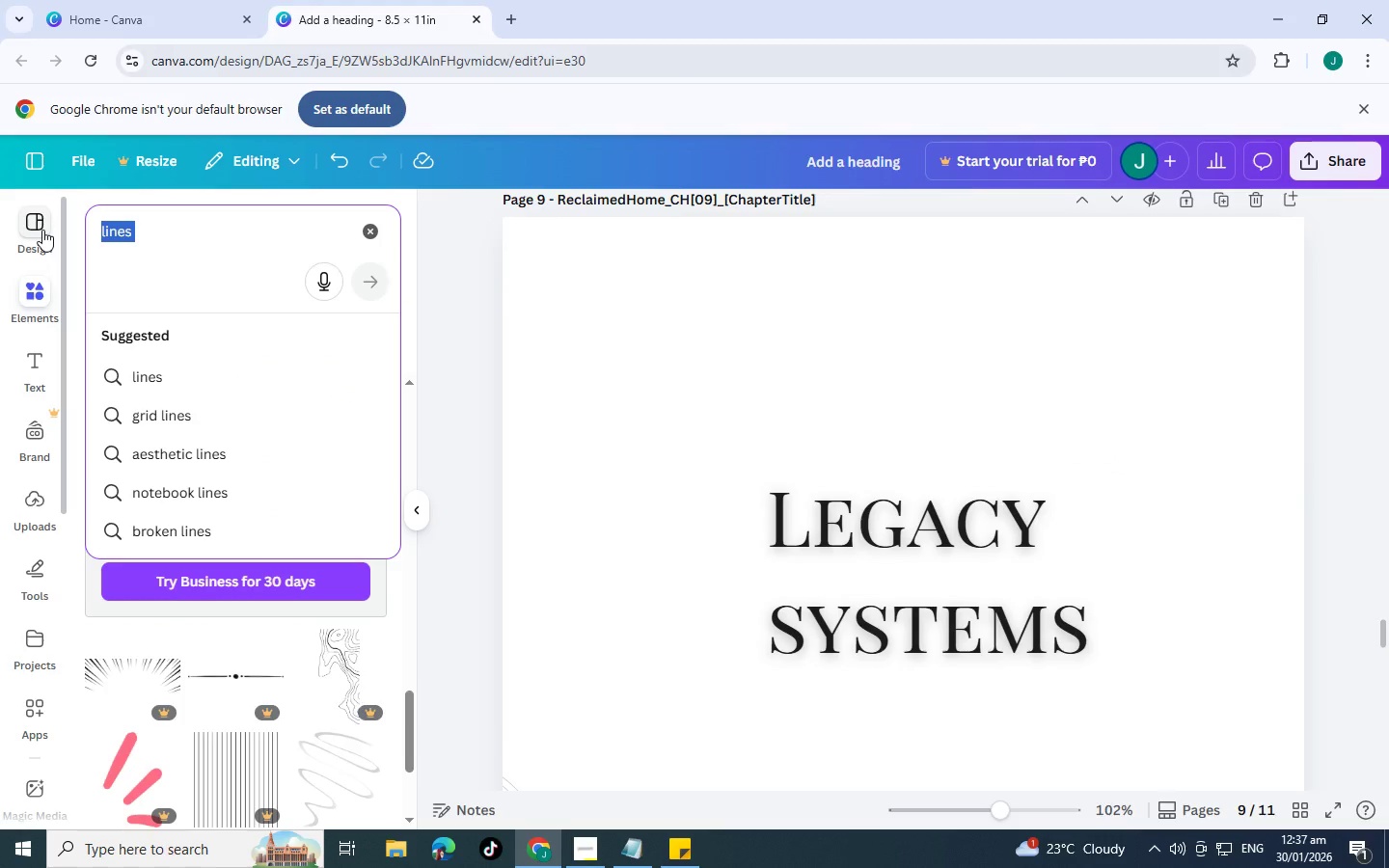 
type(pipes)
 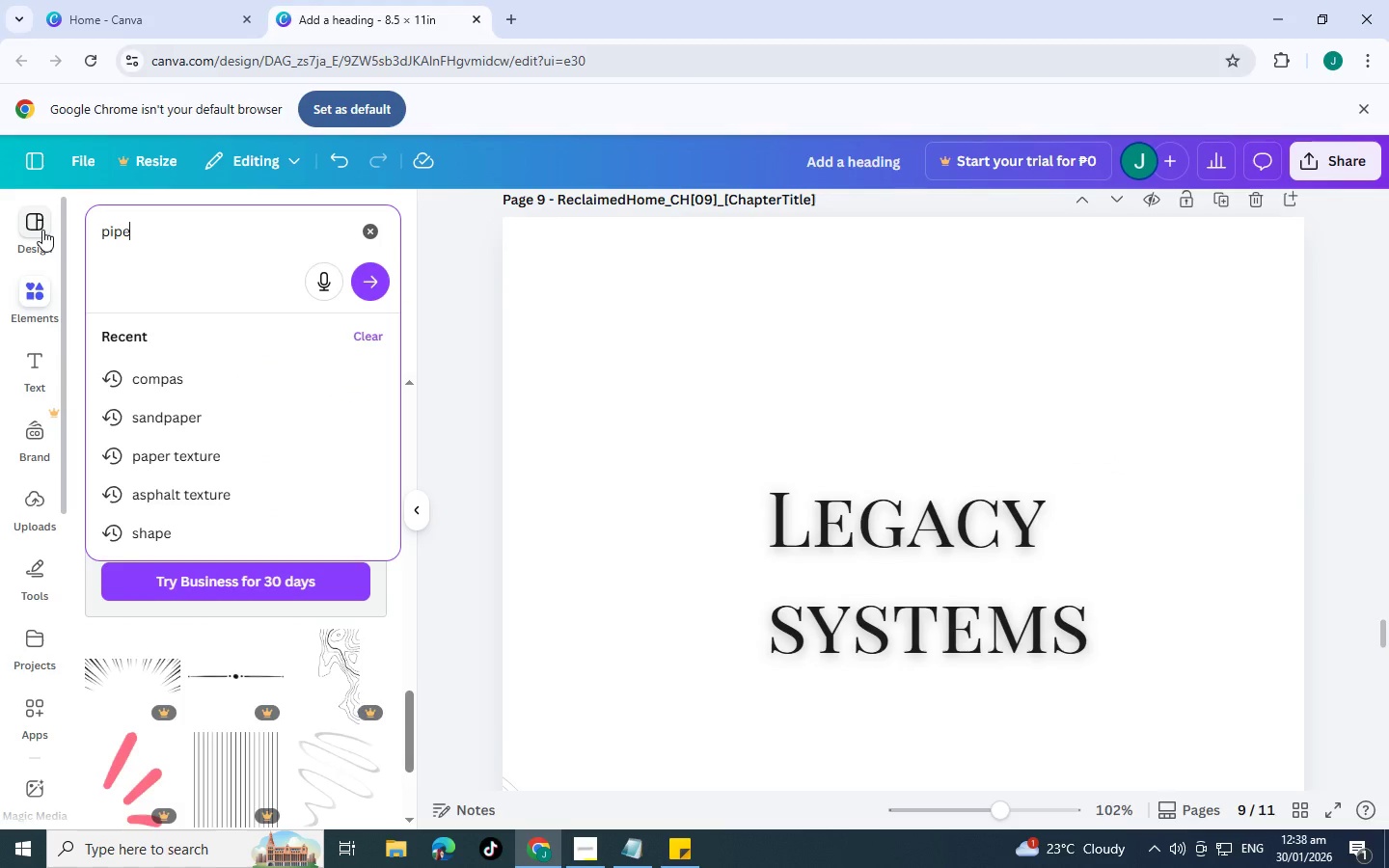 
key(Enter)
 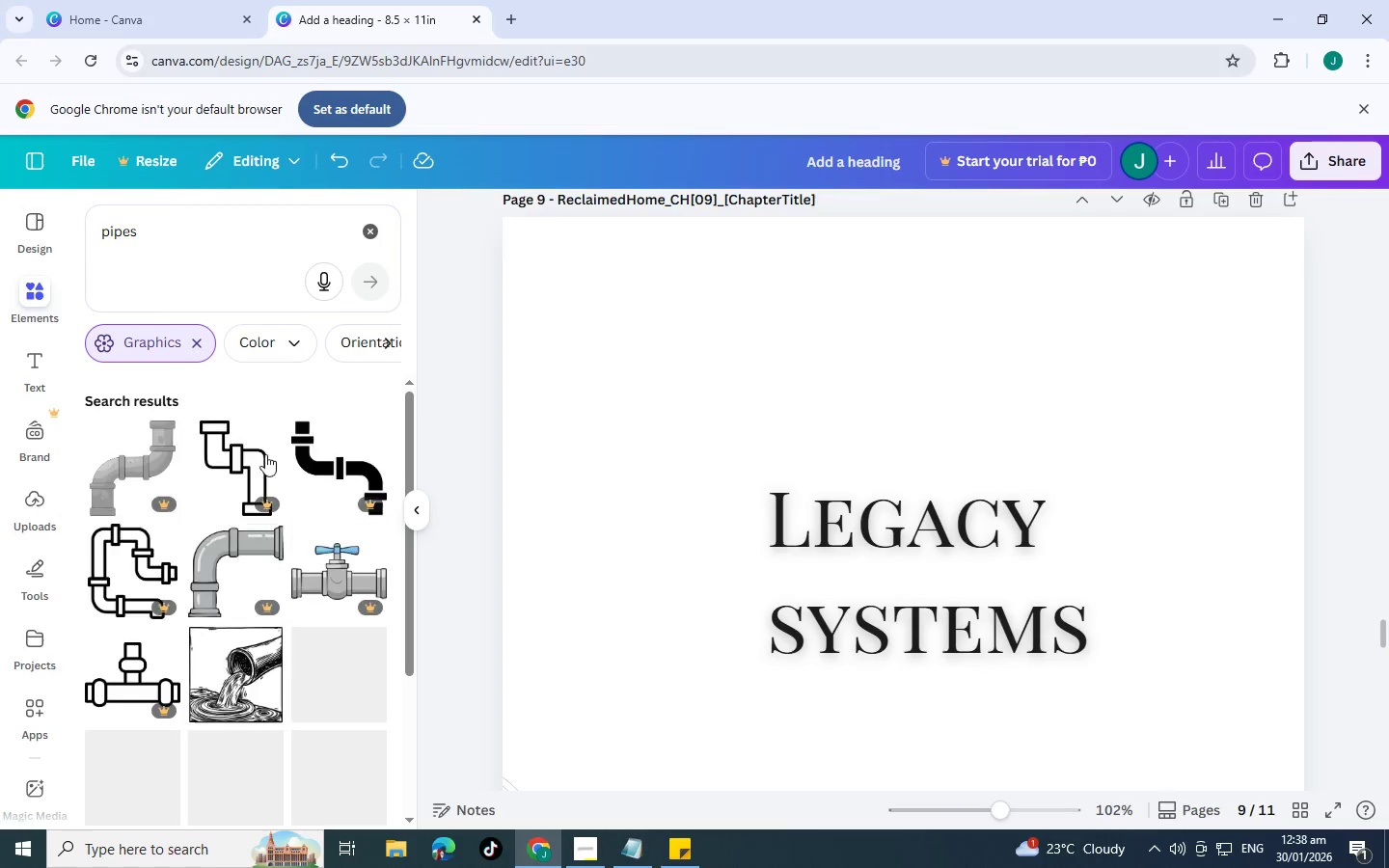 
scroll: coordinate [345, 514], scroll_direction: down, amount: 3.0
 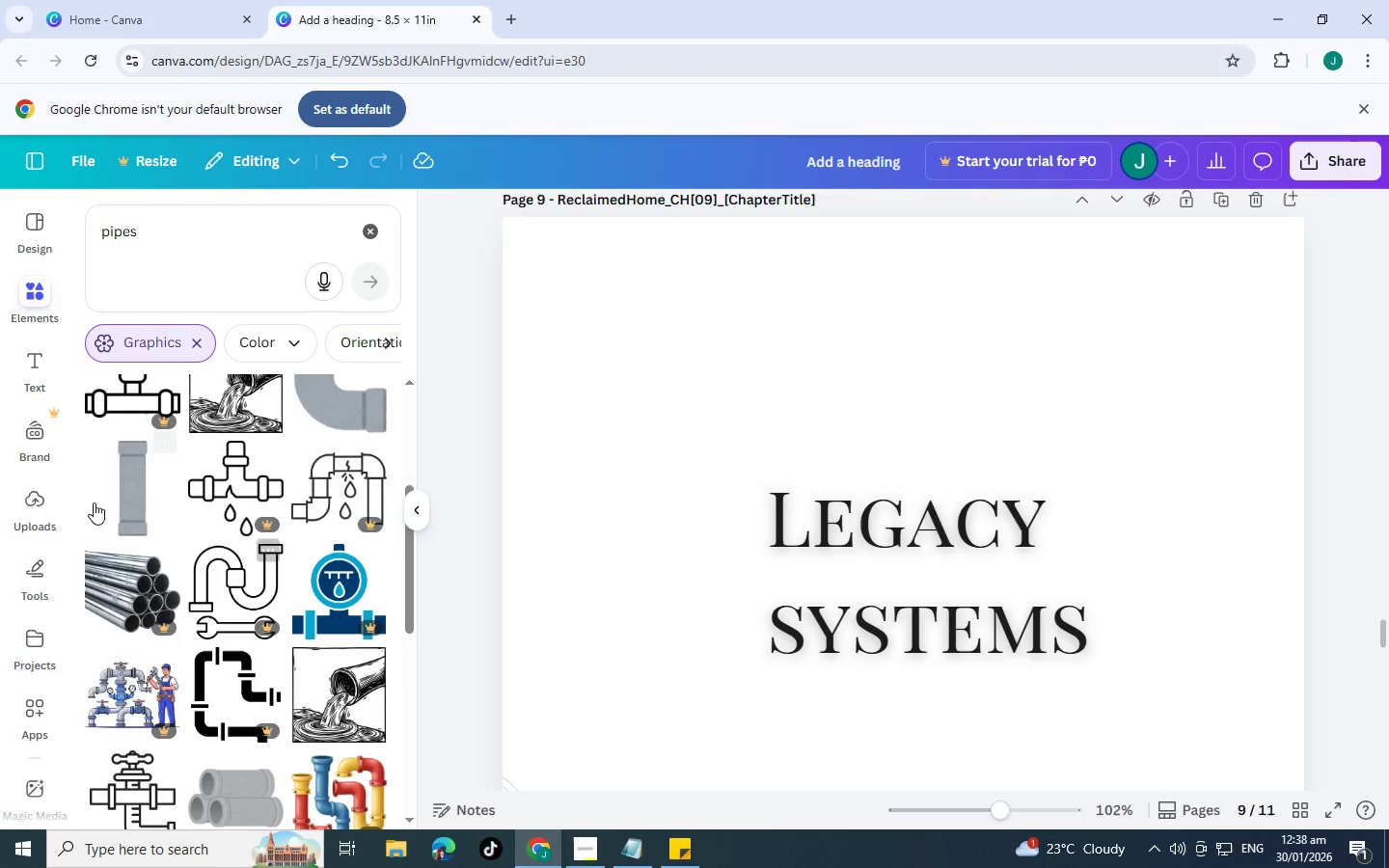 
scroll: coordinate [318, 508], scroll_direction: up, amount: 4.0
 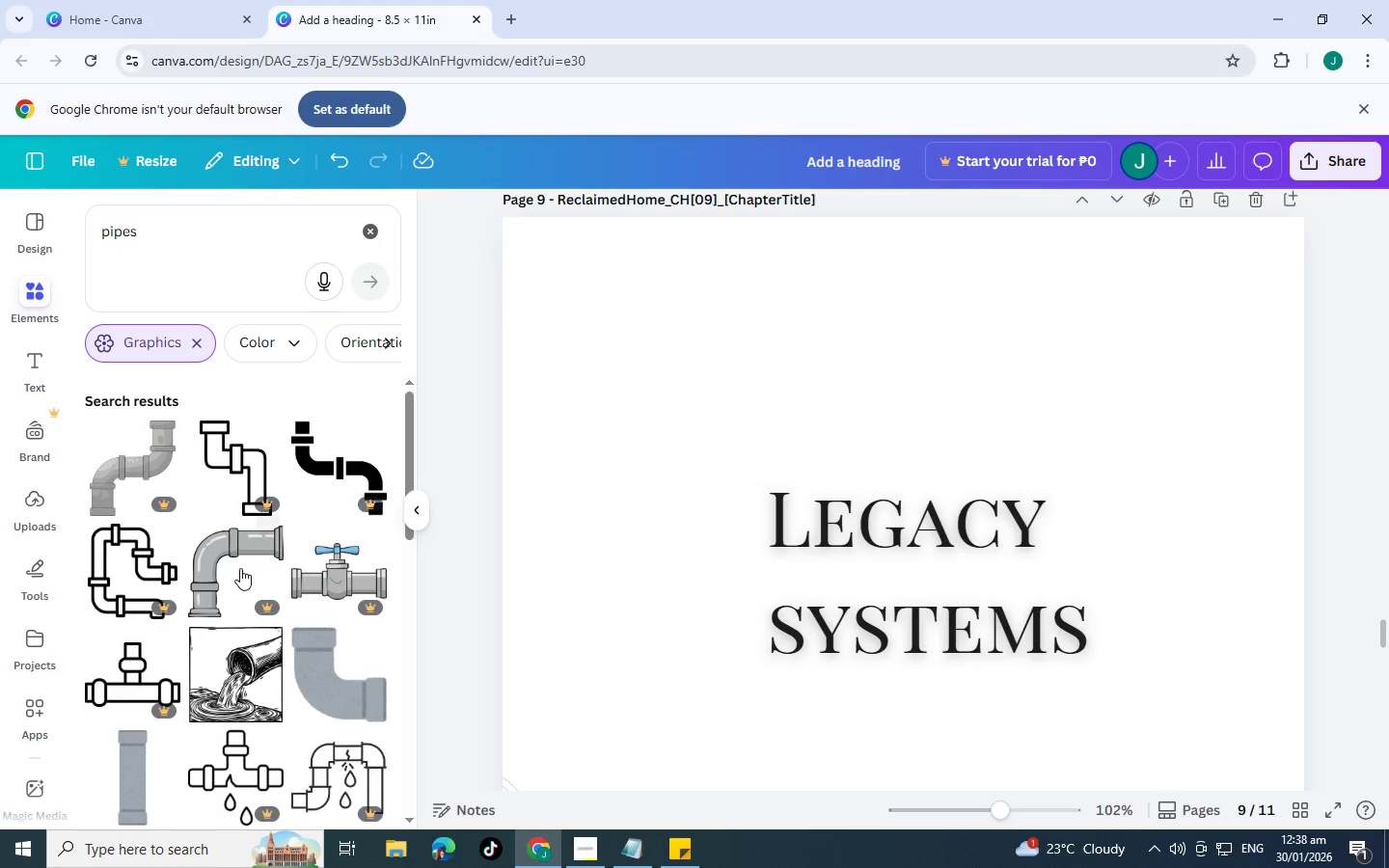 
scroll: coordinate [217, 424], scroll_direction: down, amount: 9.0
 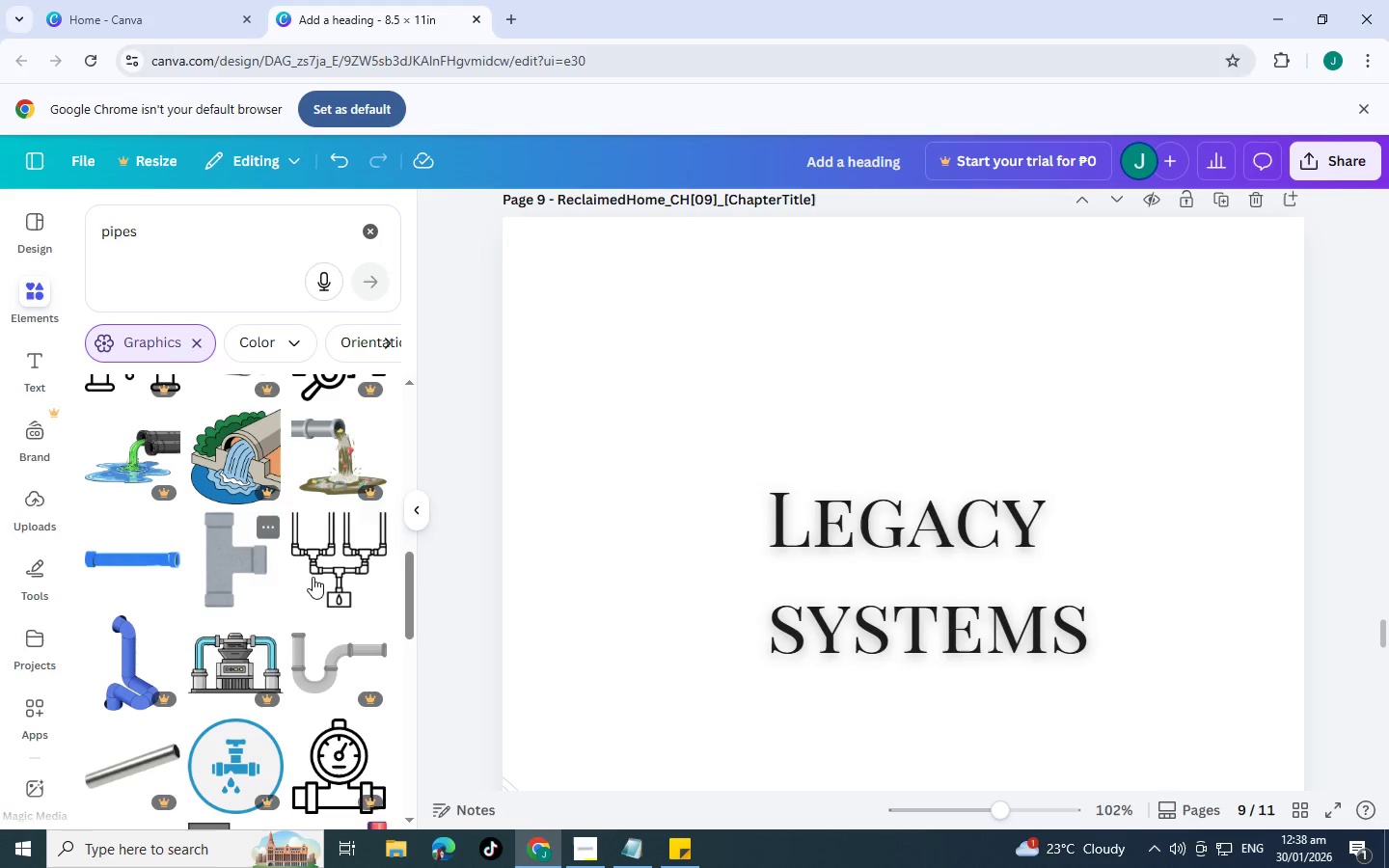 
left_click([322, 572])
 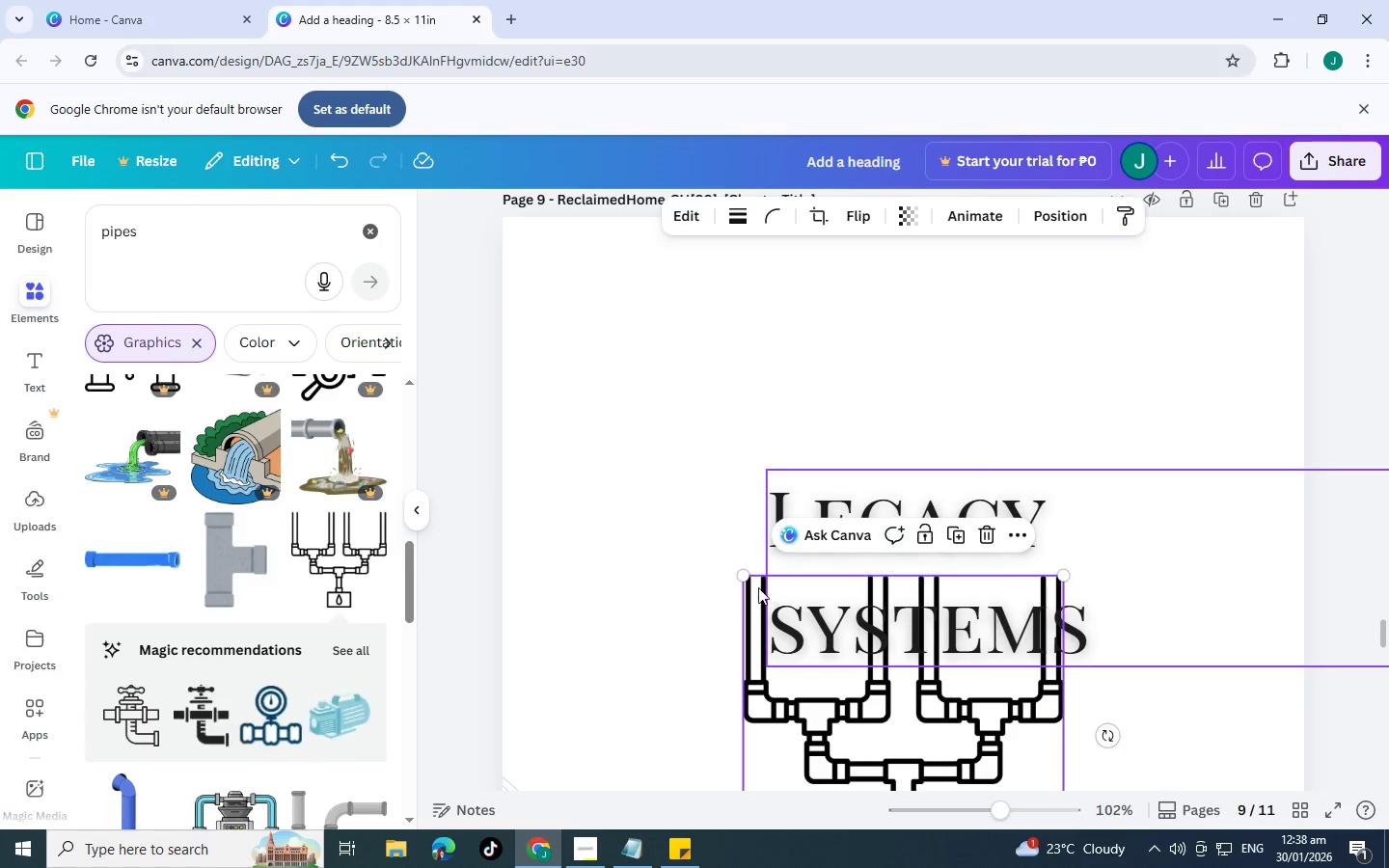 
left_click_drag(start_coordinate=[746, 581], to_coordinate=[506, 206])
 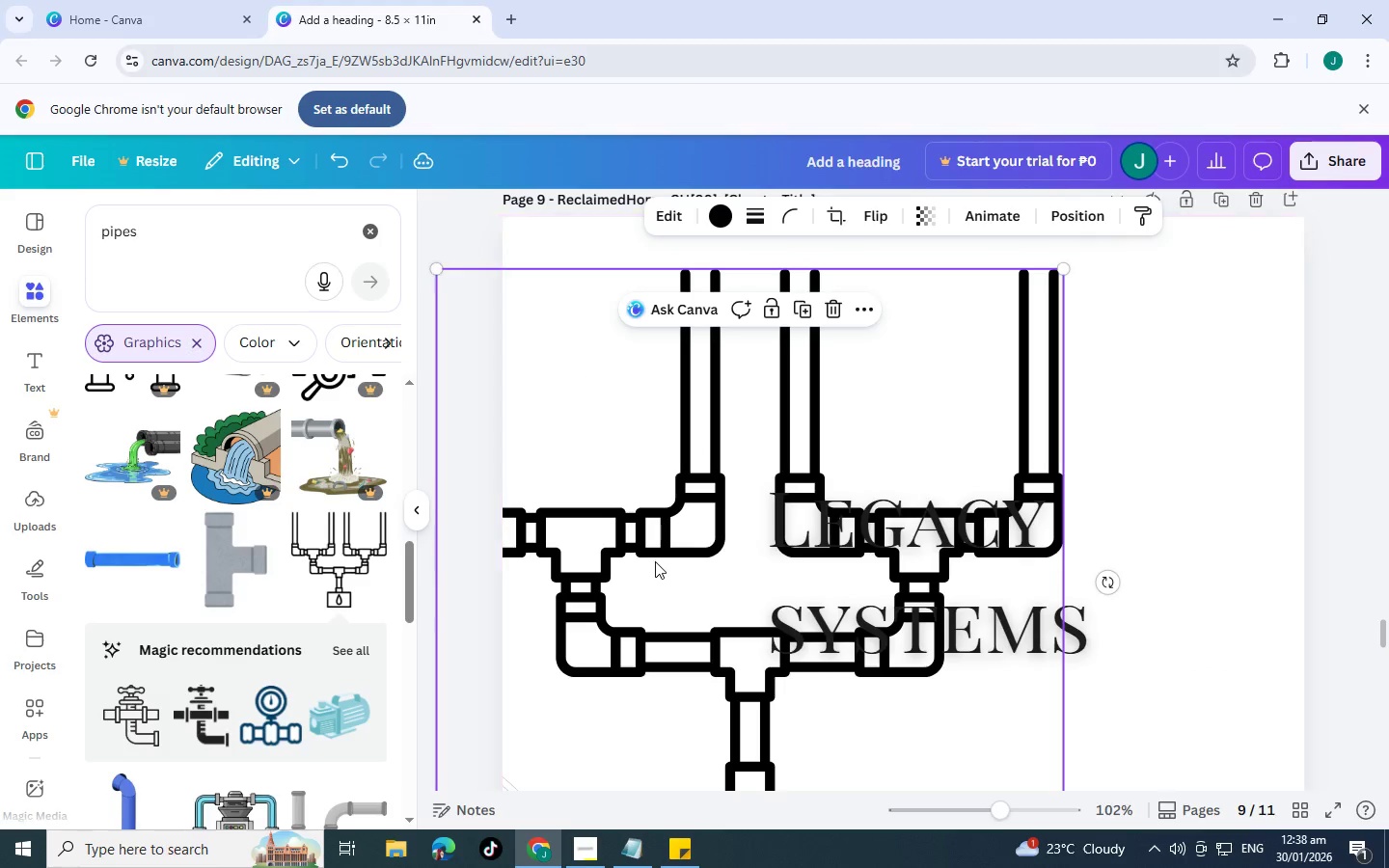 
left_click_drag(start_coordinate=[655, 561], to_coordinate=[727, 503])
 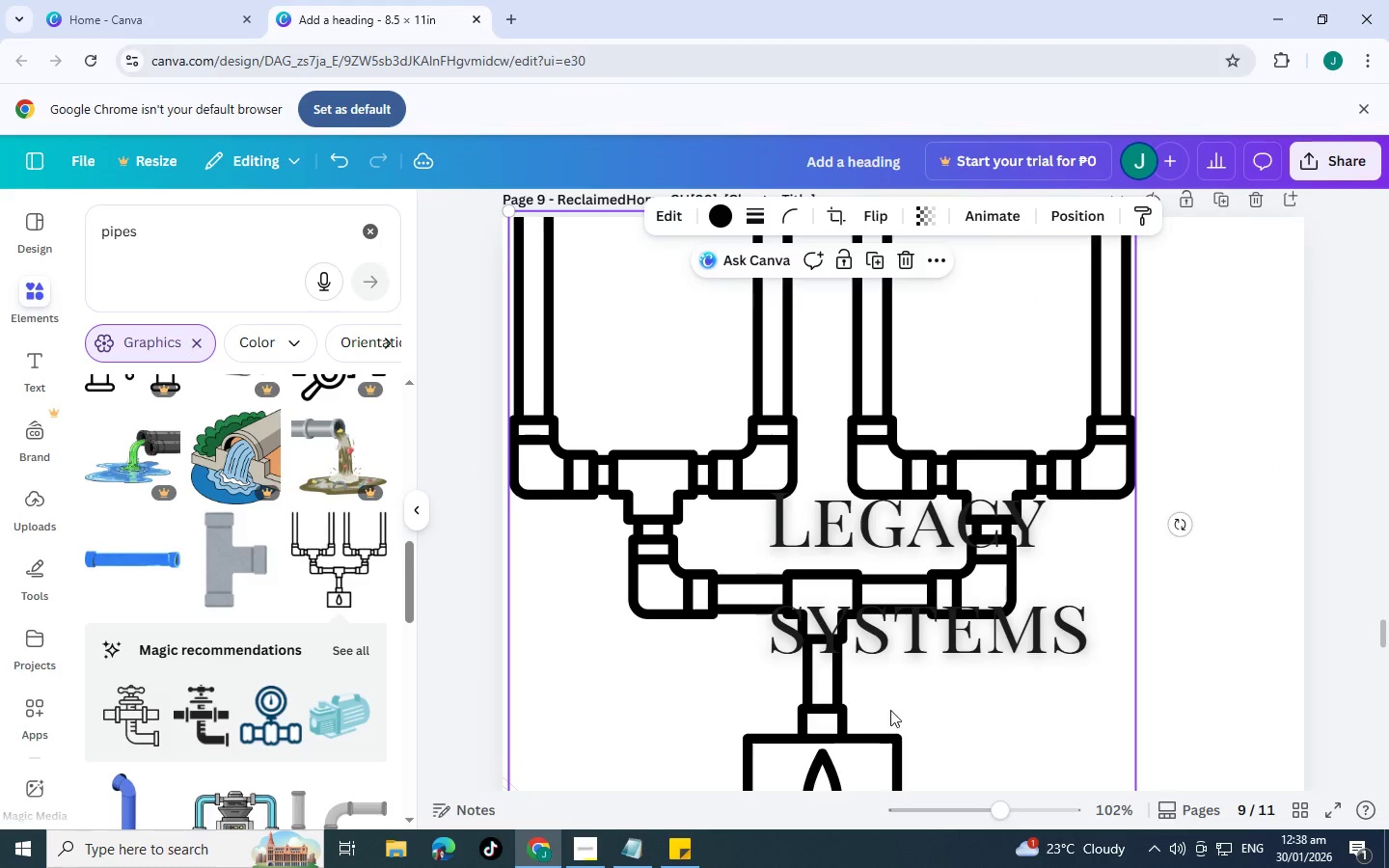 
scroll: coordinate [890, 710], scroll_direction: down, amount: 3.0
 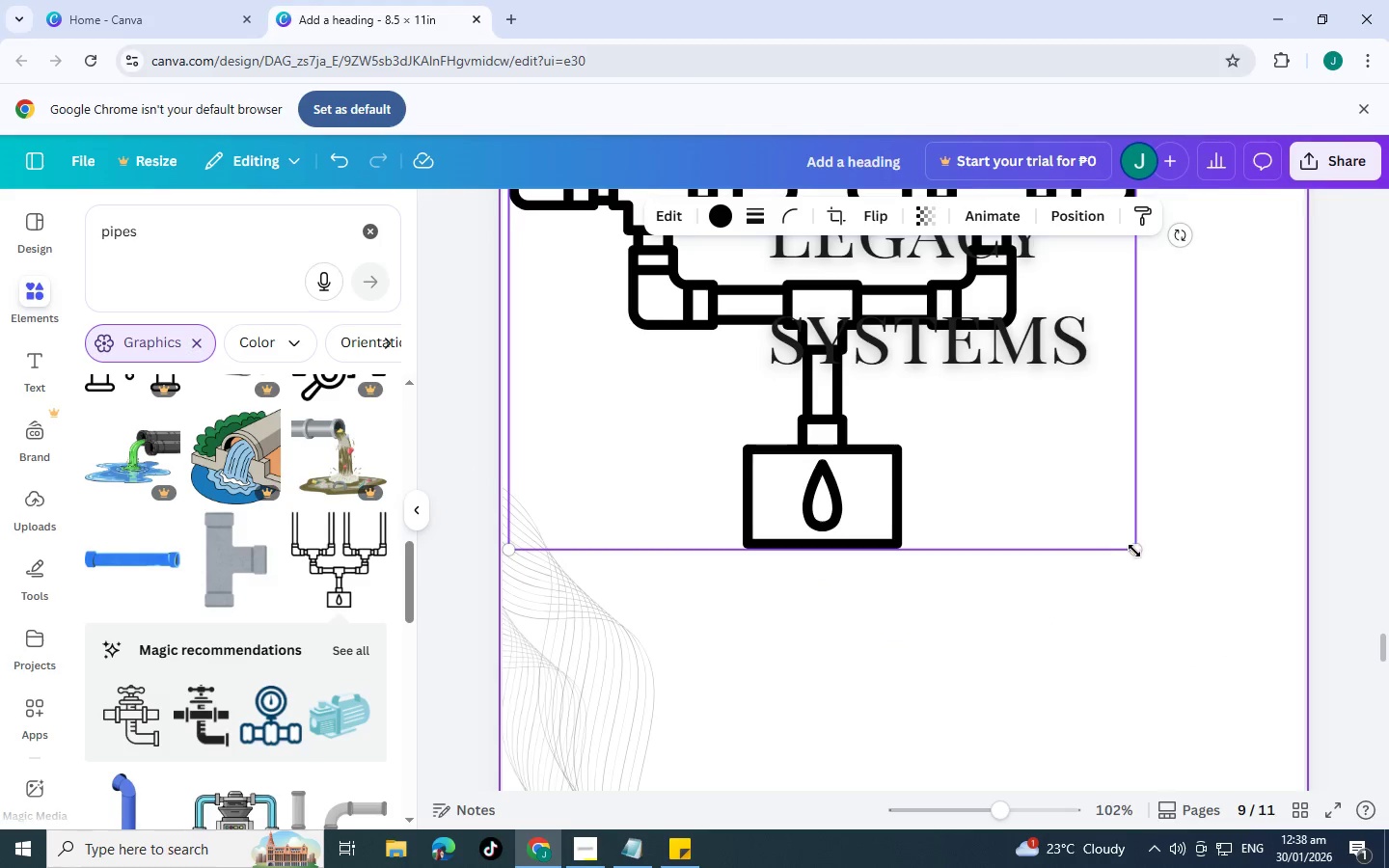 
left_click_drag(start_coordinate=[1136, 551], to_coordinate=[1271, 648])
 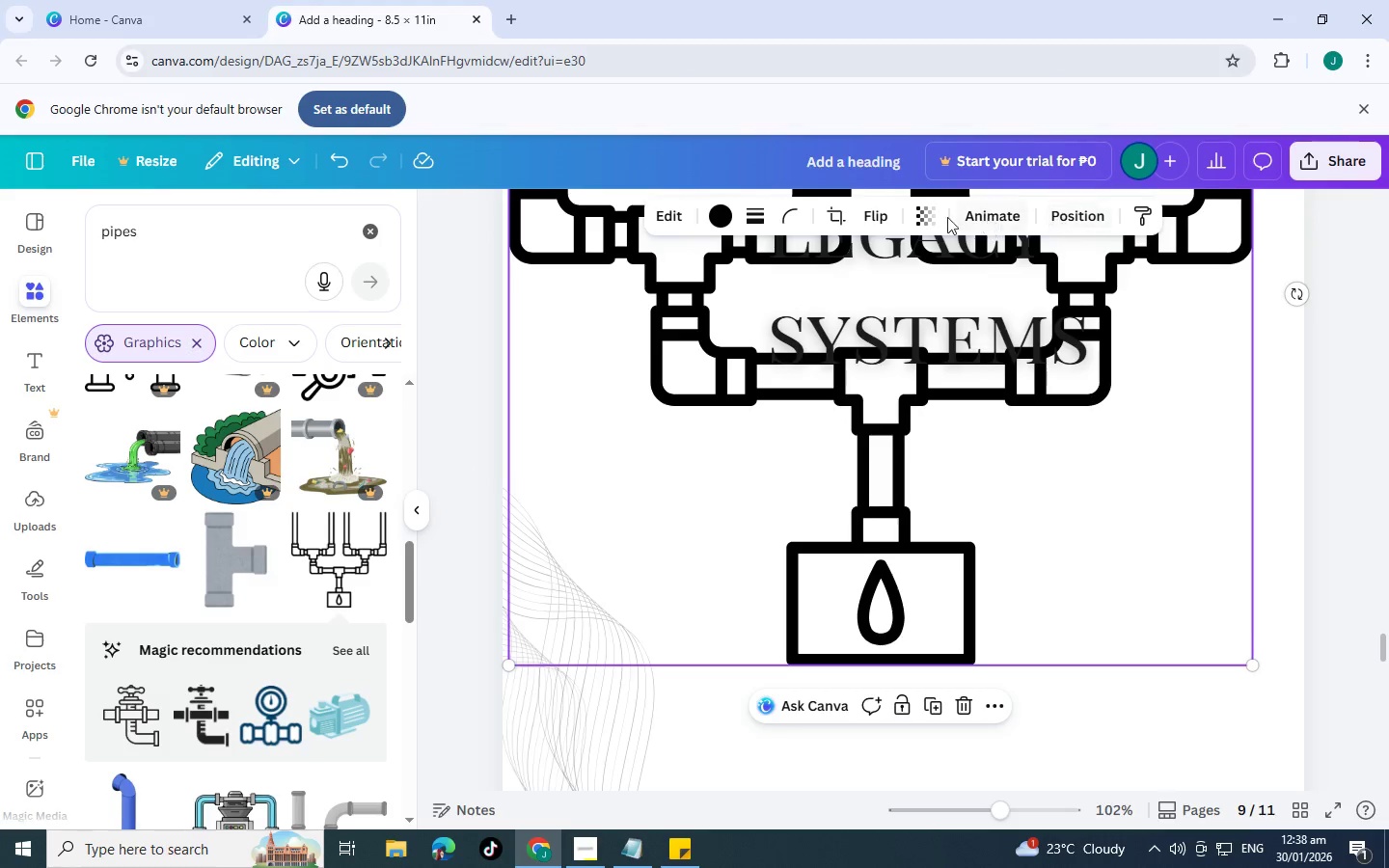 
left_click([933, 217])
 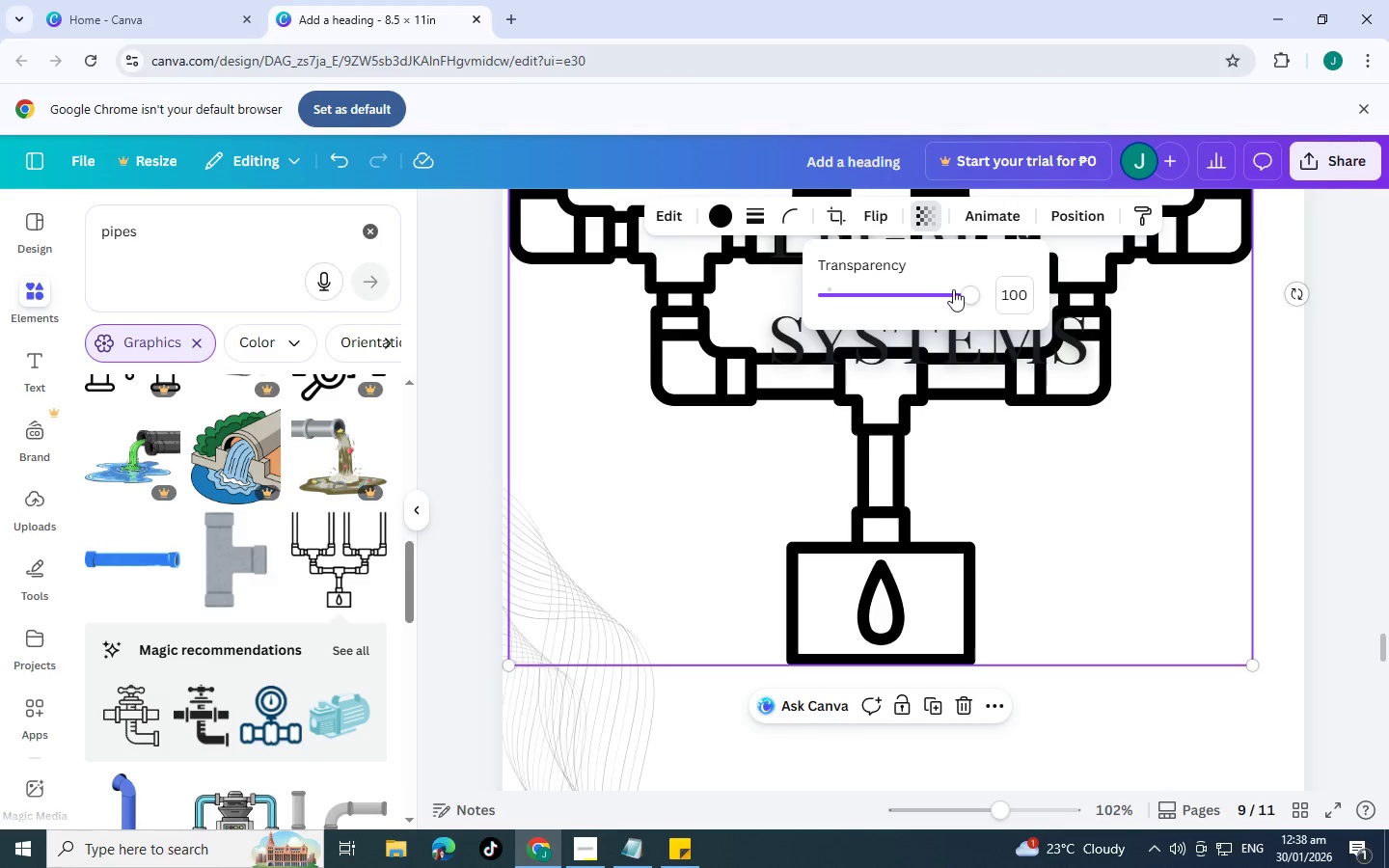 
left_click_drag(start_coordinate=[954, 293], to_coordinate=[830, 298])
 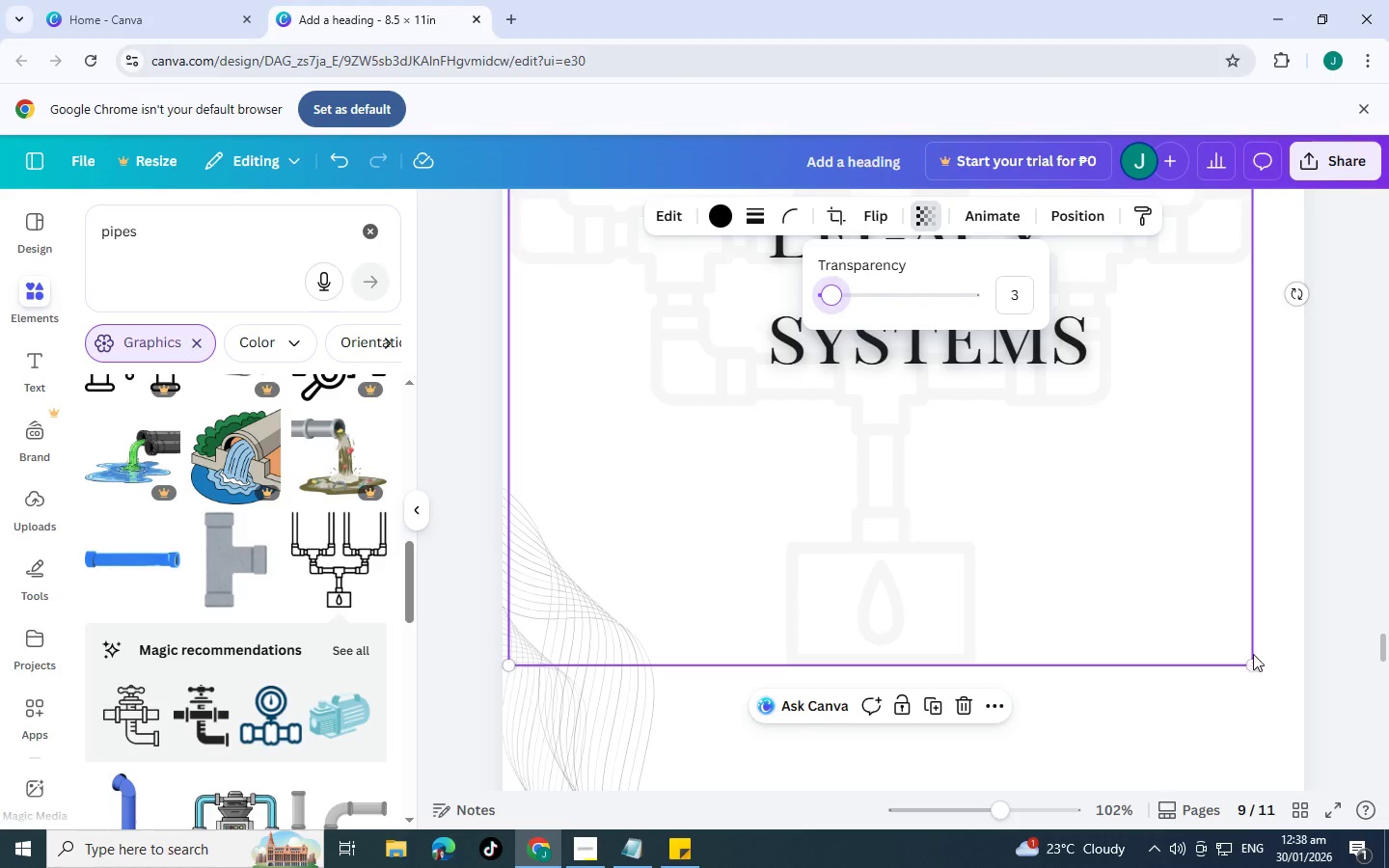 
left_click([1277, 663])
 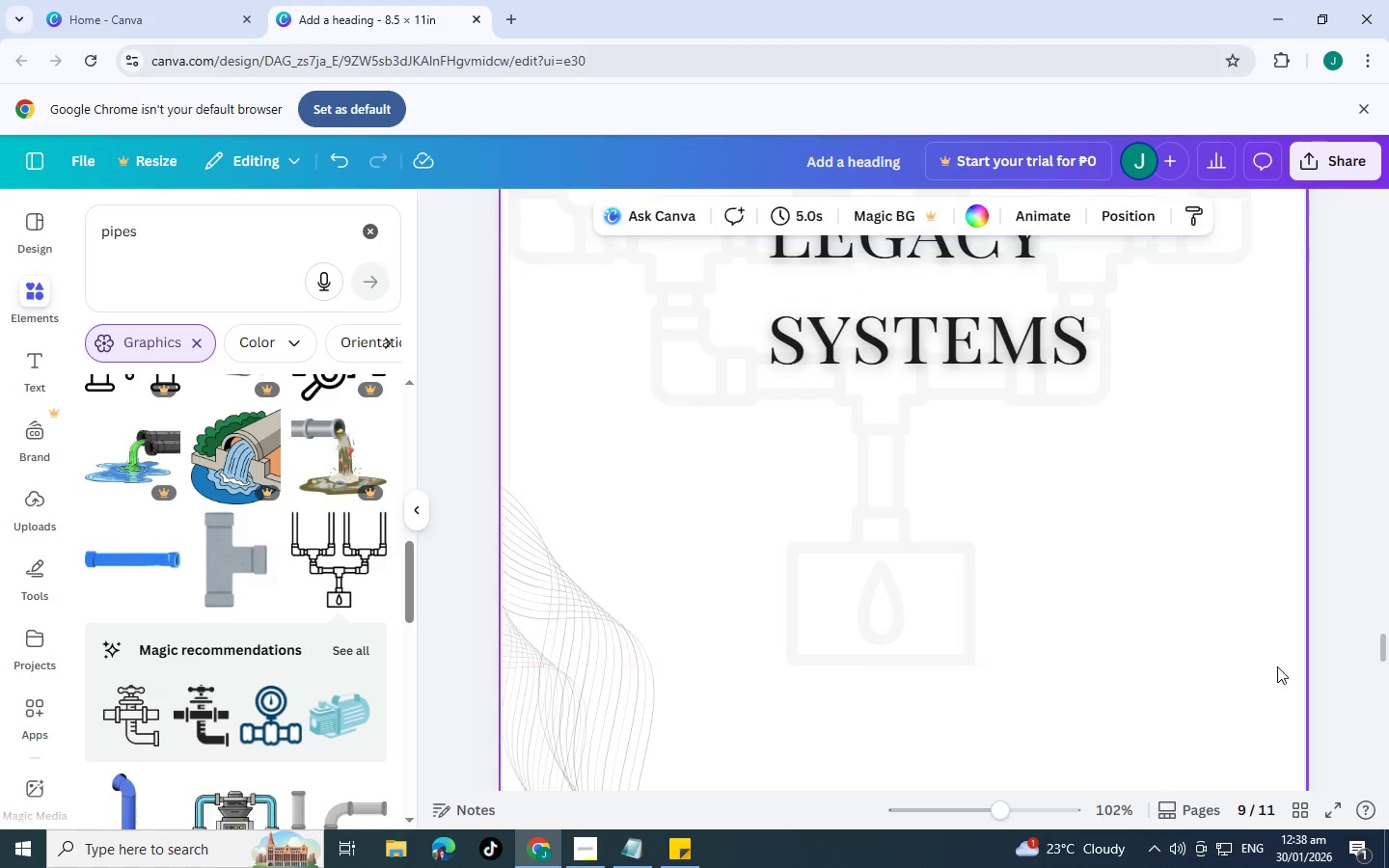 
scroll: coordinate [1276, 678], scroll_direction: none, amount: 0.0
 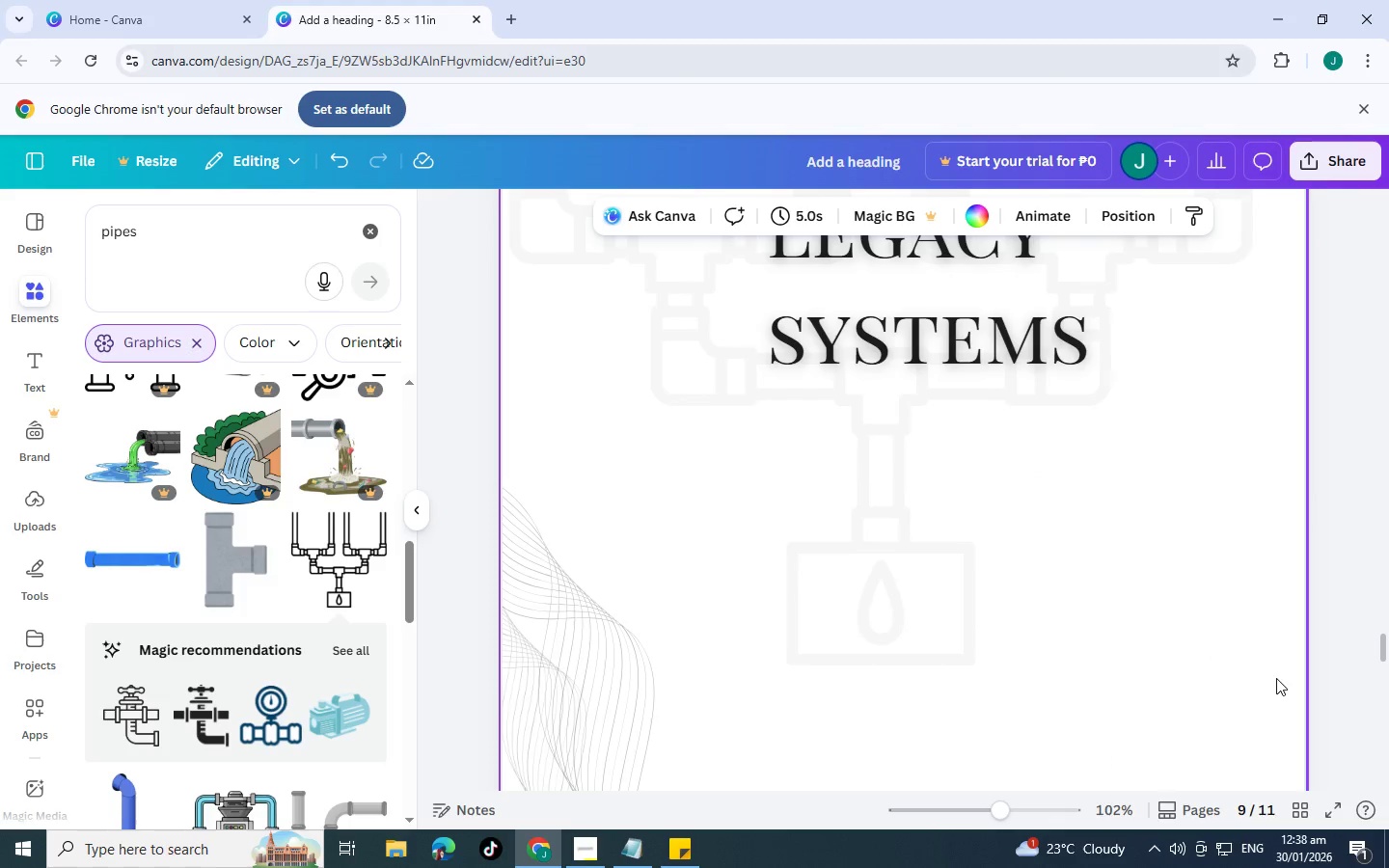 
scroll: coordinate [1276, 678], scroll_direction: up, amount: 1.0
 